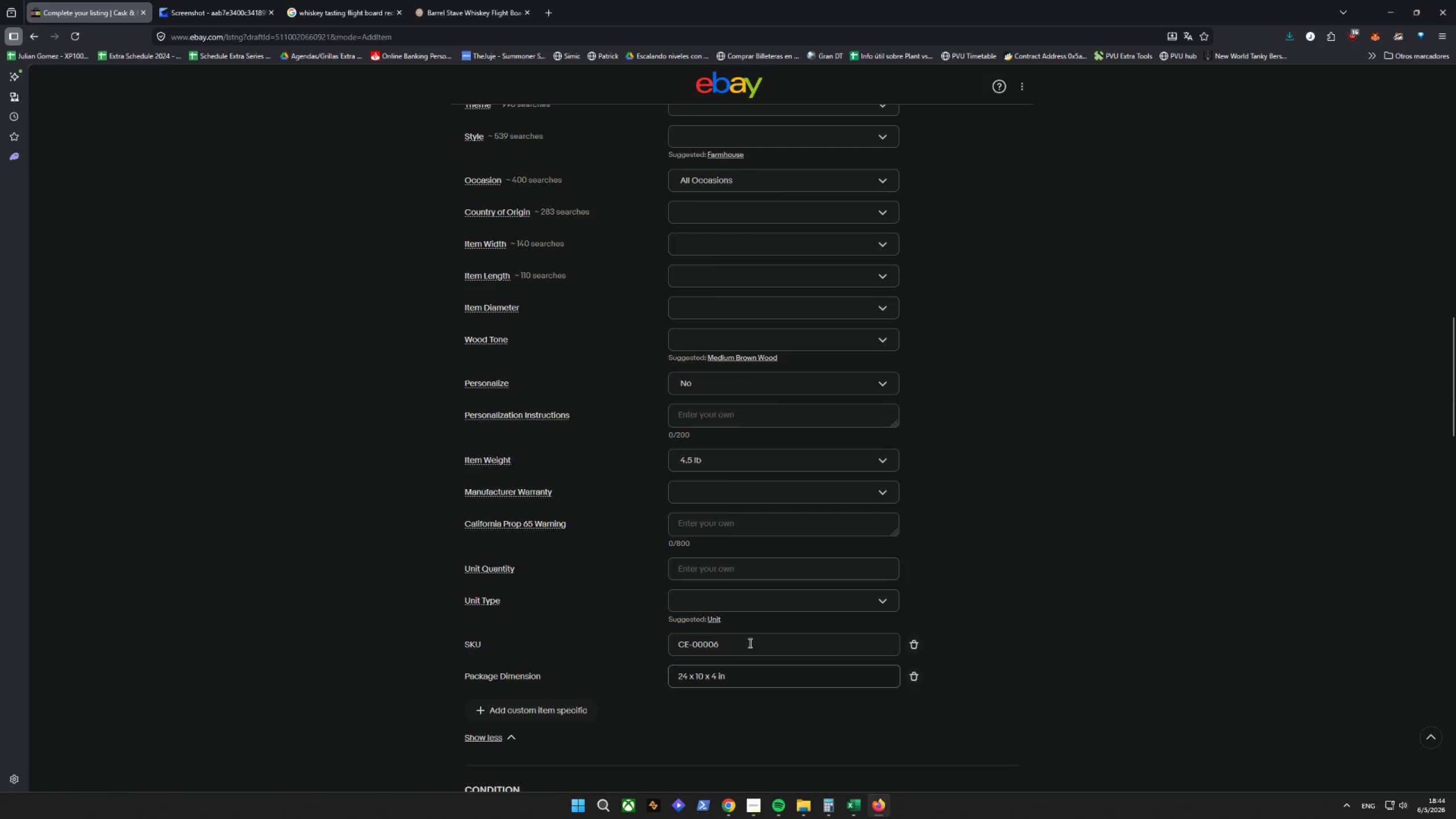 
left_click_drag(start_coordinate=[749, 644], to_coordinate=[555, 640])
 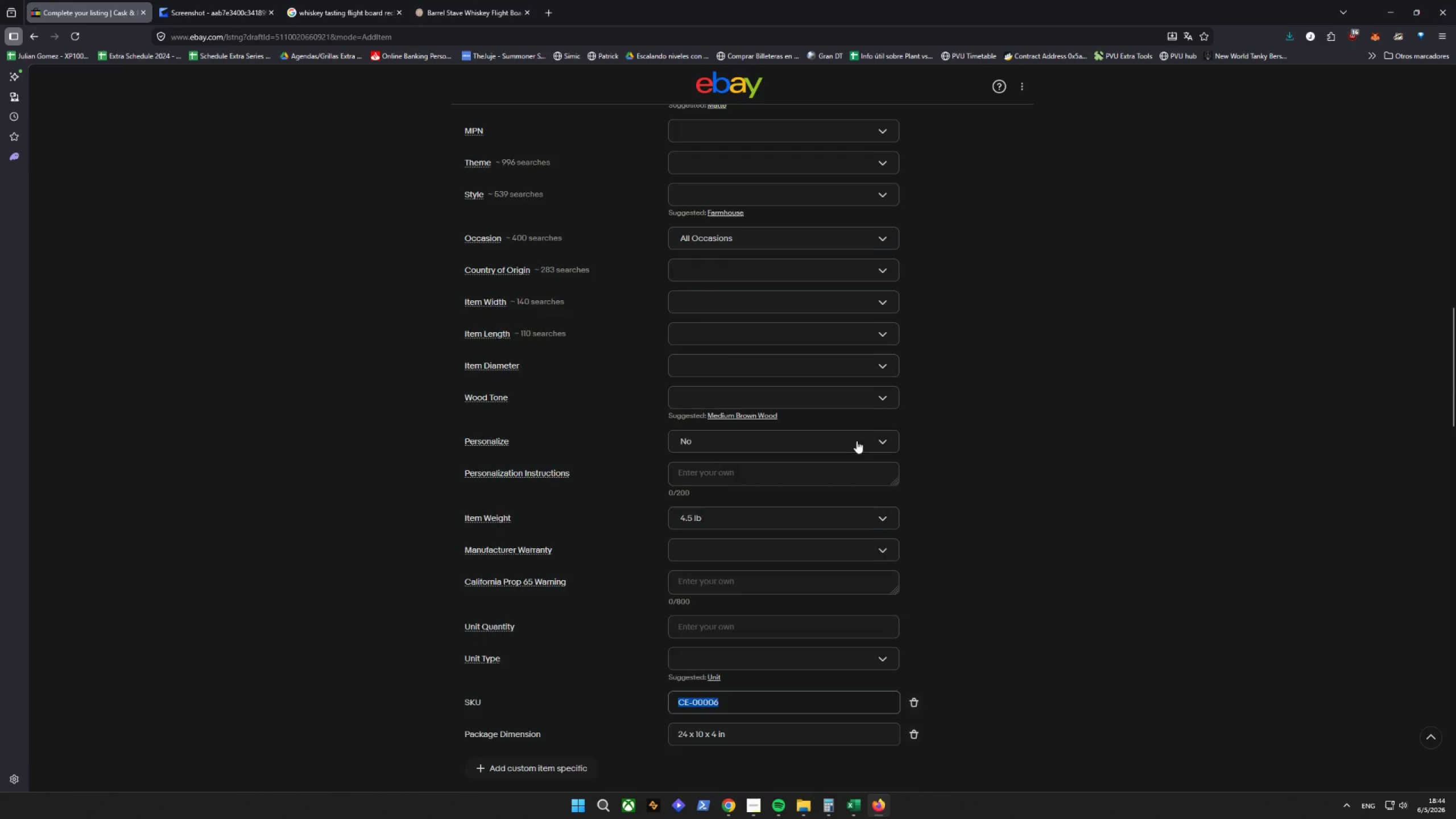 
key(Control+ControlLeft)
 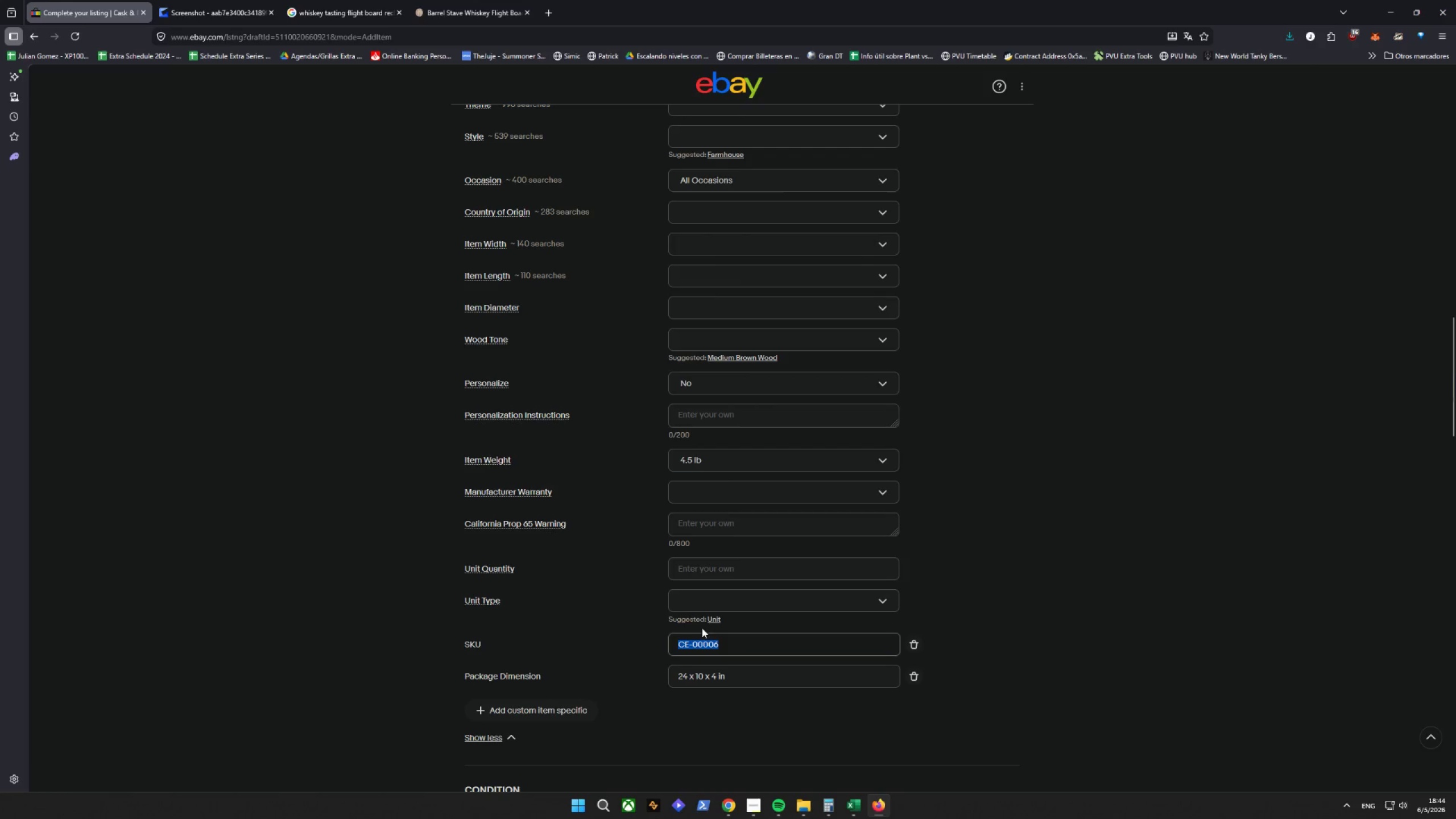 
key(Control+C)
 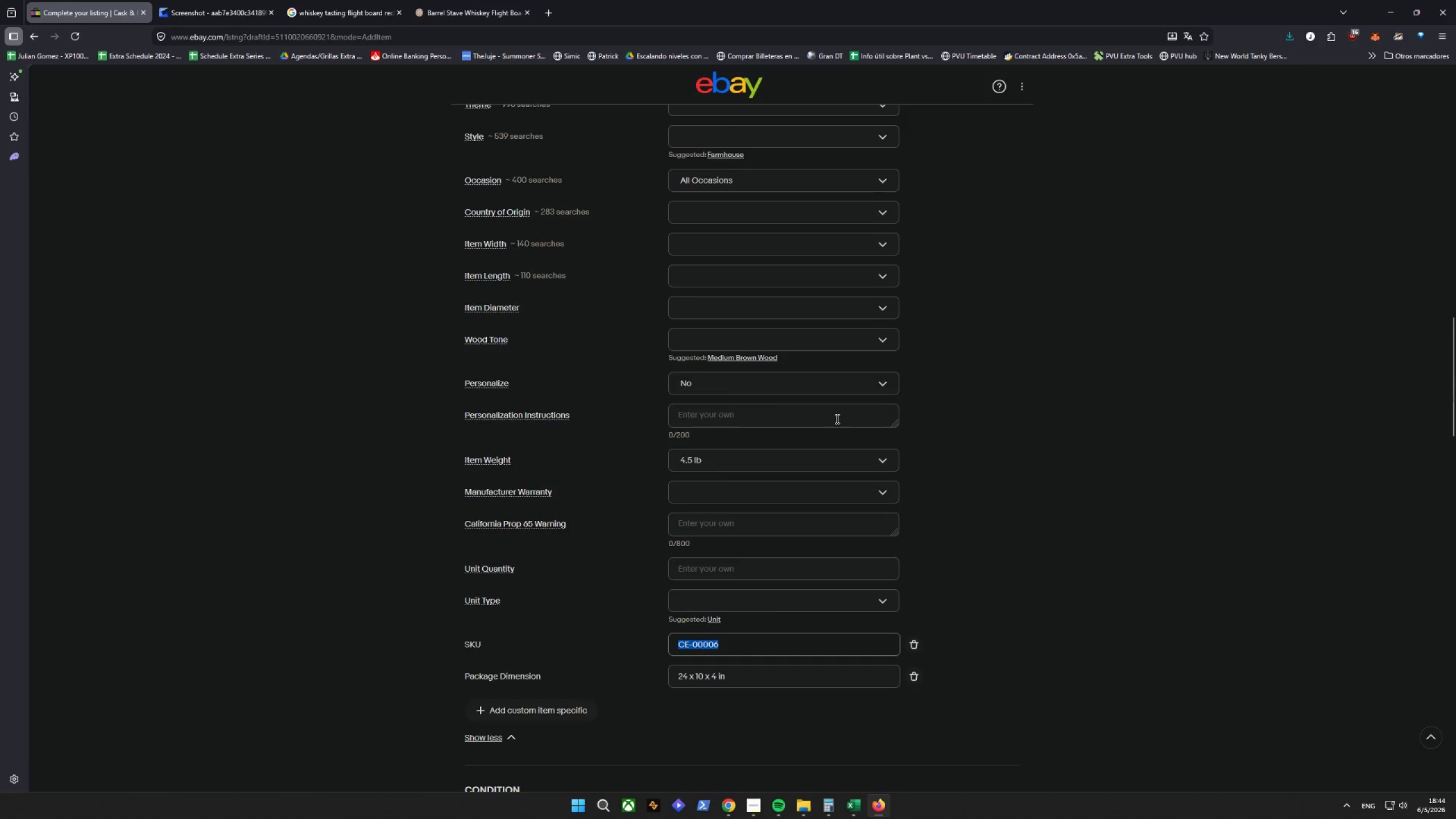 
scroll: coordinate [856, 441], scroll_direction: up, amount: 5.0
 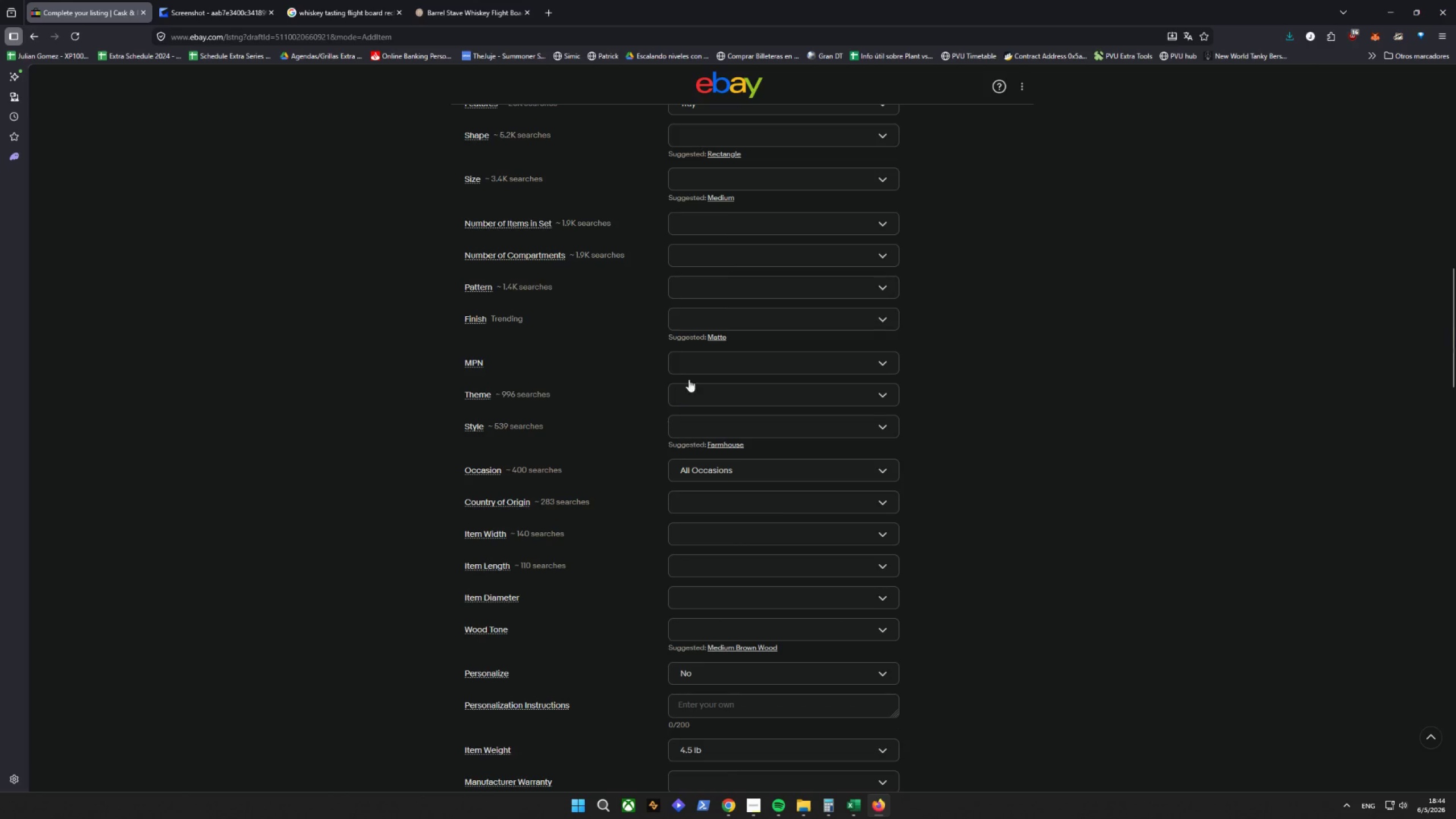 
key(Control+V)
 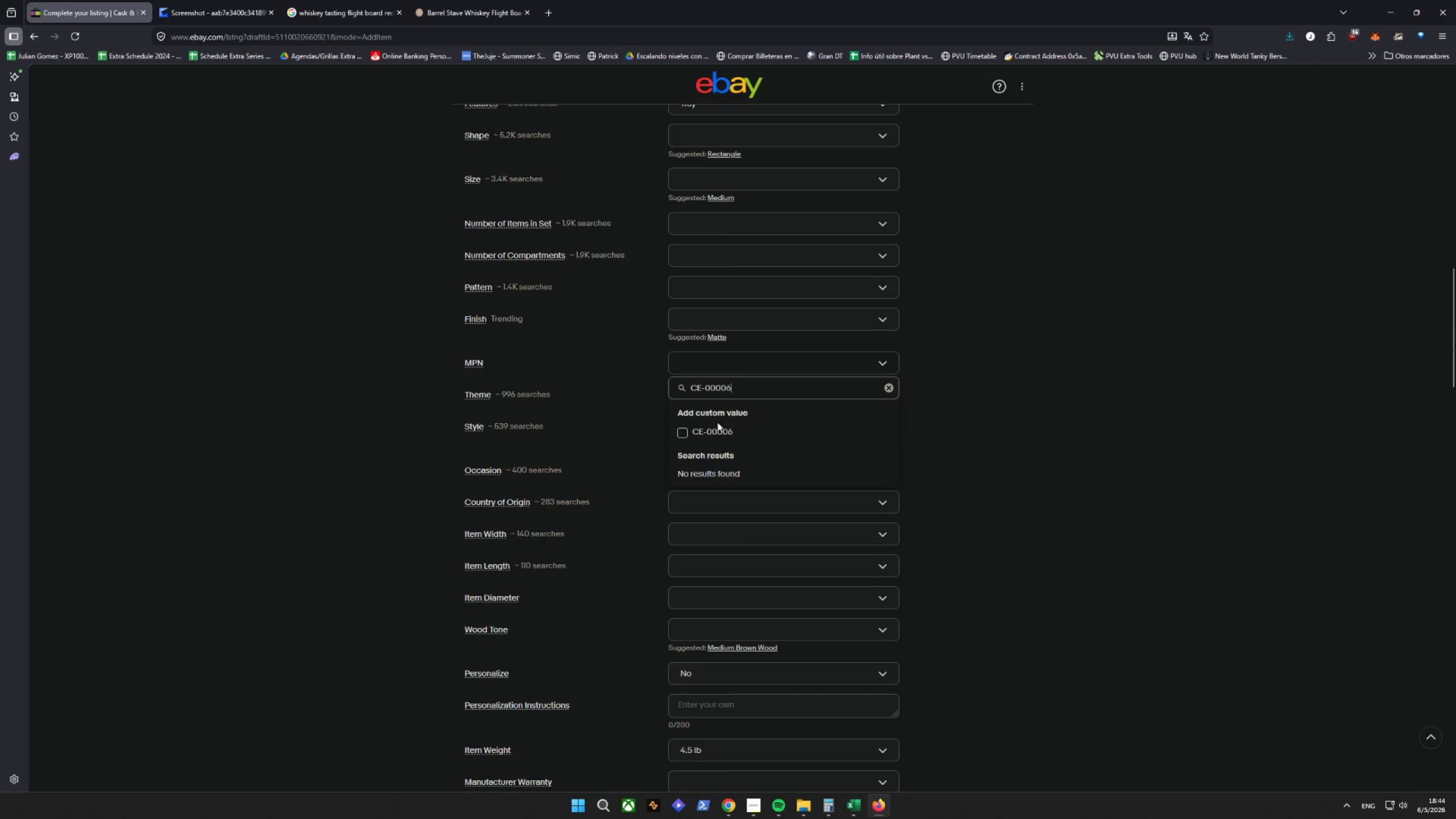 
left_click([701, 431])
 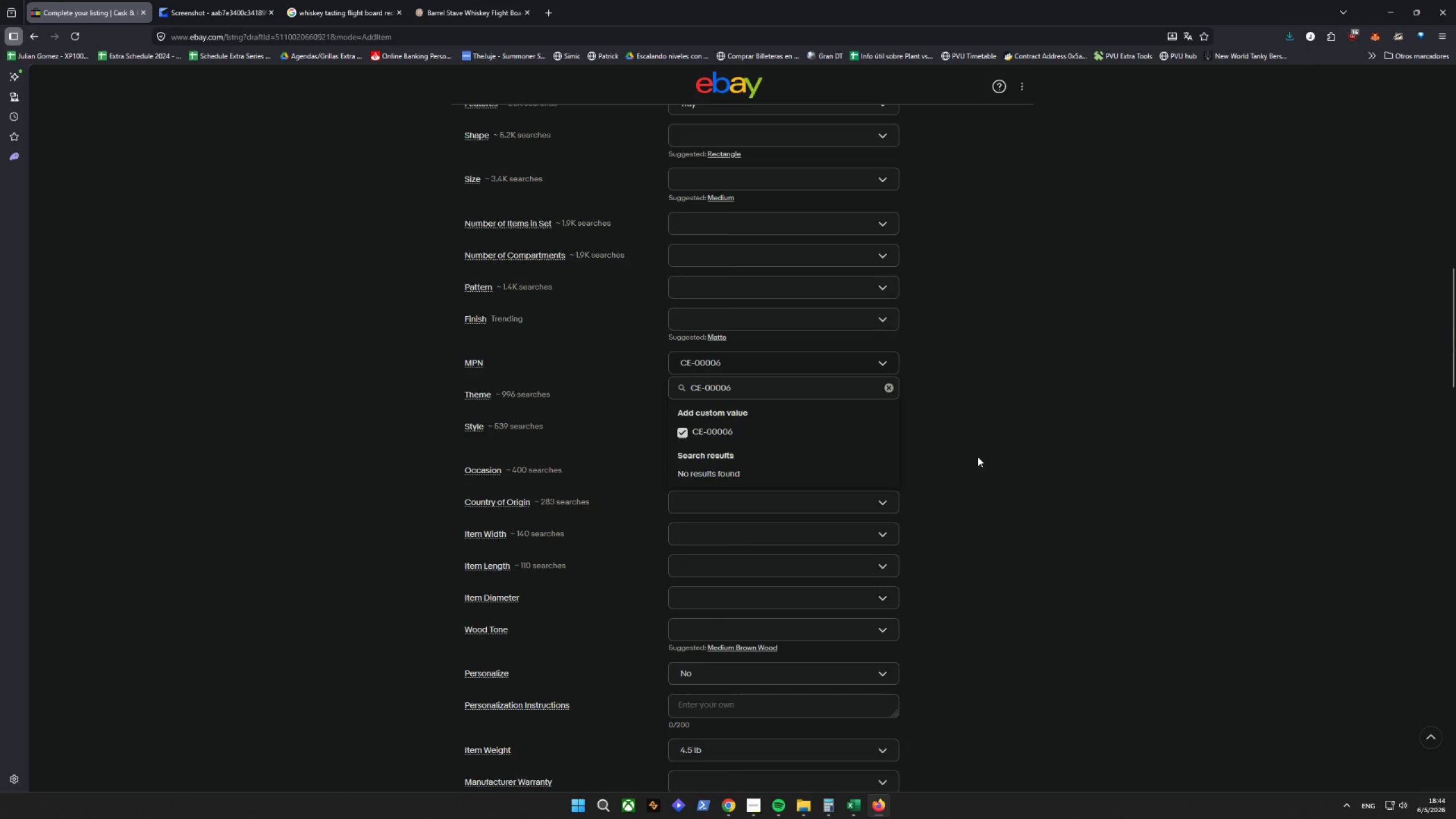 
left_click([976, 429])
 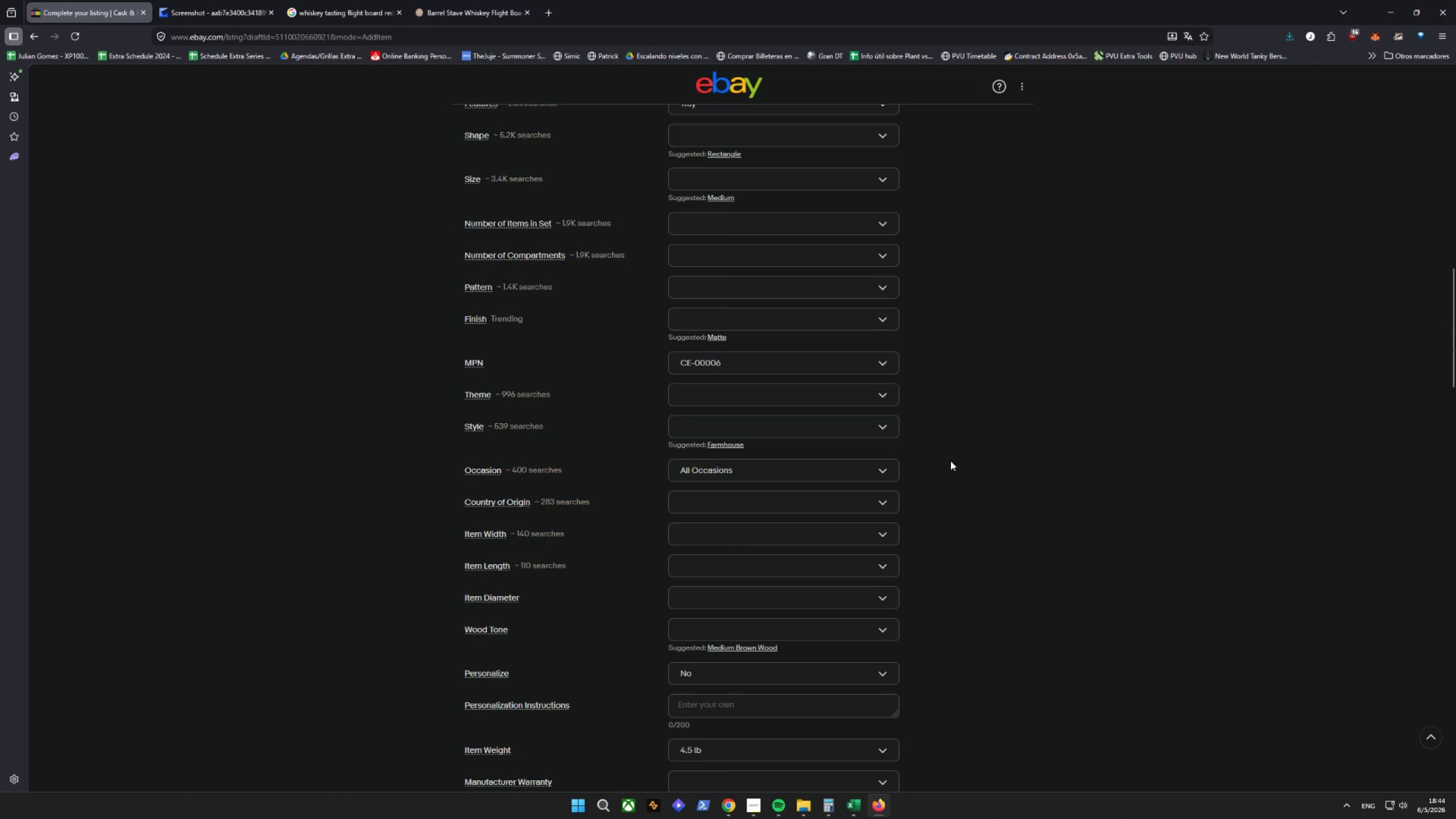 
scroll: coordinate [933, 446], scroll_direction: down, amount: 4.0
 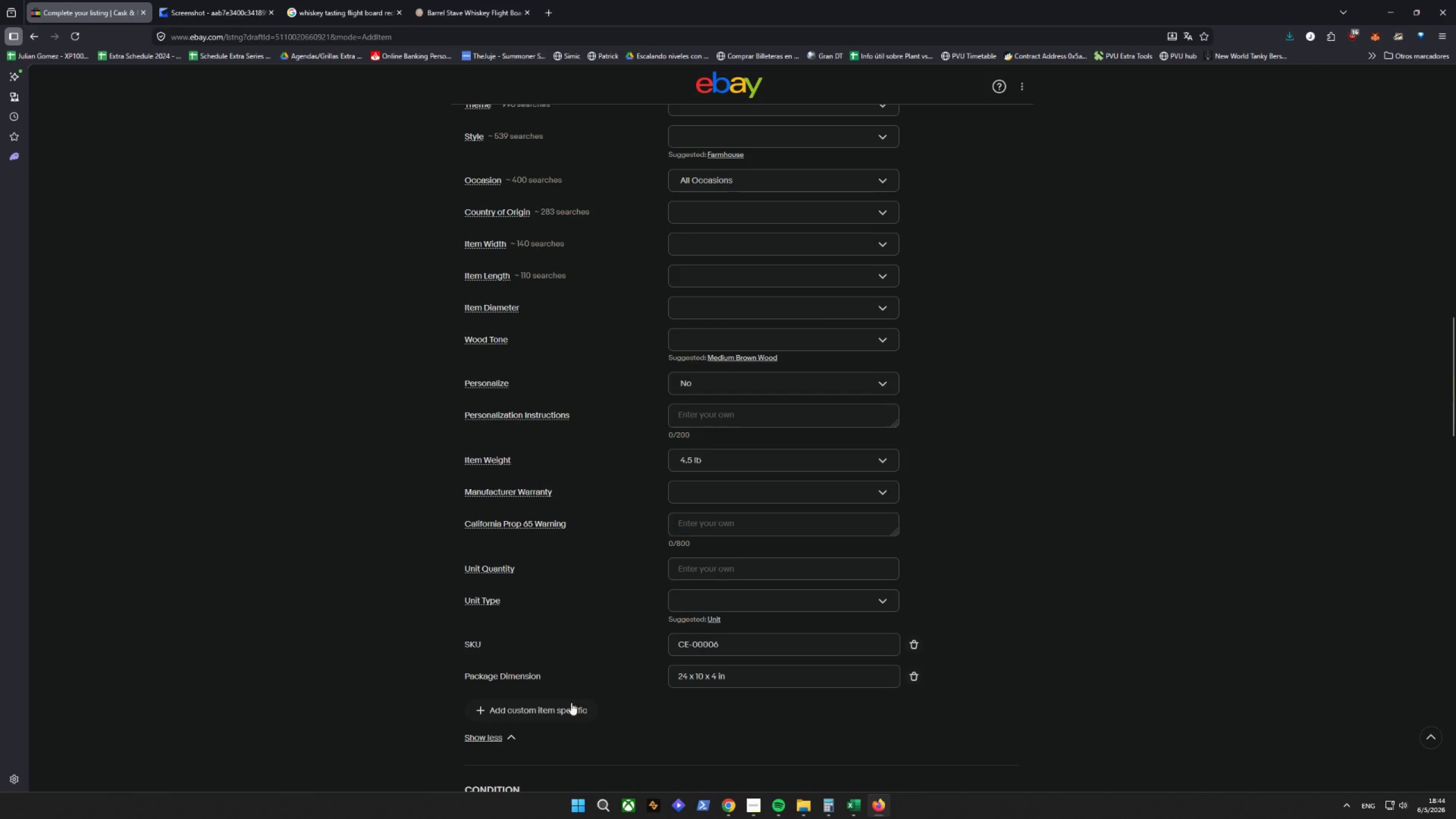 
left_click([557, 712])
 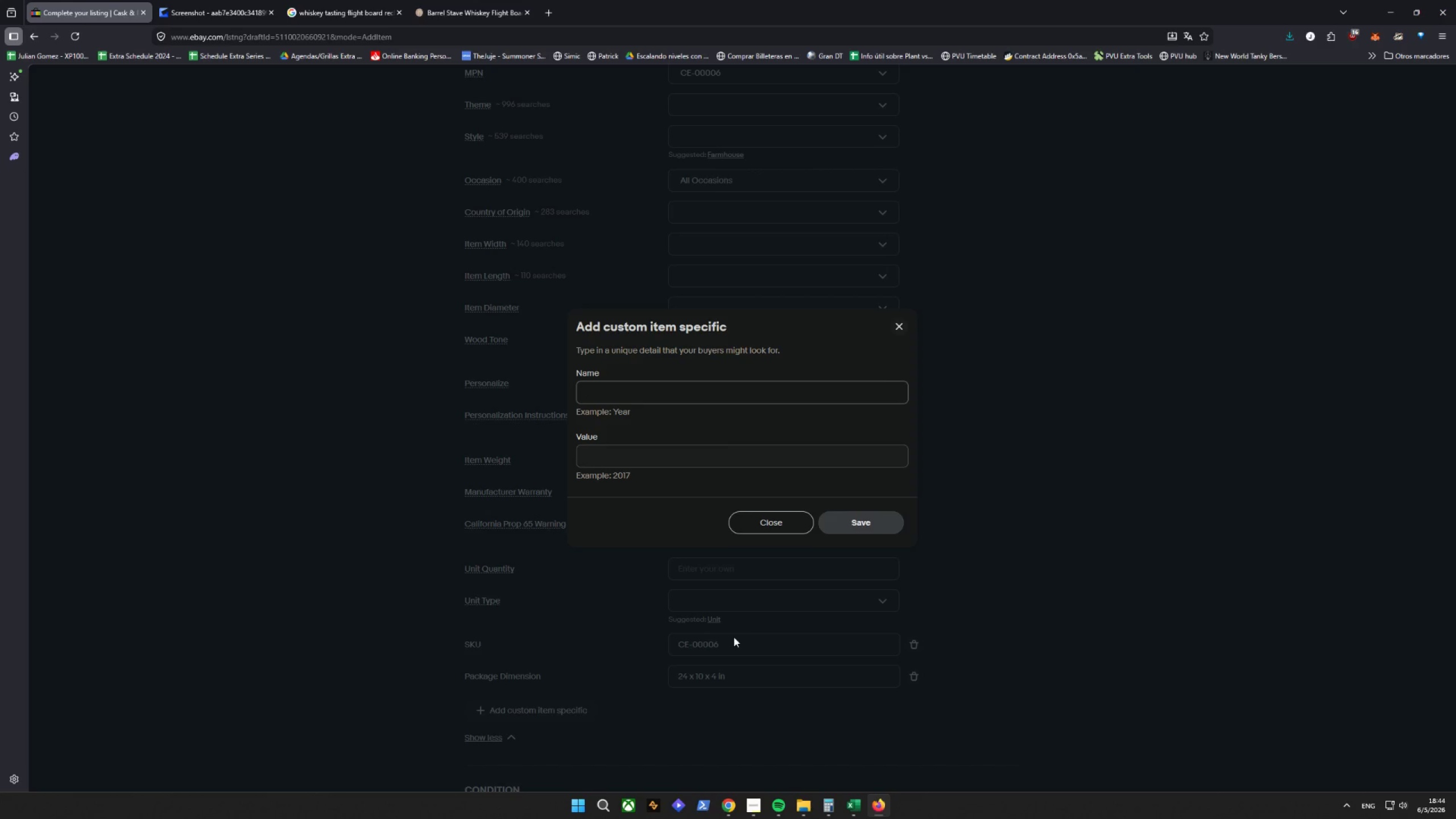 
type(Stu)
key(Backspace)
type(yle )
key(Backspace)
 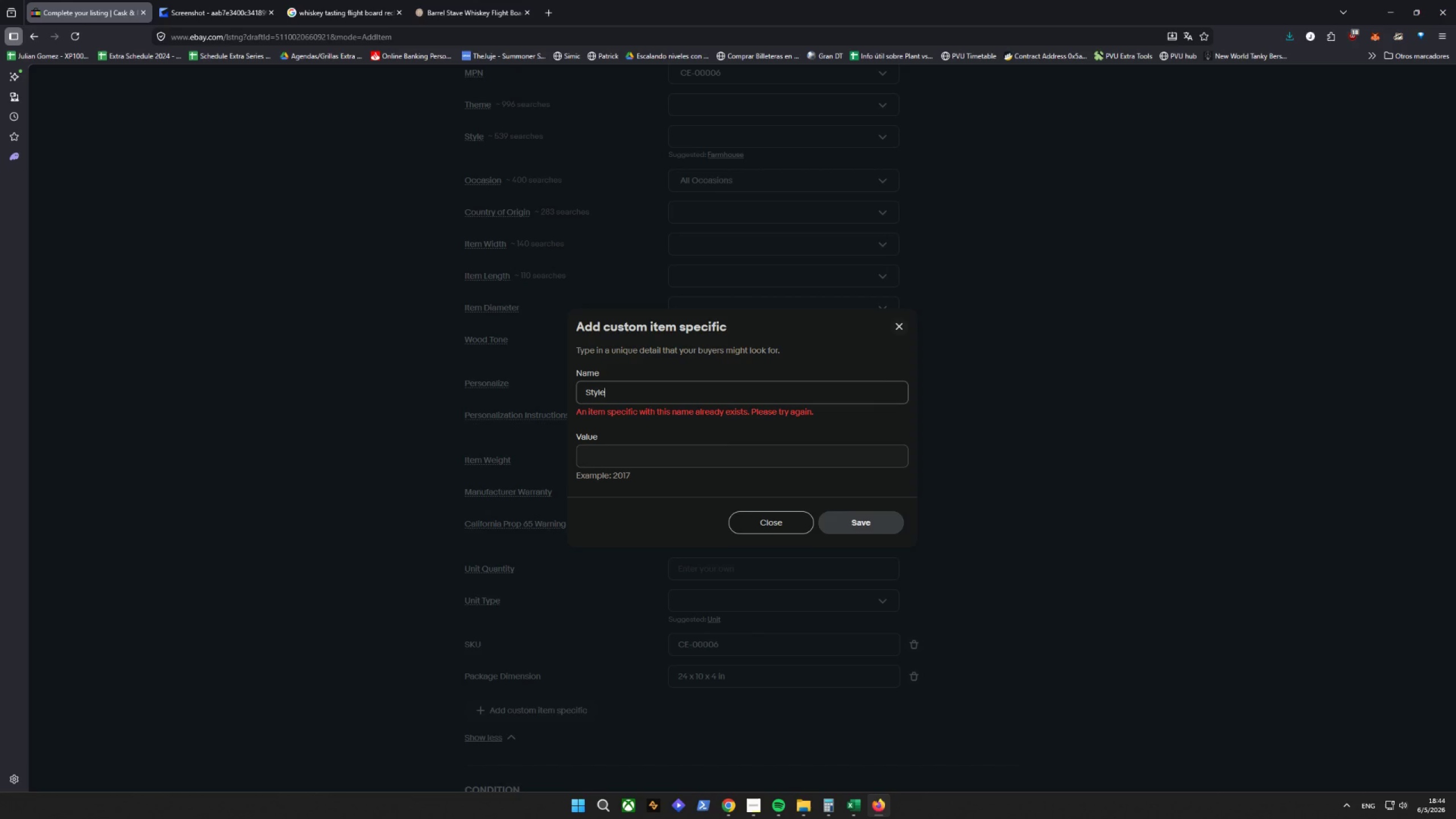 
hold_key(key=Backspace, duration=0.92)
 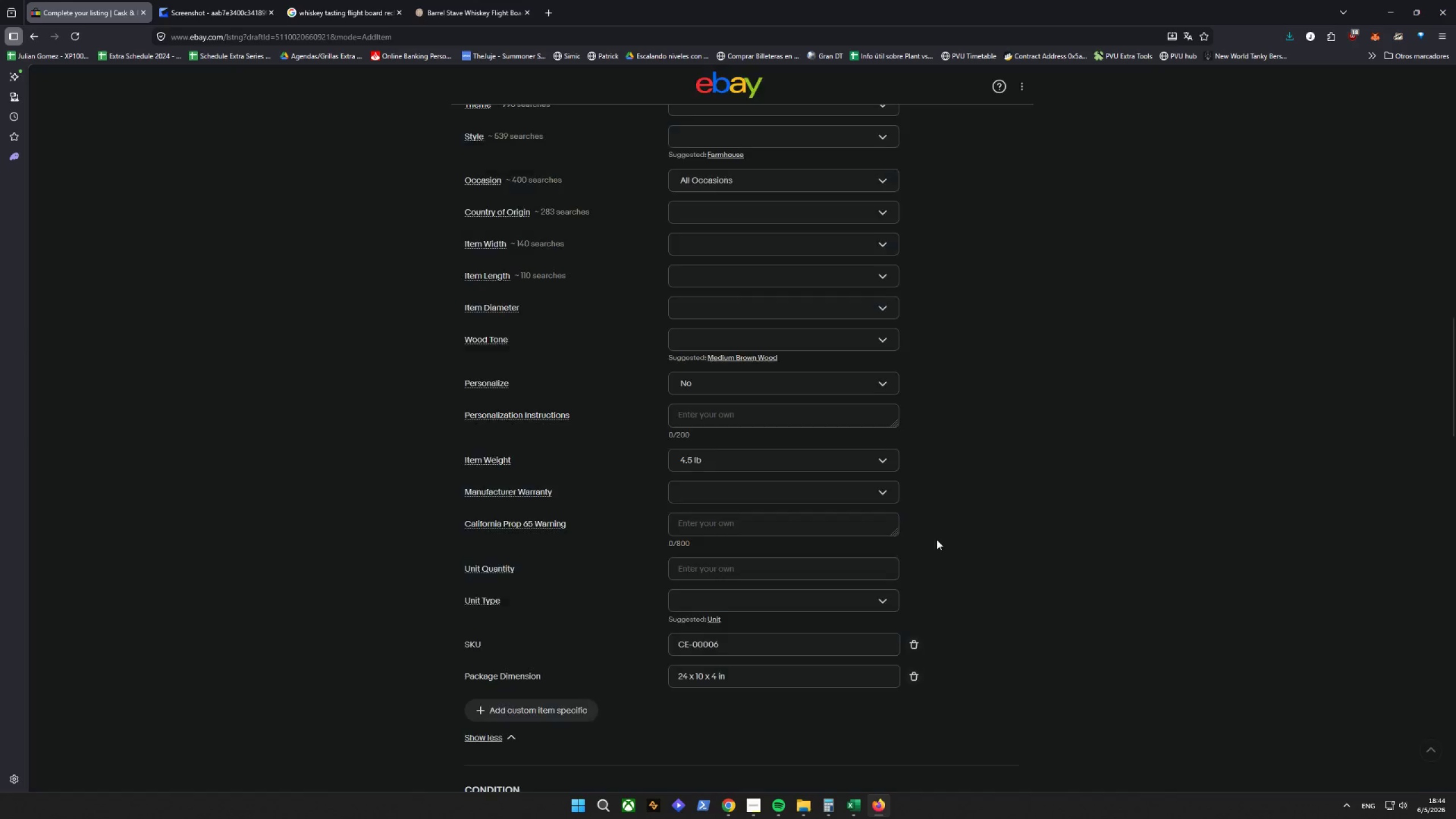 
scroll: coordinate [998, 513], scroll_direction: up, amount: 11.0
 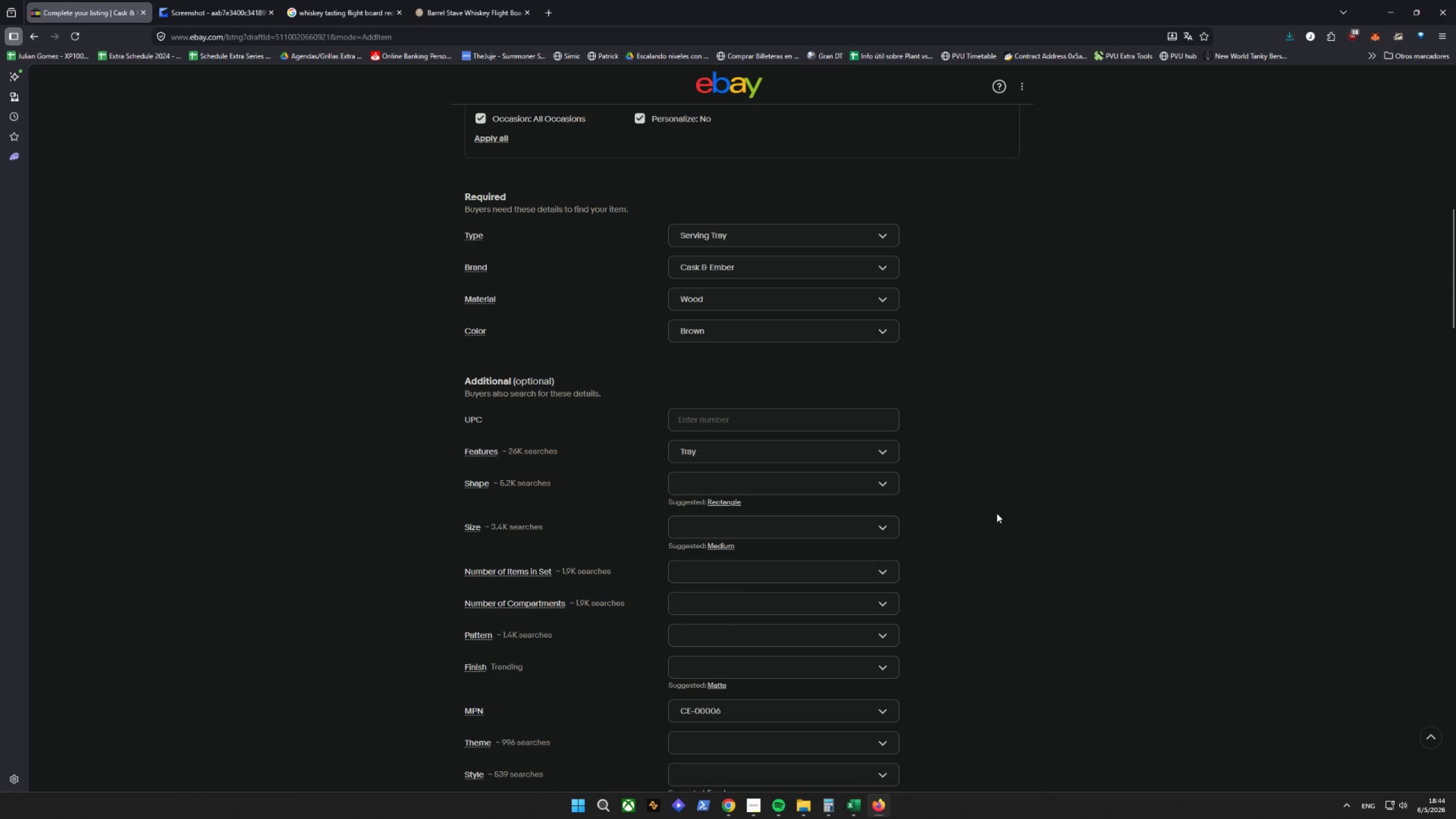 
scroll: coordinate [991, 509], scroll_direction: down, amount: 9.0
 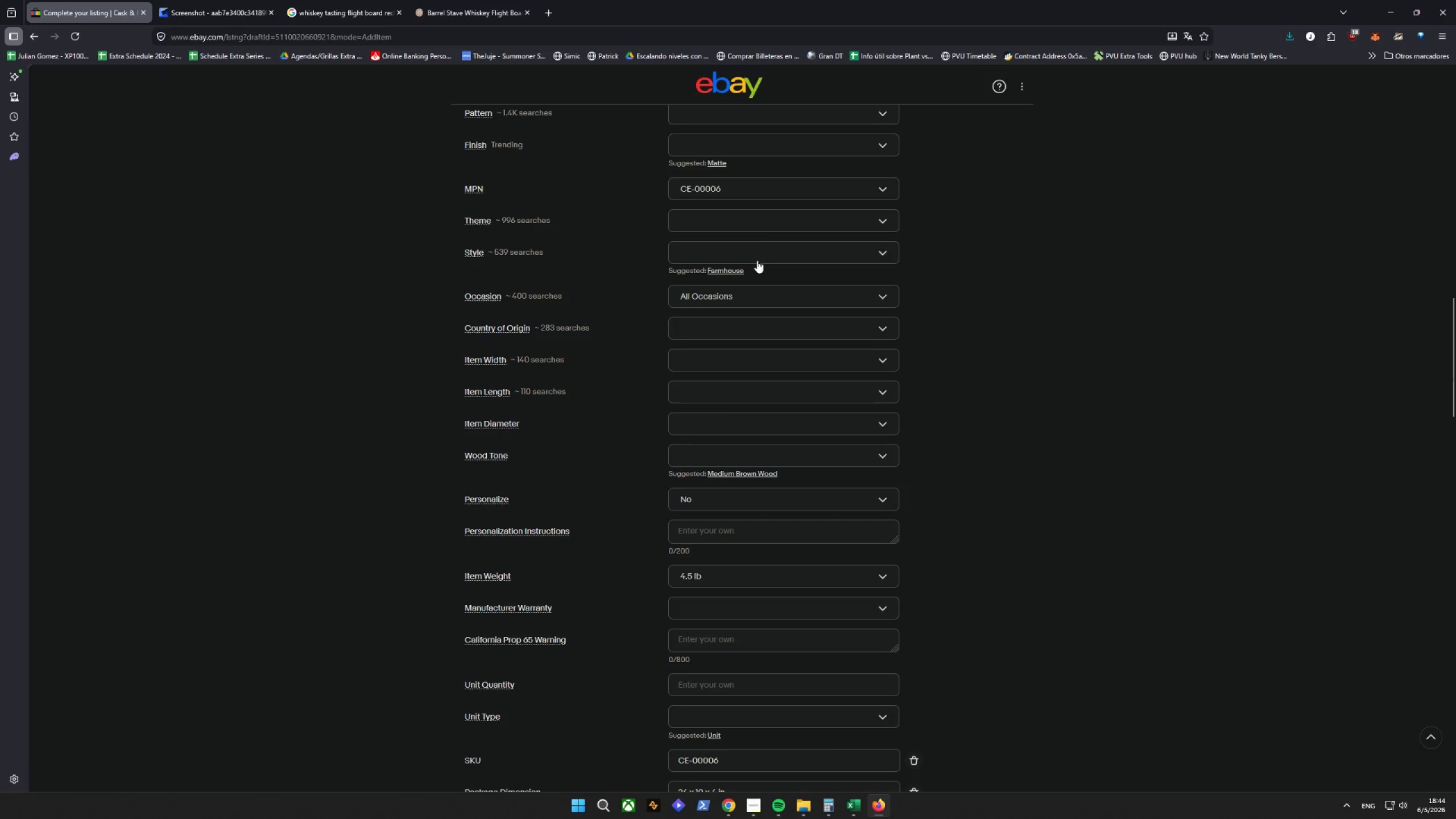 
left_click([738, 251])
 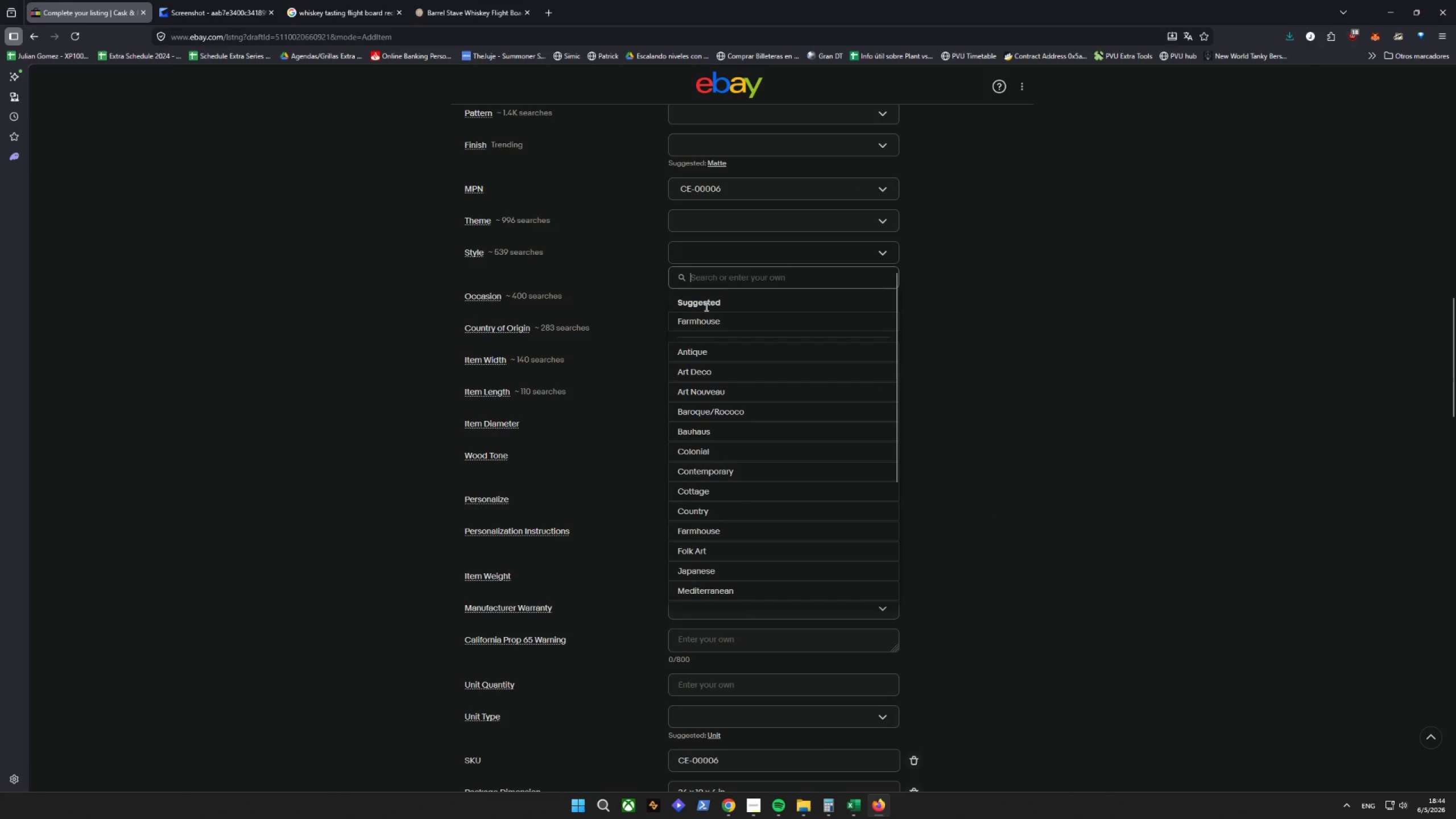 
key(Tab)
 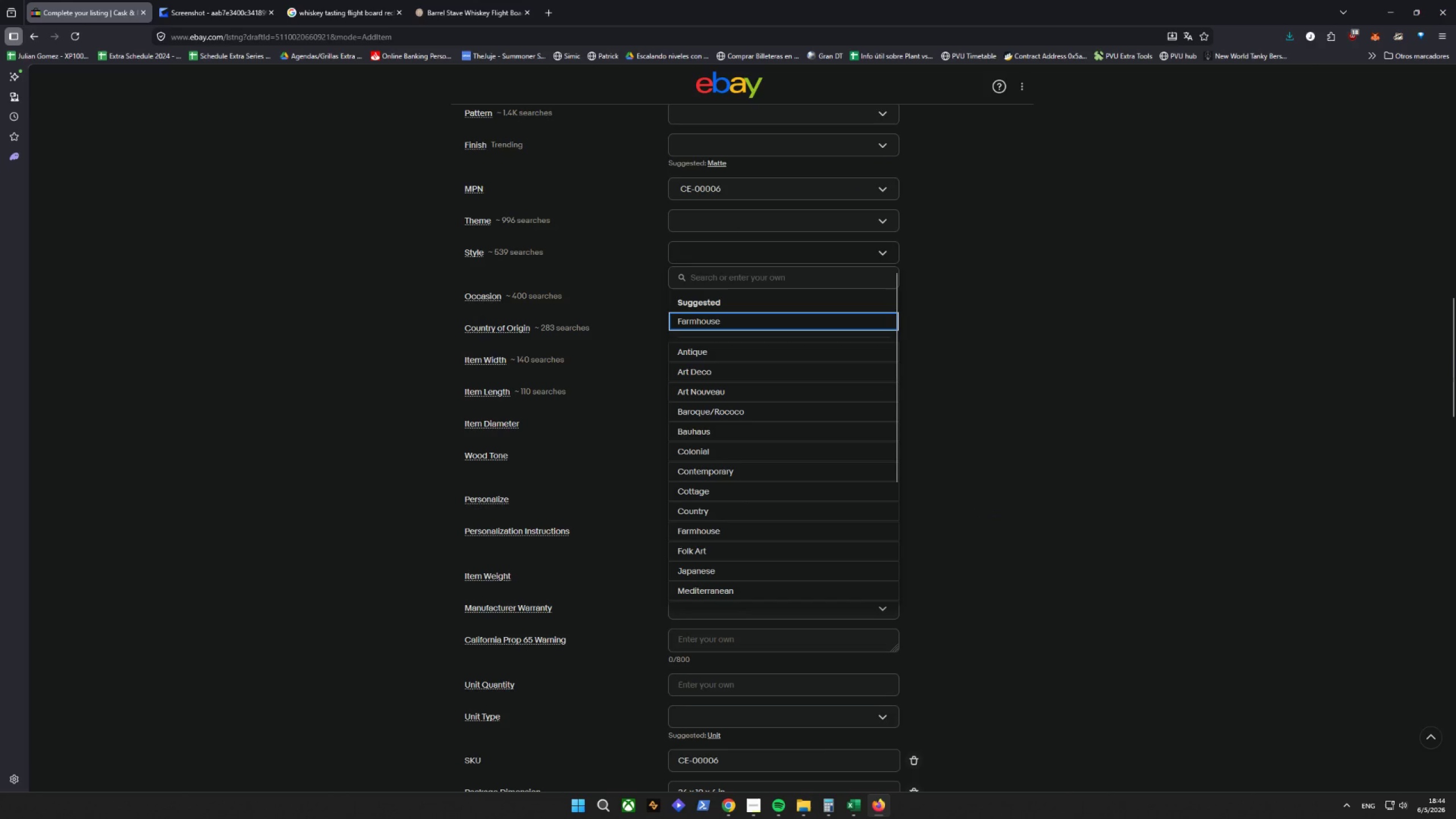 
key(CapsLock)
 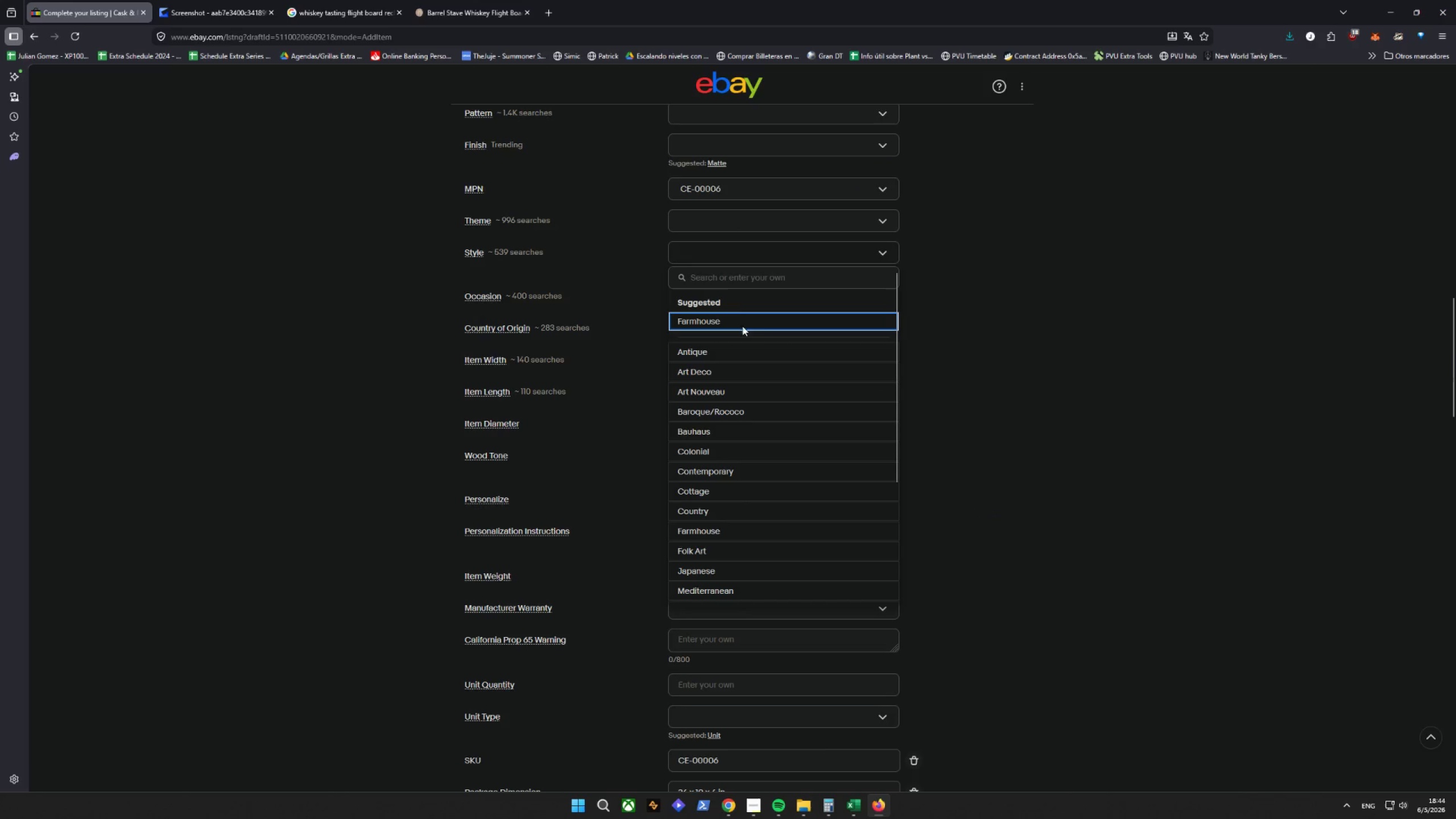 
left_click_drag(start_coordinate=[725, 286], to_coordinate=[723, 282])
 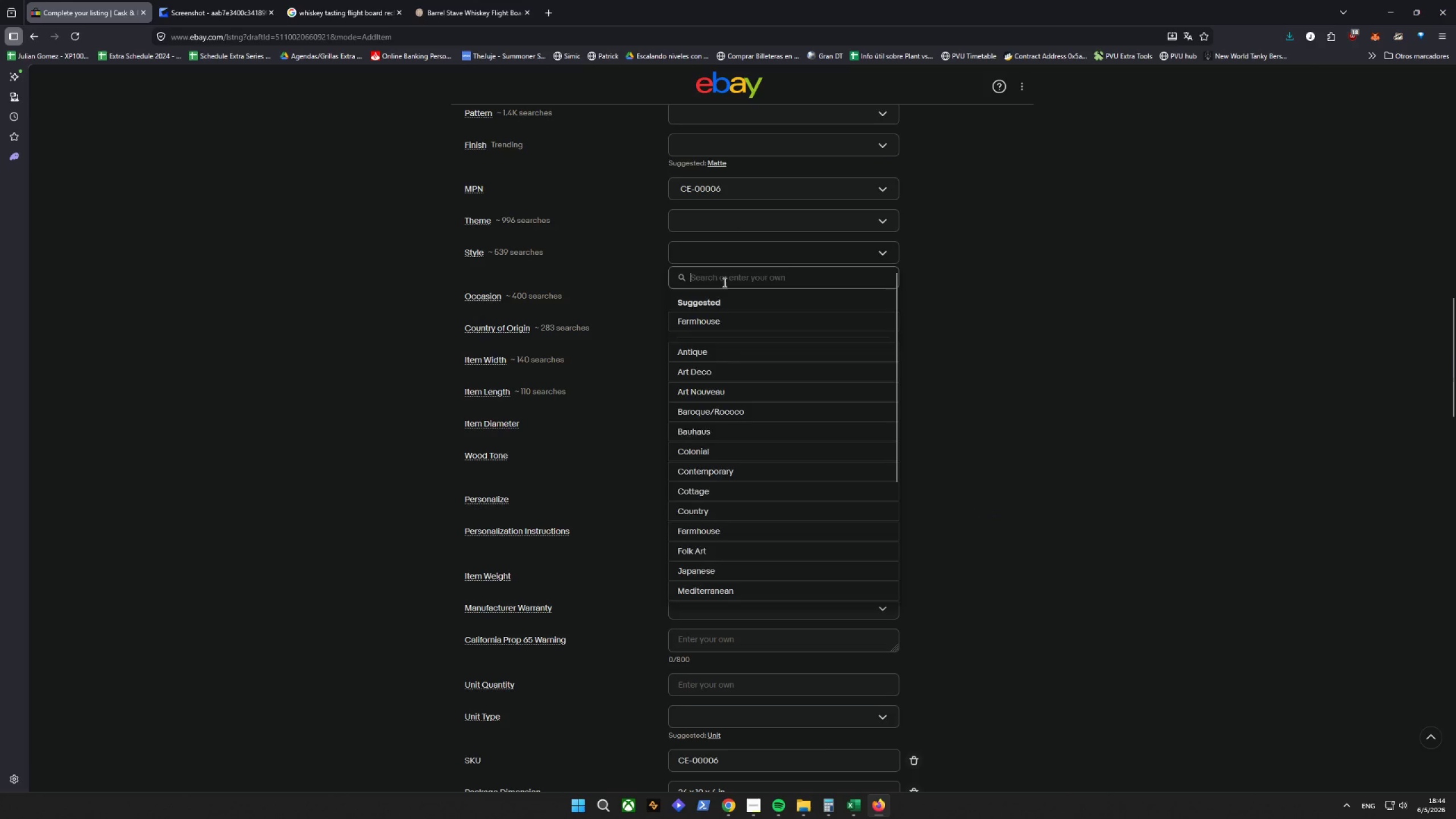 
type(RE)
key(Backspace)
type(ustyc)
 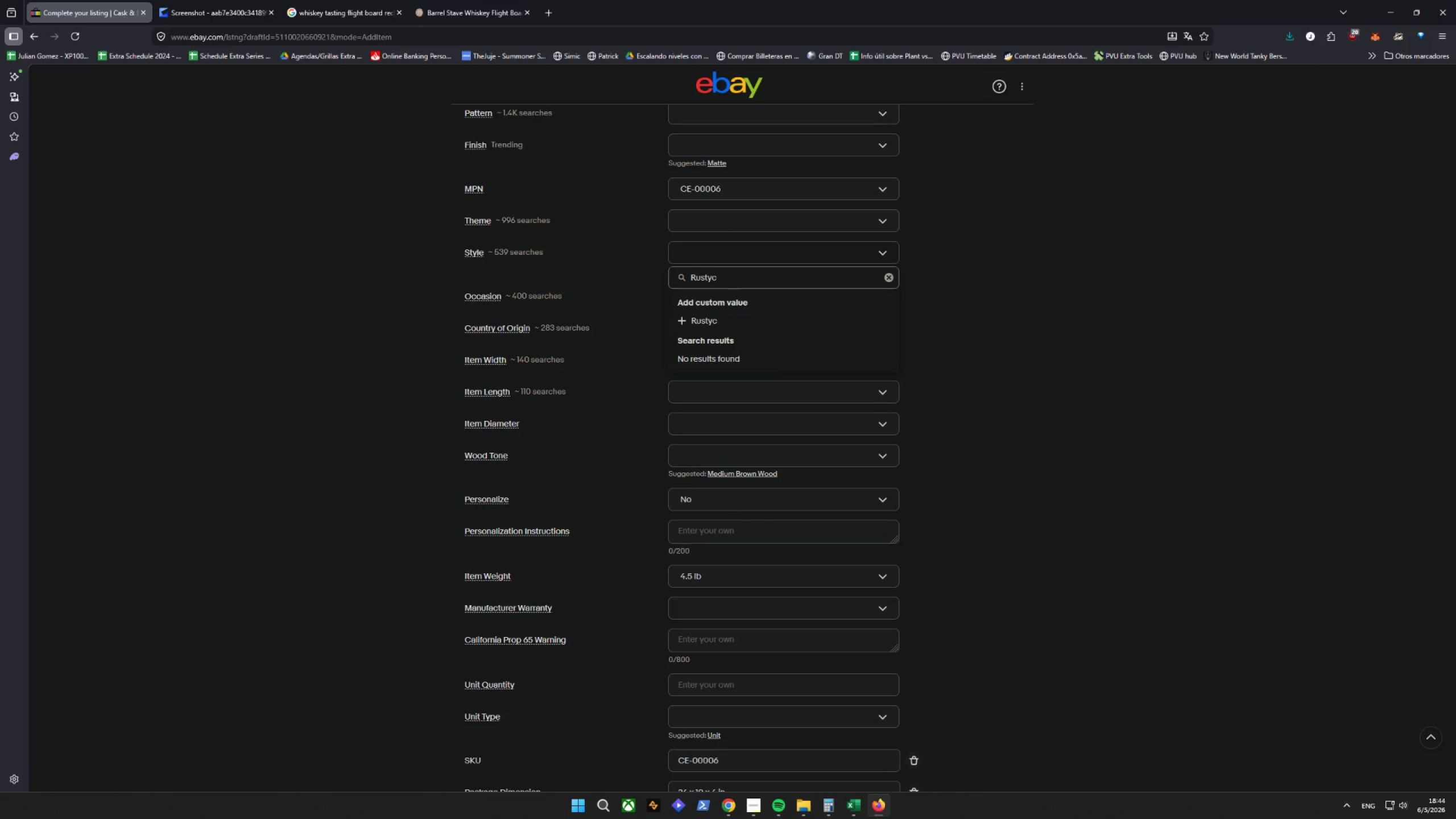 
wait(5.61)
 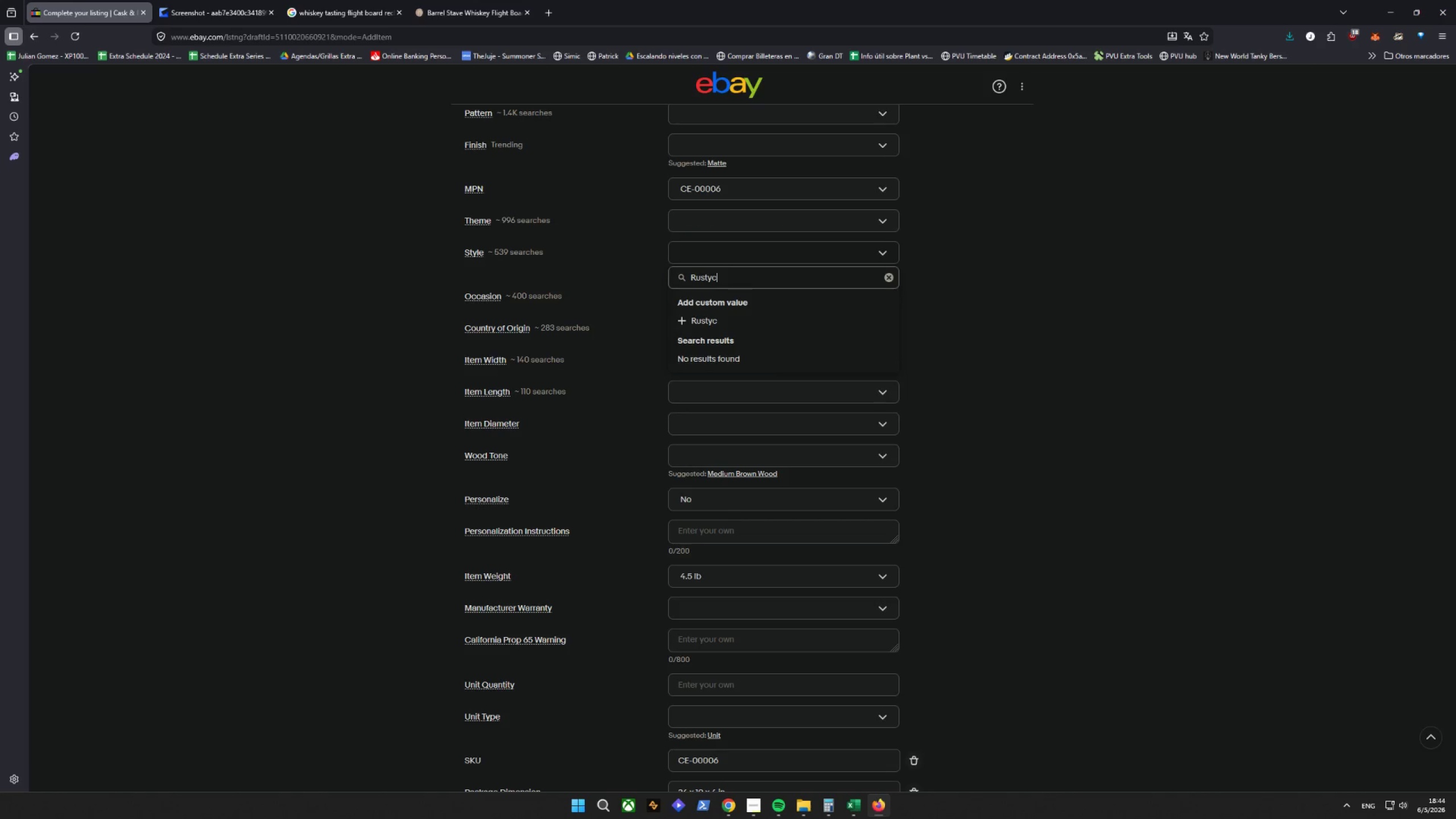 
type([VolumeUp][VolumeUp])
key(Backspace)
key(Backspace)
type(ic)
 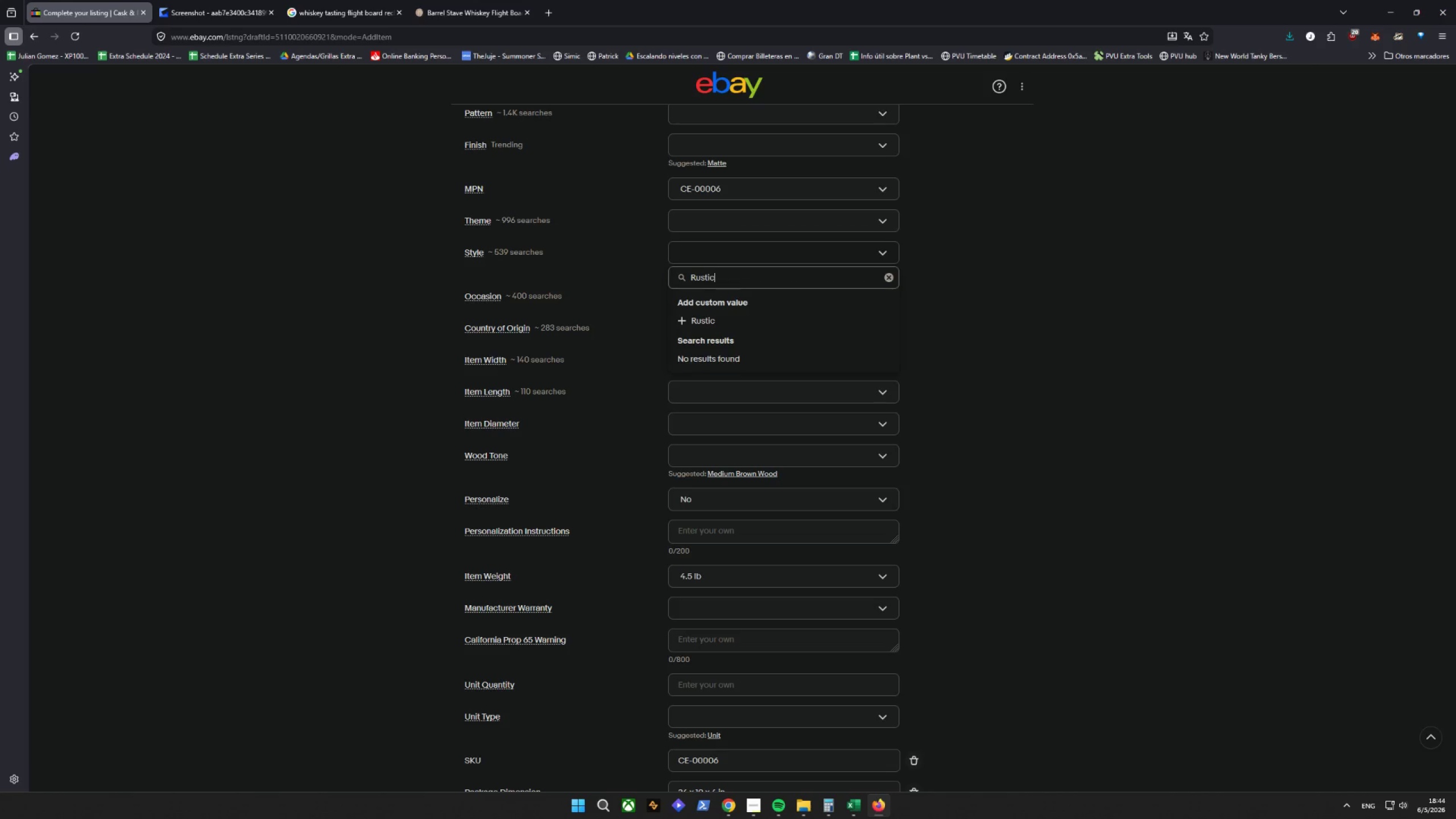 
left_click([699, 317])
 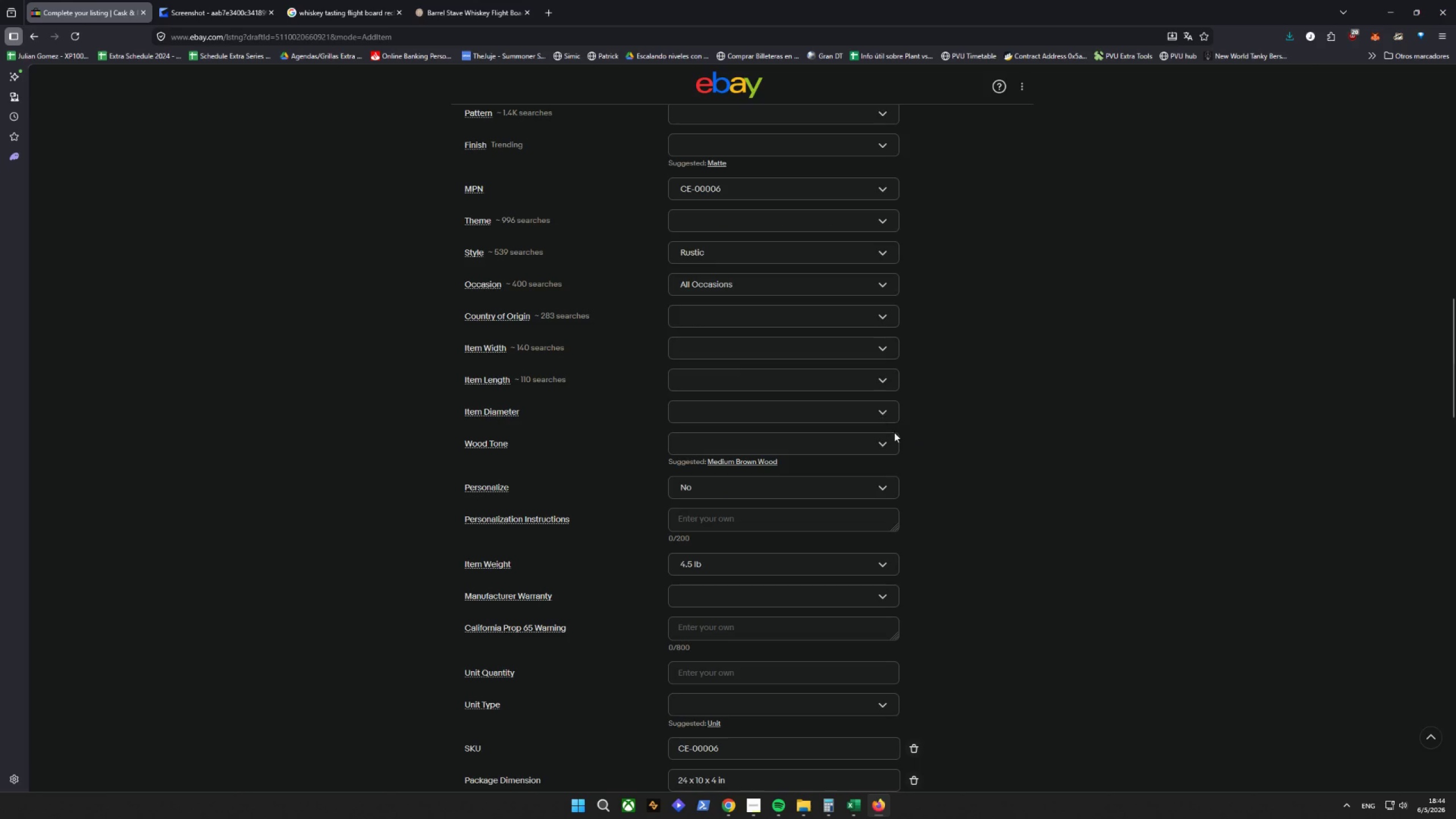 
wait(5.3)
 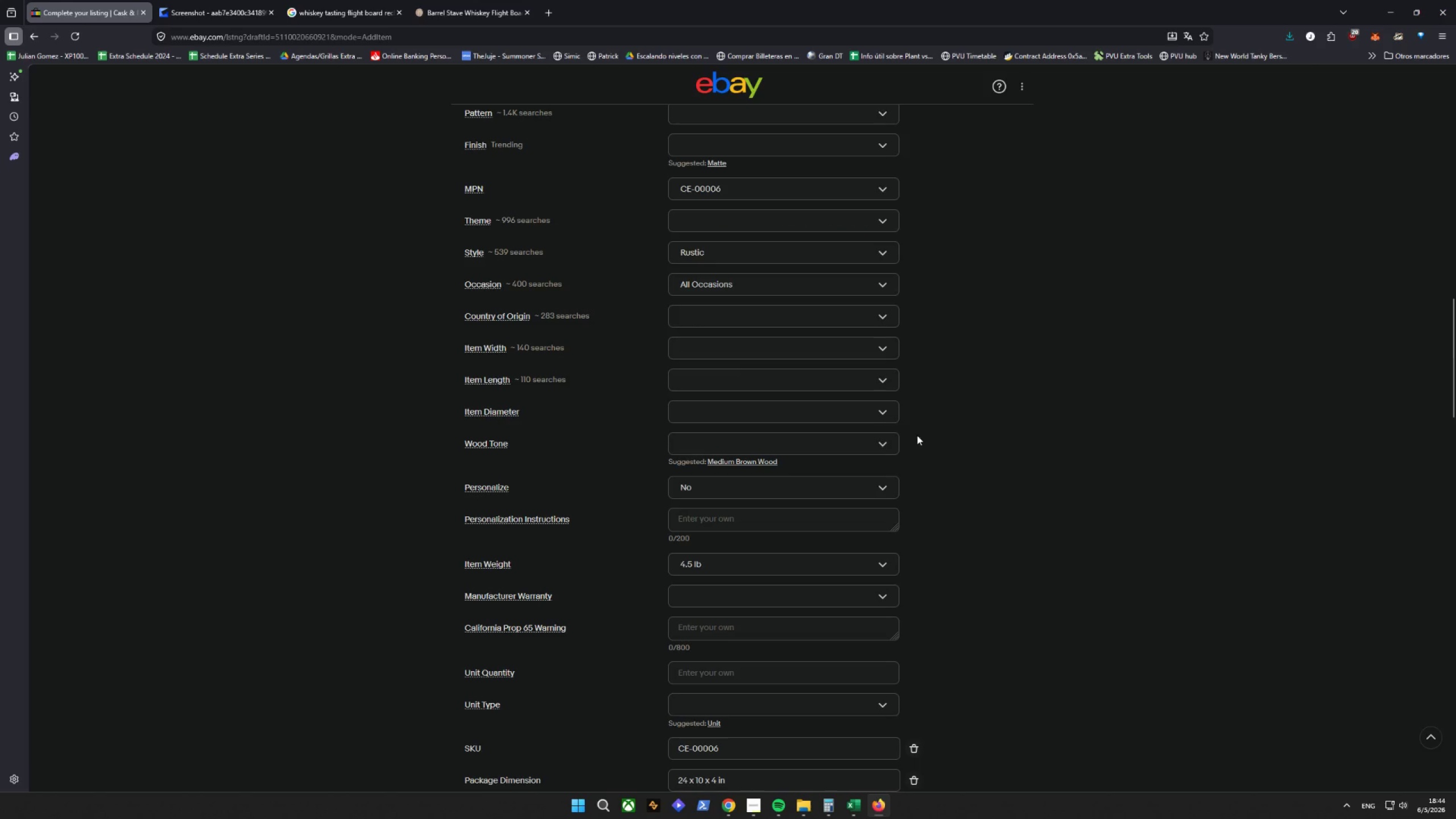 
left_click([773, 218])
 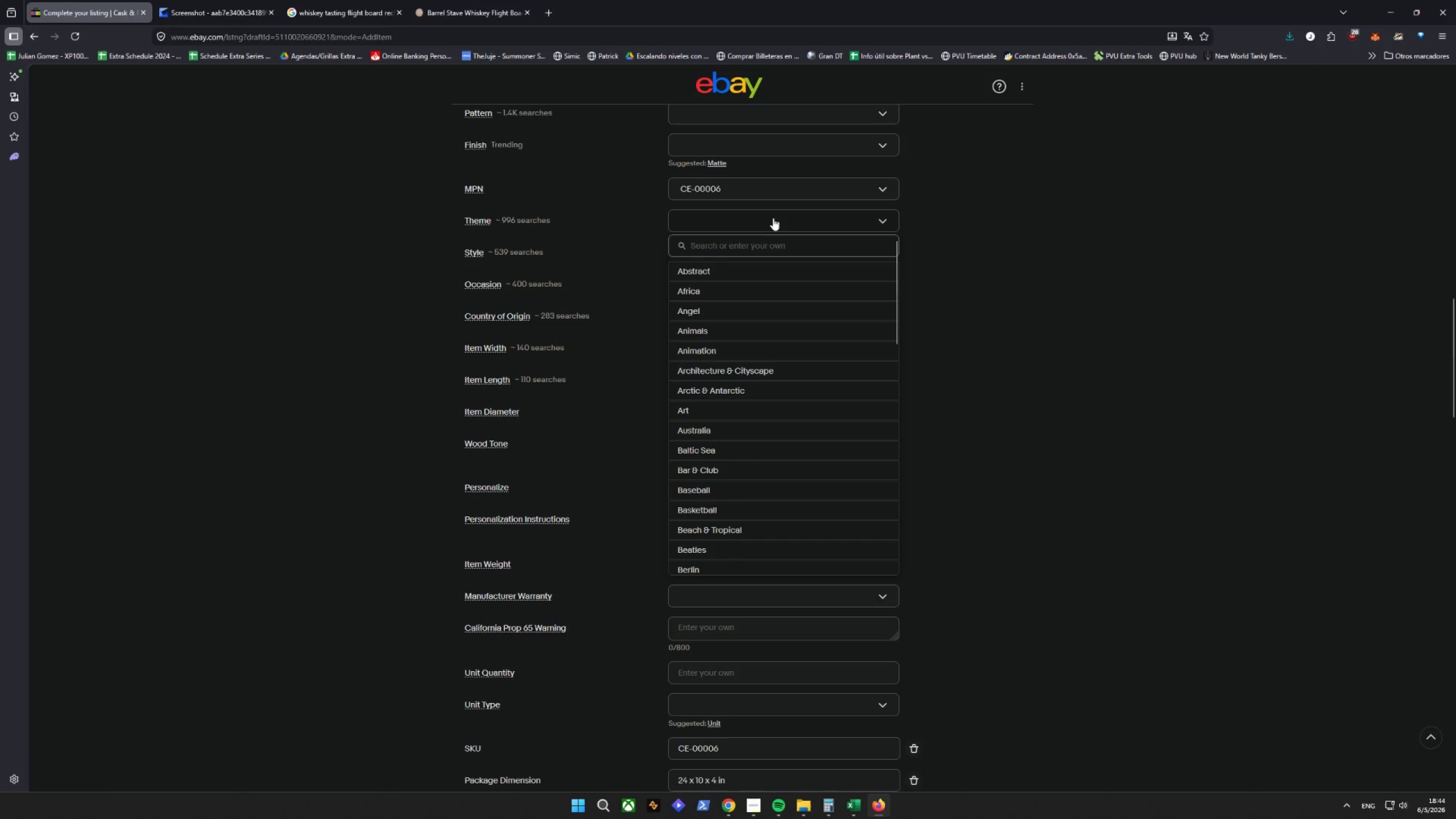 
type(Whiskey)
 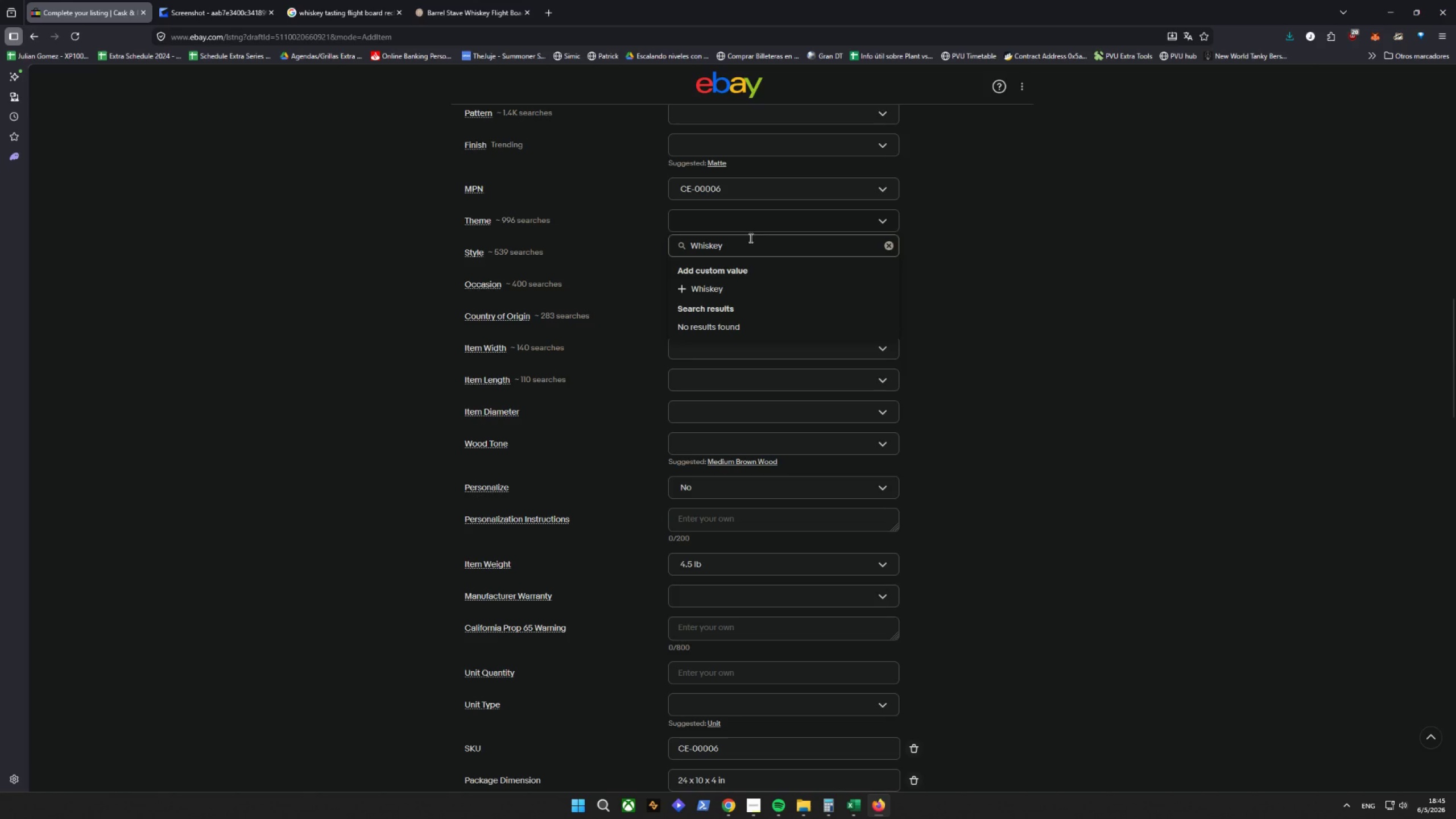 
left_click([758, 289])
 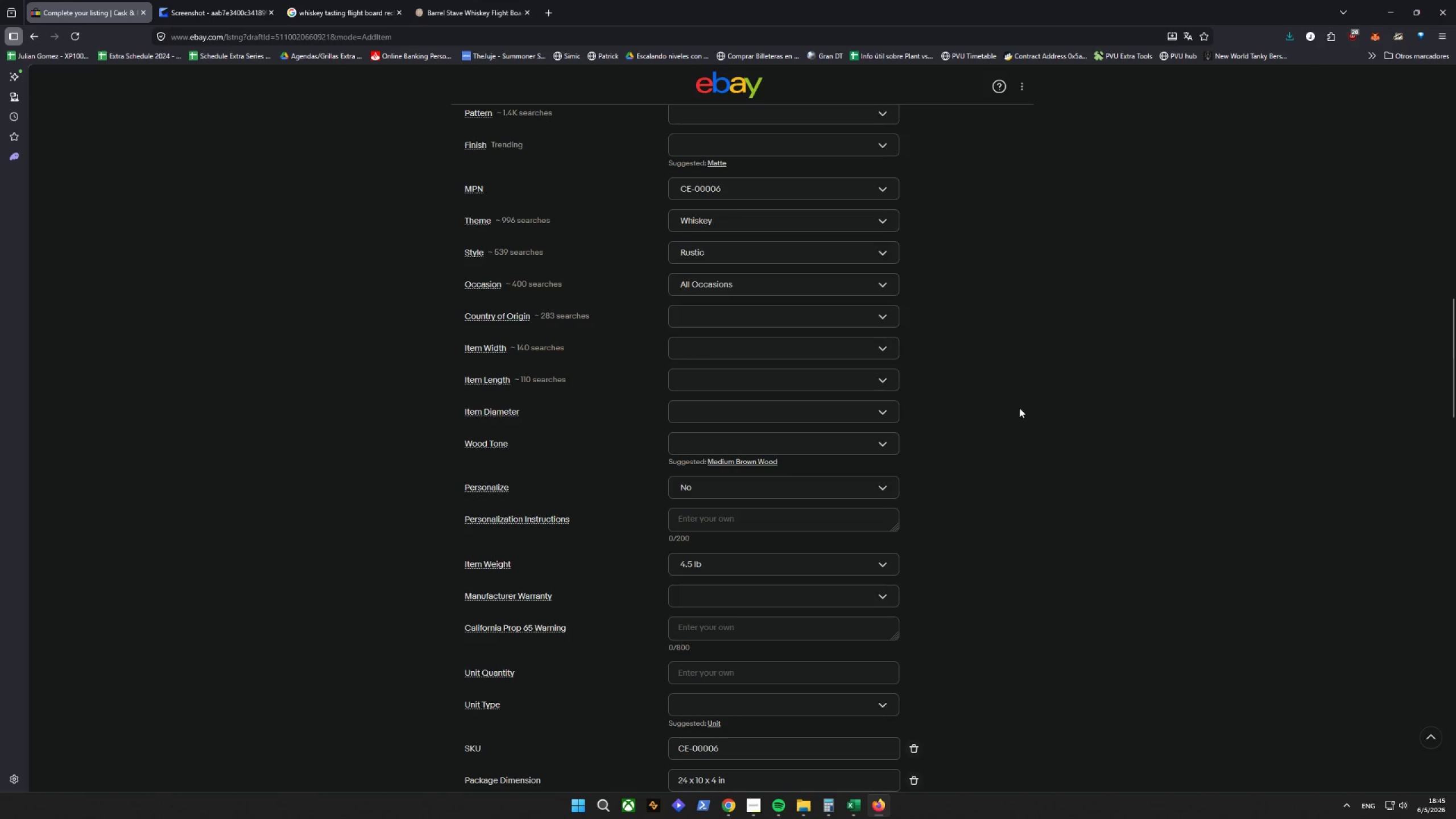 
scroll: coordinate [1016, 437], scroll_direction: down, amount: 9.0
 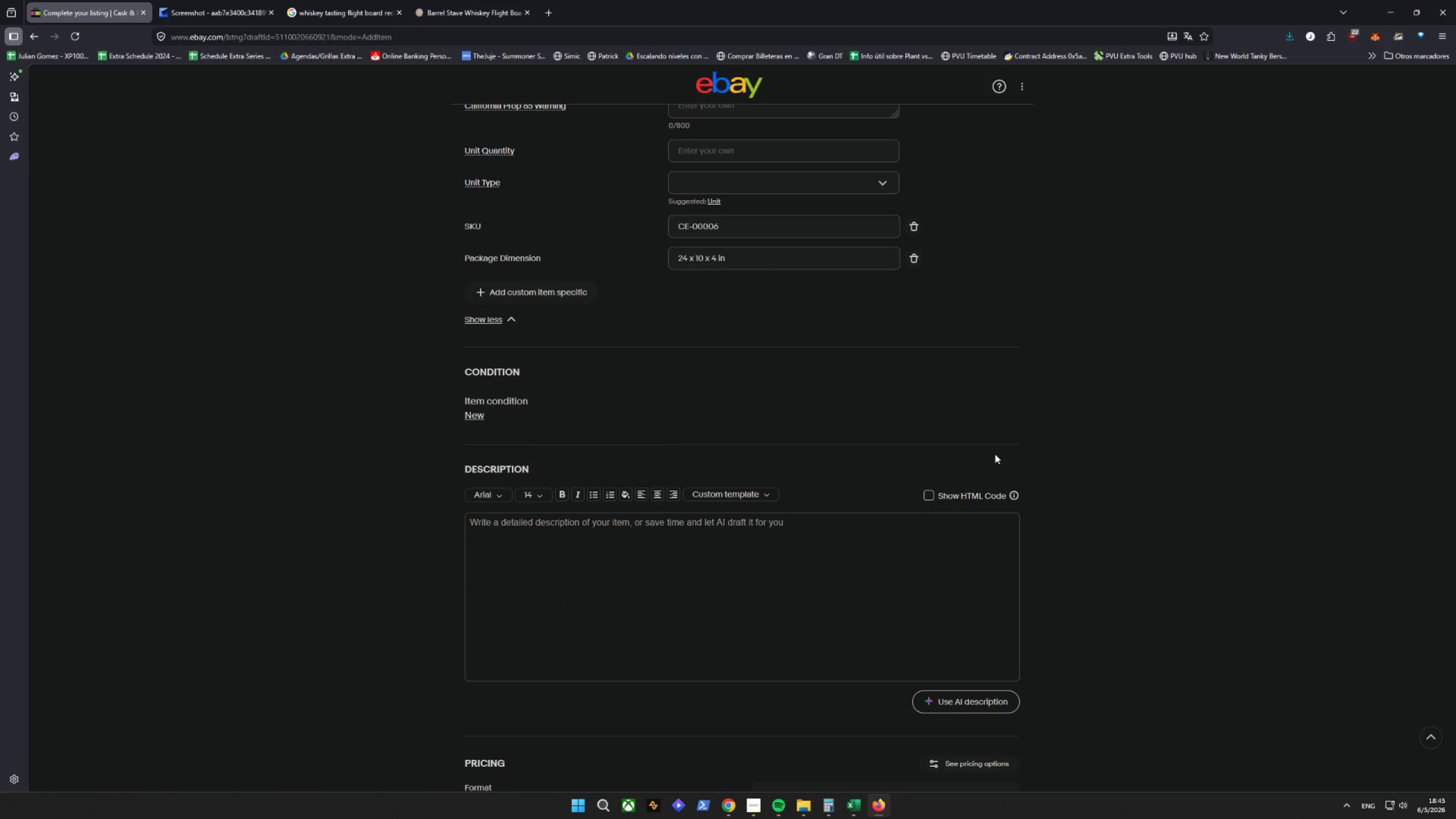 
wait(8.57)
 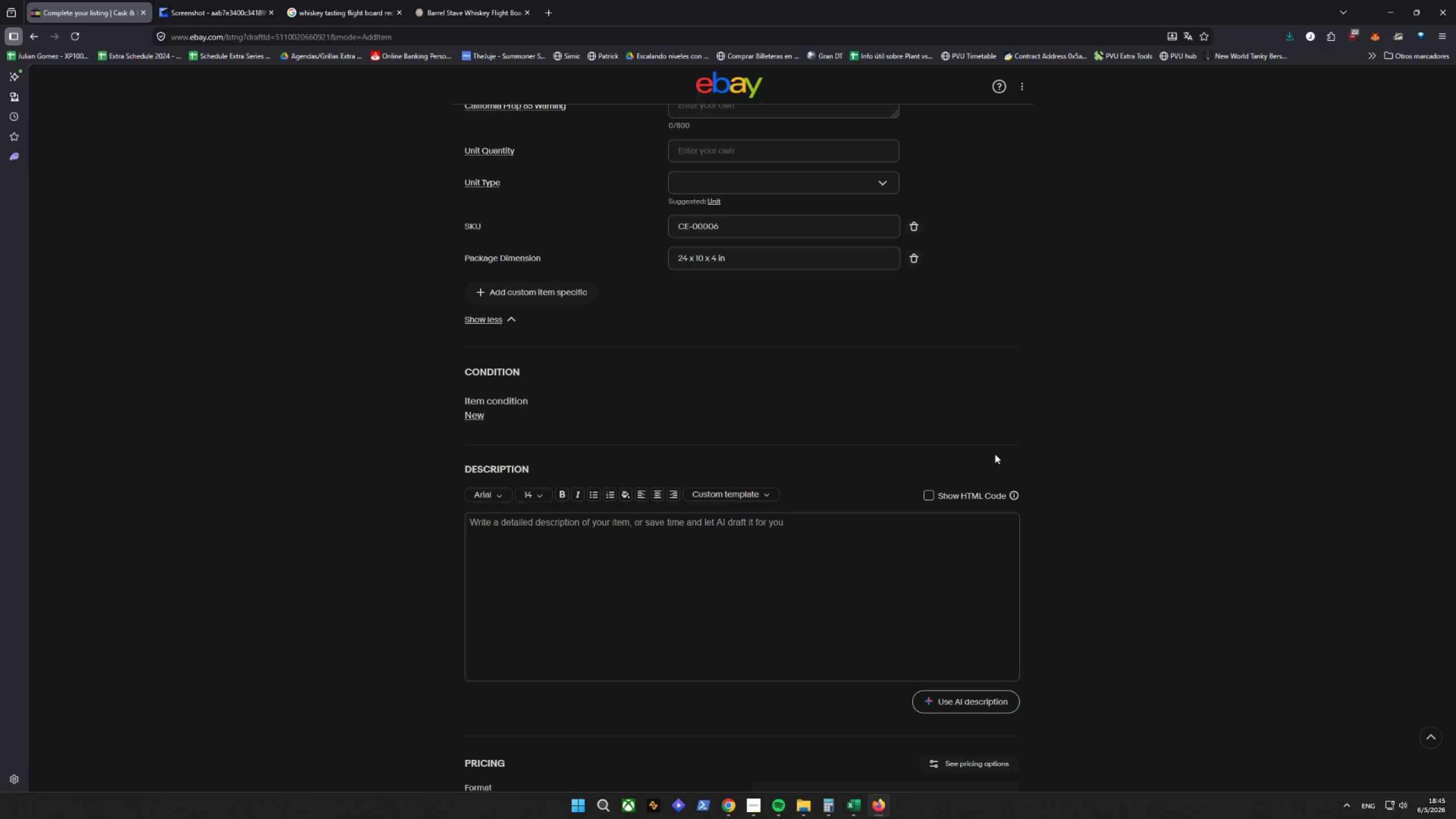 
scroll: coordinate [743, 578], scroll_direction: down, amount: 3.0
 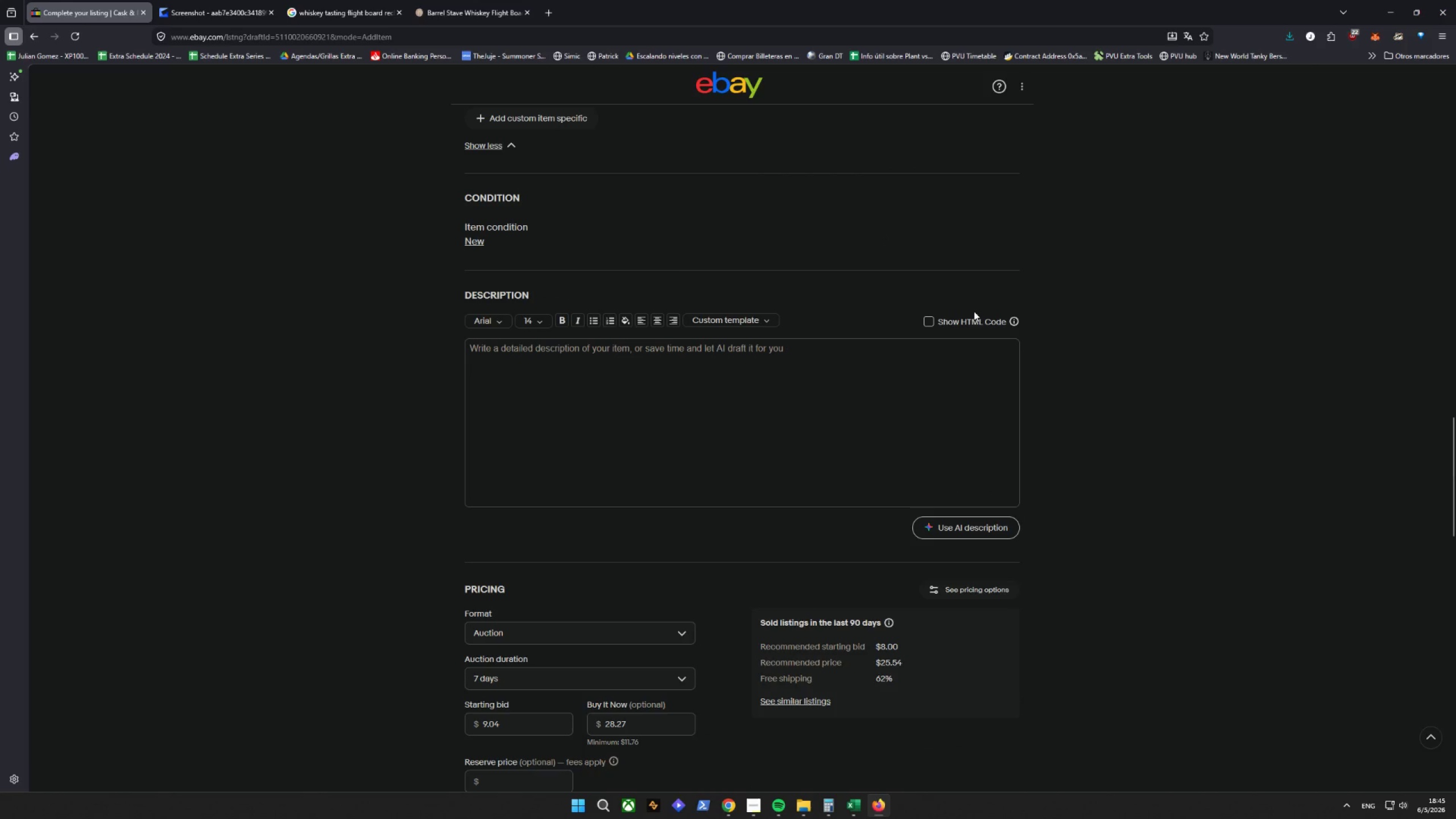 
left_click([958, 318])
 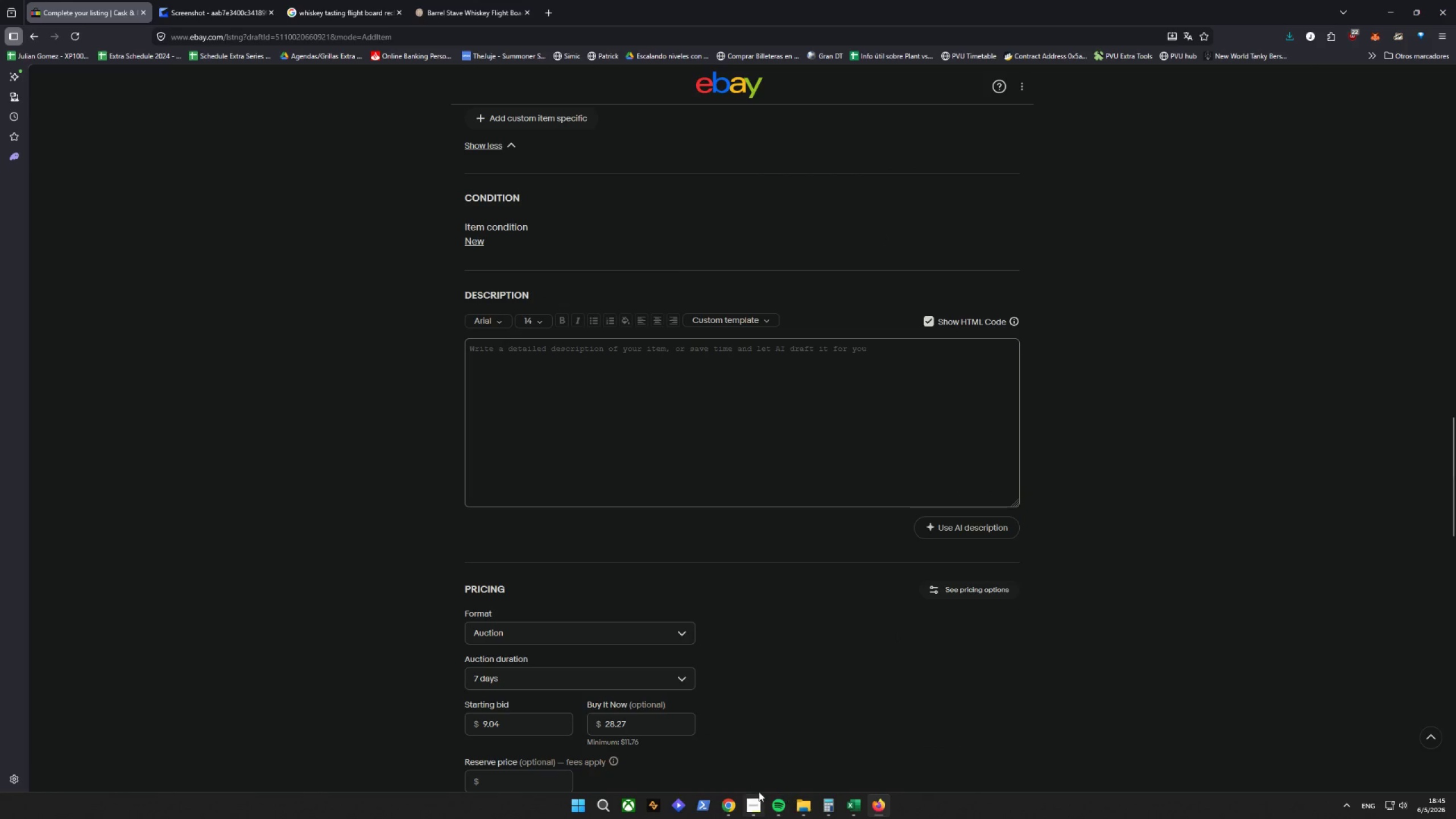 
left_click([735, 804])
 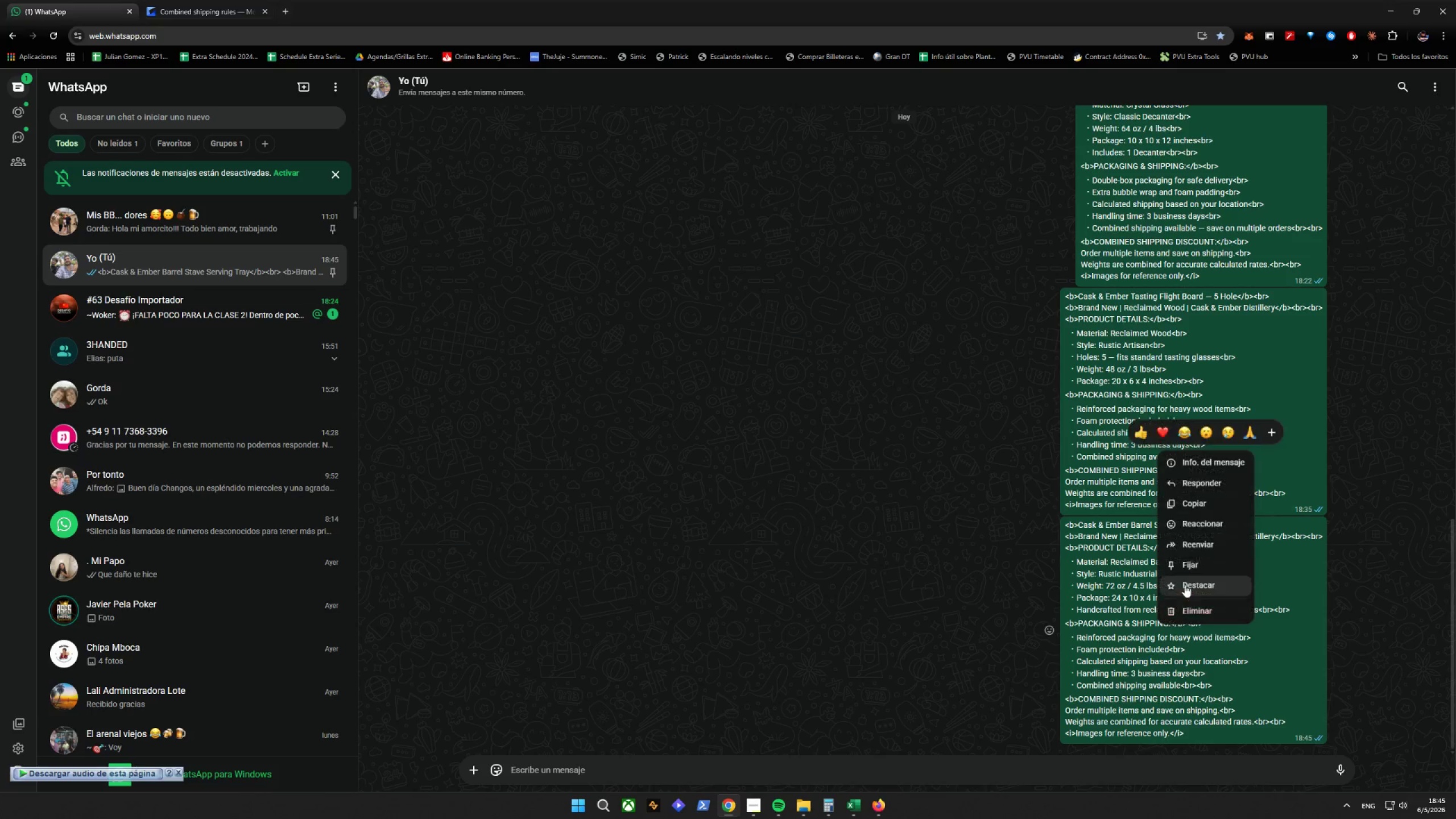 
left_click([1197, 504])
 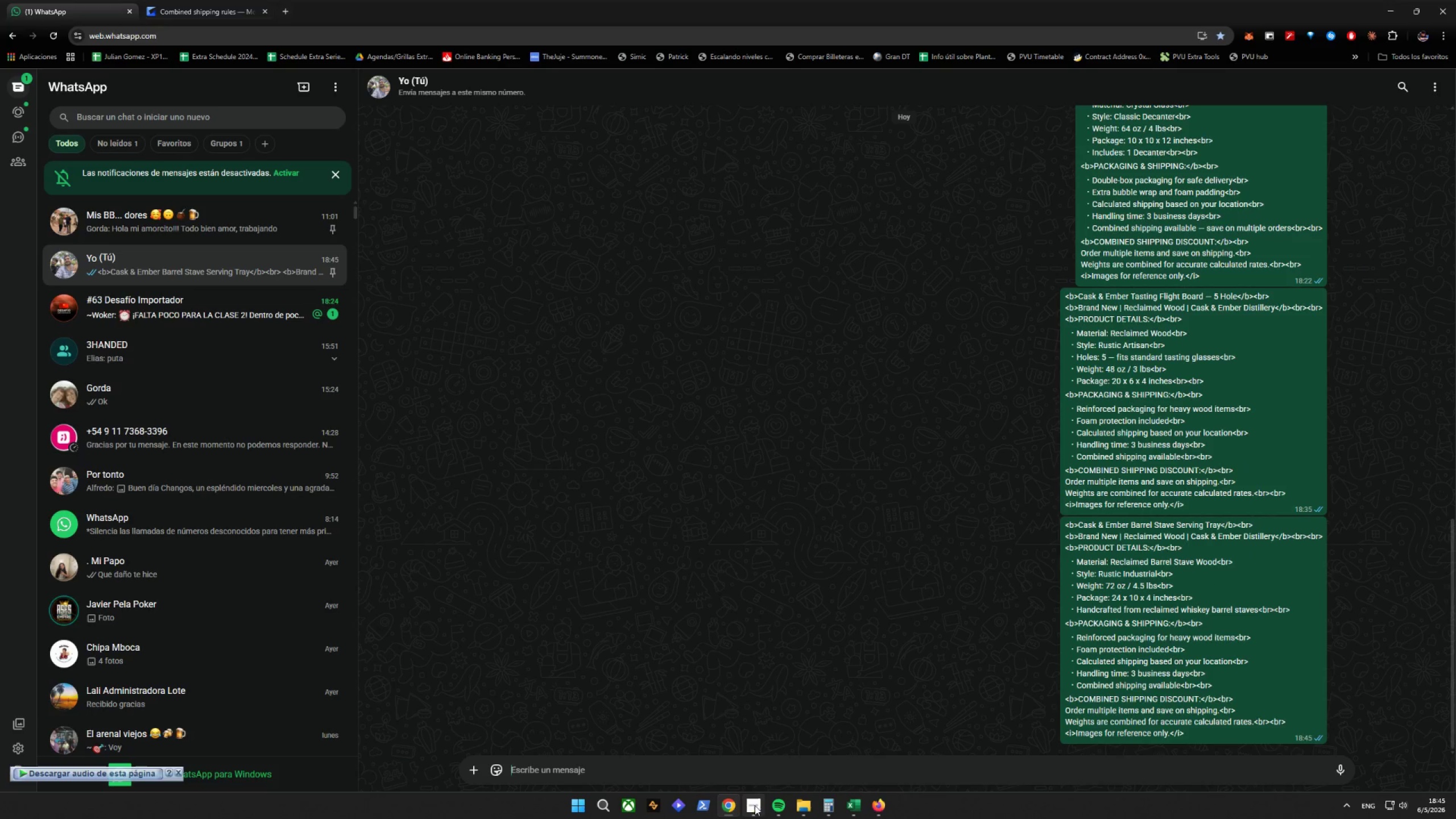 
left_click([725, 817])
 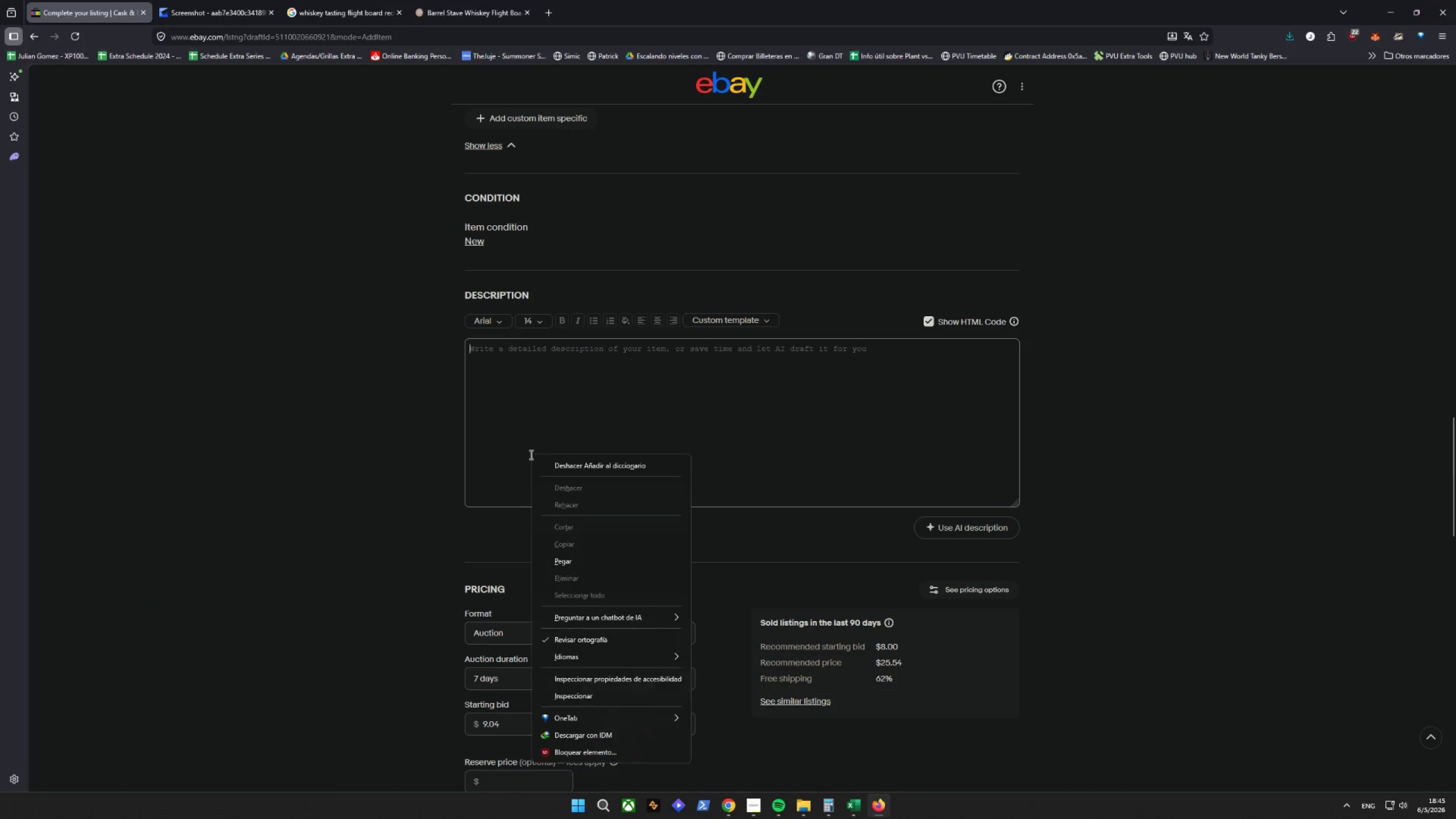 
left_click([556, 547])
 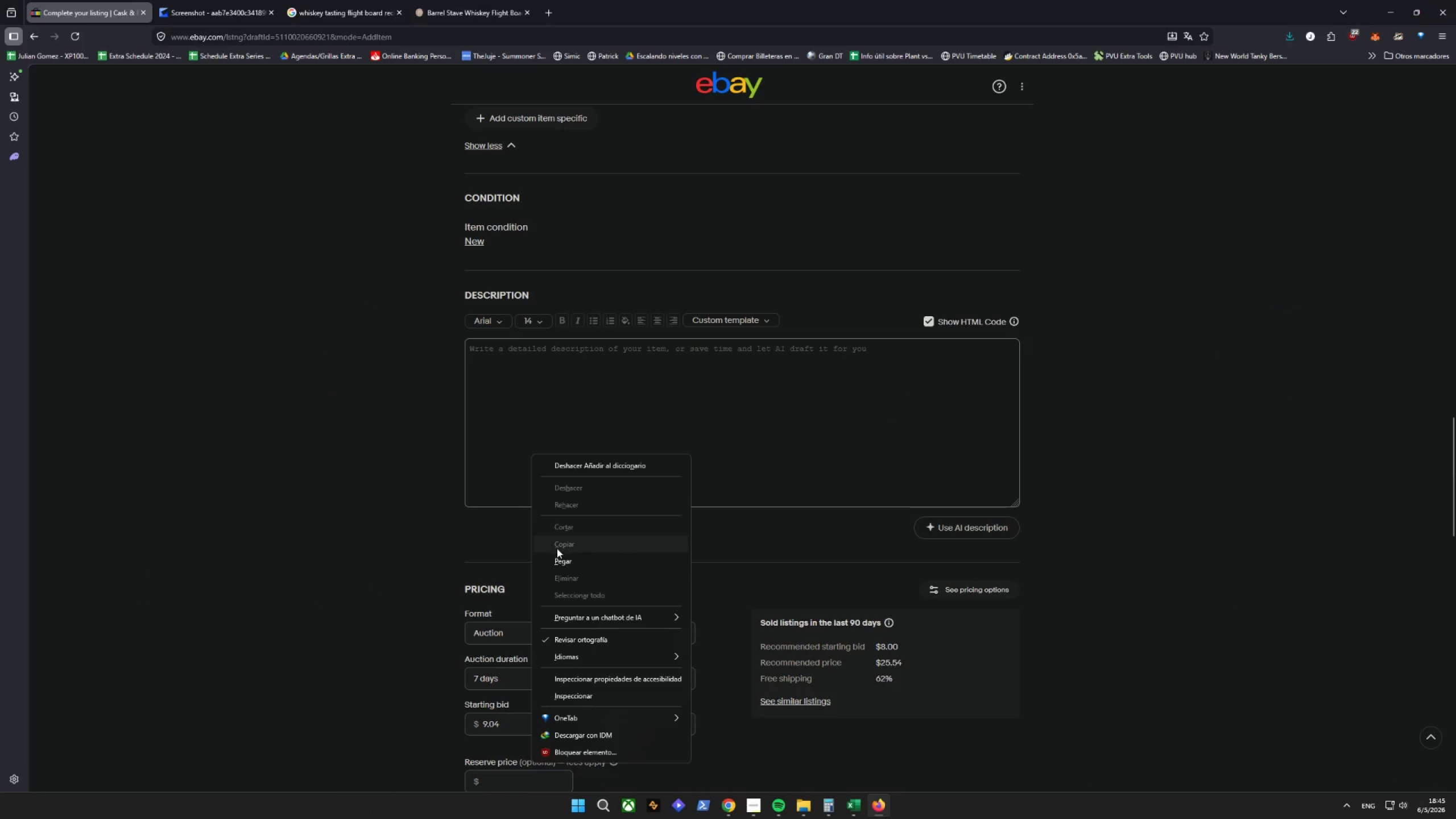 
left_click_drag(start_coordinate=[556, 548], to_coordinate=[561, 552])
 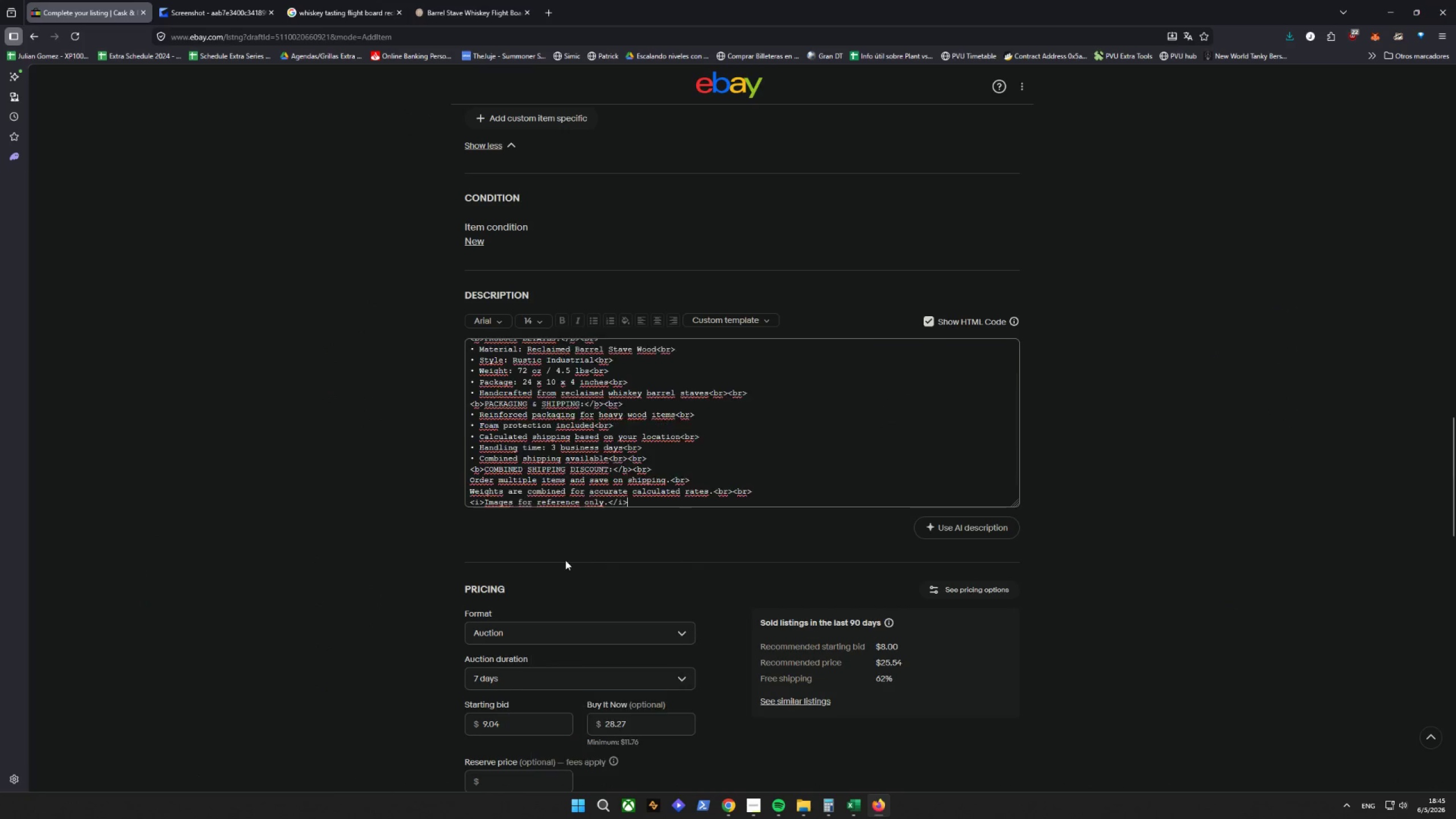 
left_click_drag(start_coordinate=[565, 559], to_coordinate=[568, 566])
 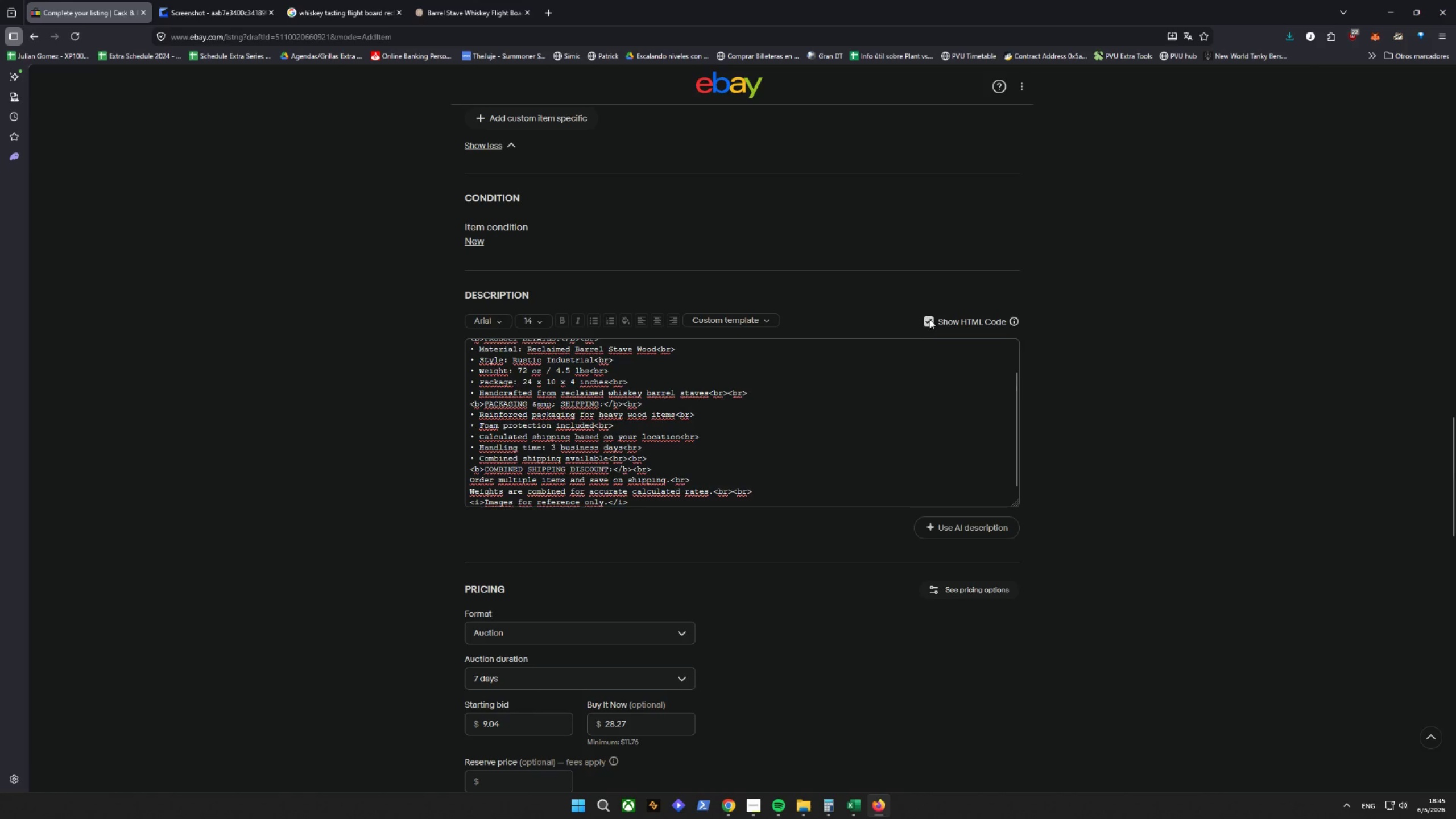 
left_click([929, 318])
 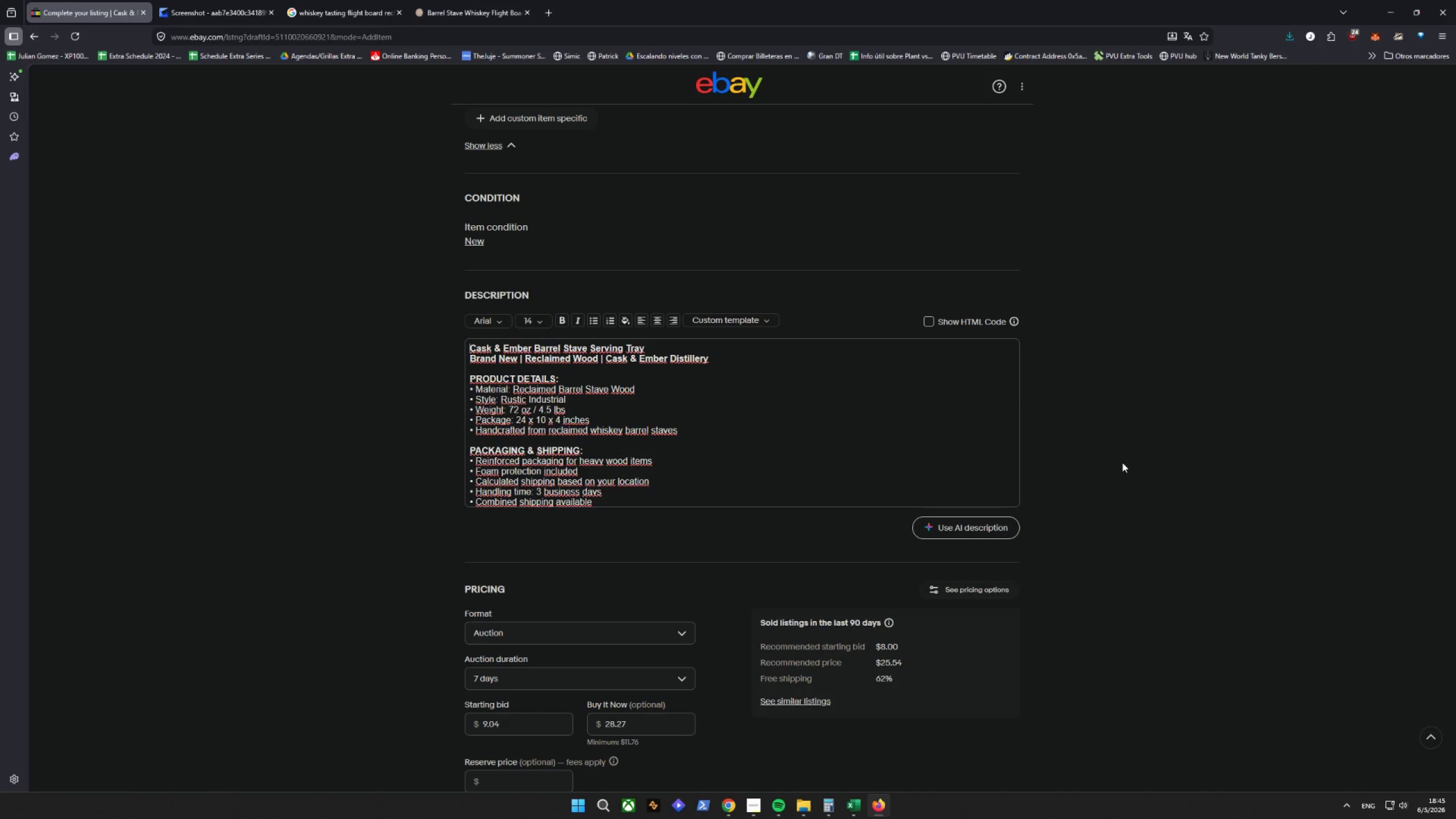 
wait(18.53)
 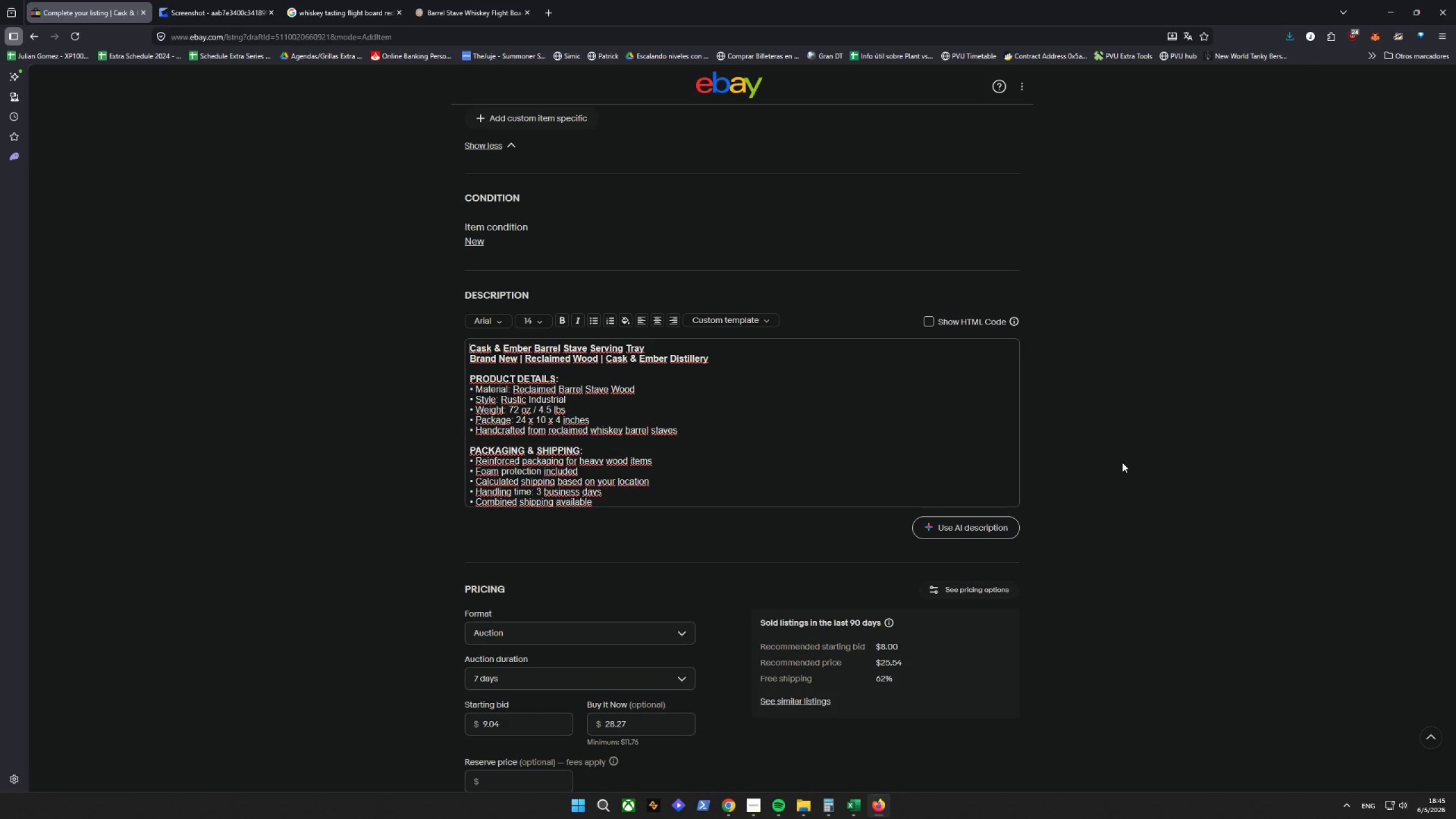 
scroll: coordinate [1056, 444], scroll_direction: down, amount: 2.0
 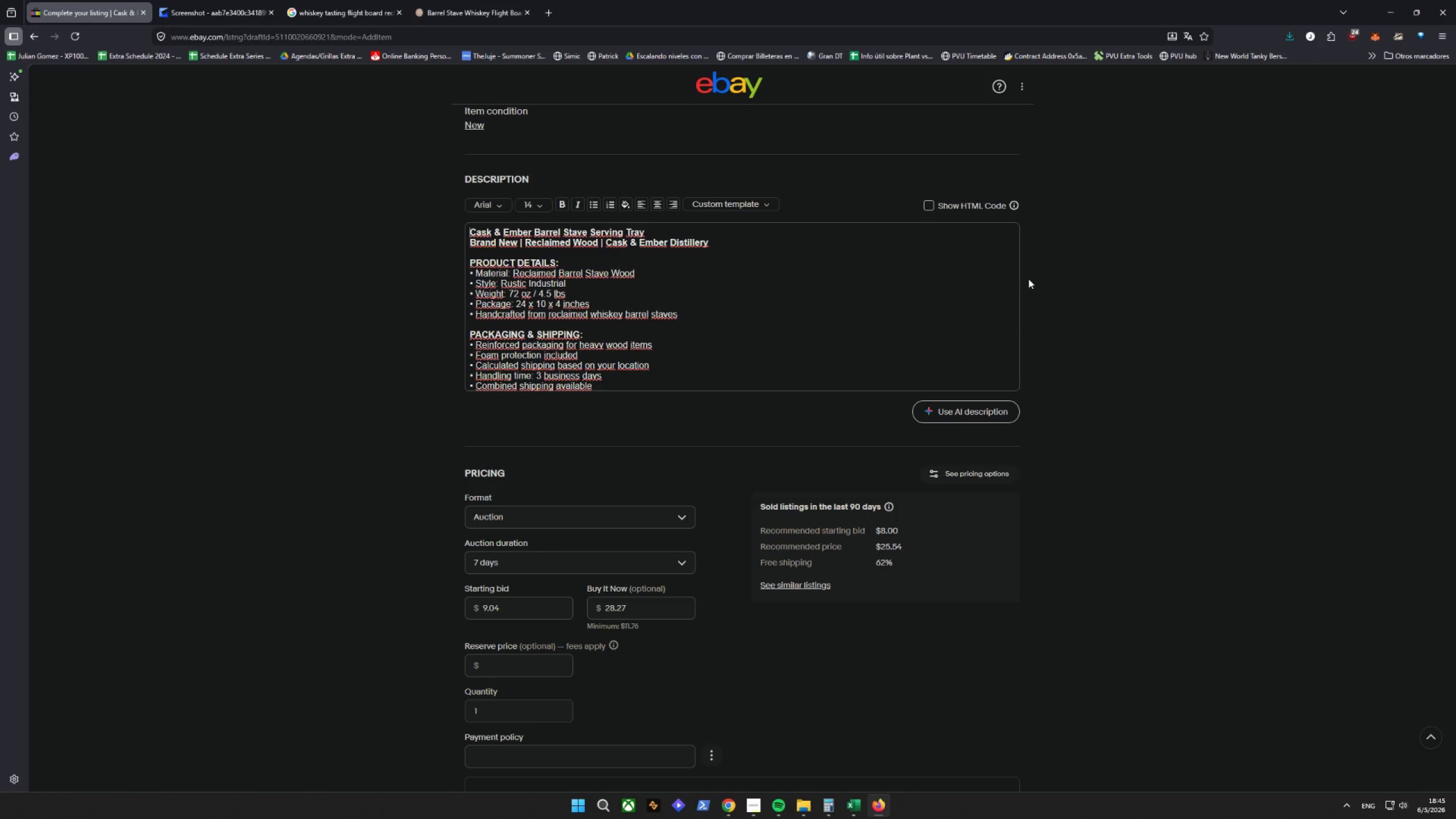 
wait(8.95)
 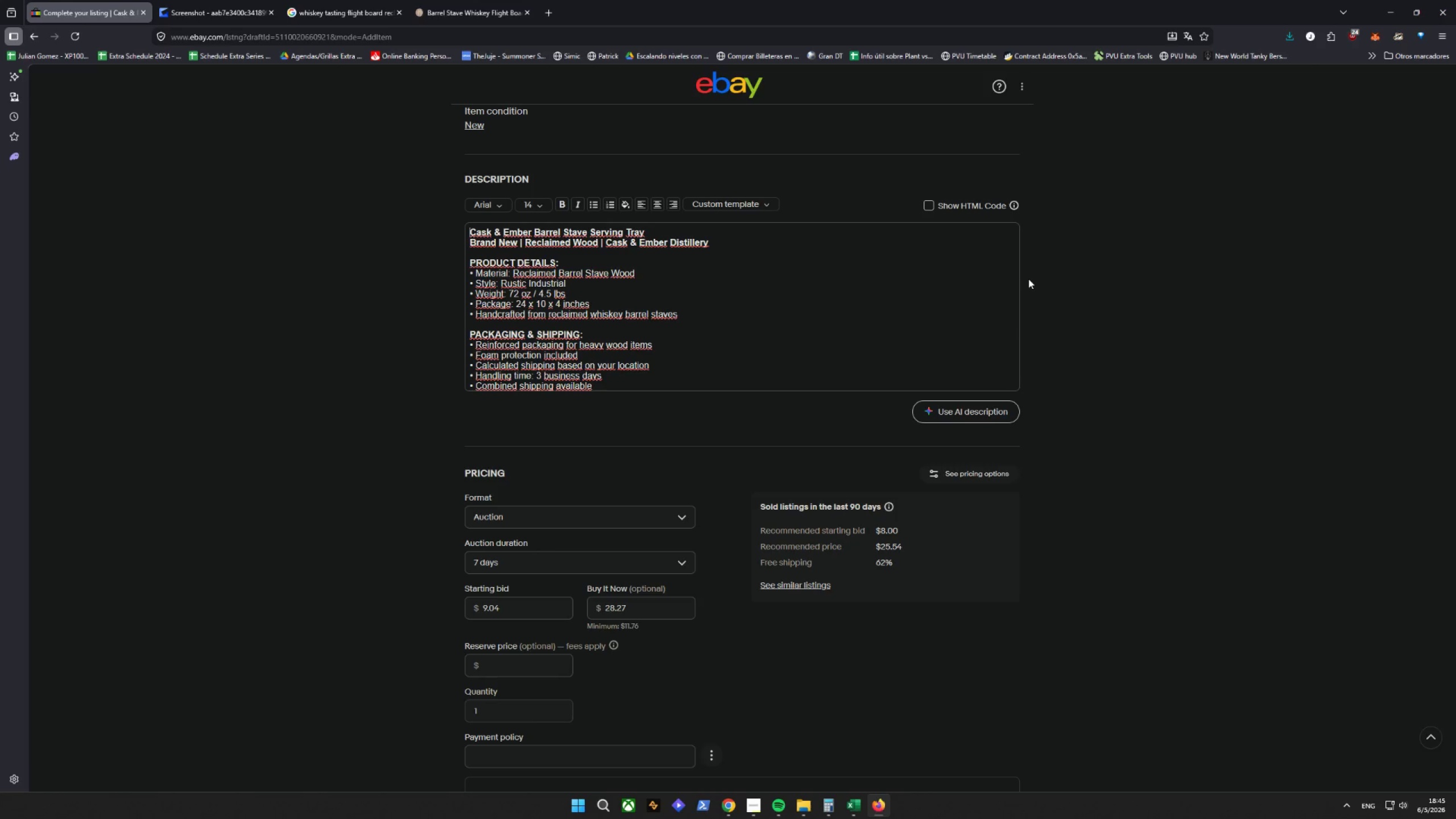 
scroll: coordinate [968, 330], scroll_direction: down, amount: 3.0
 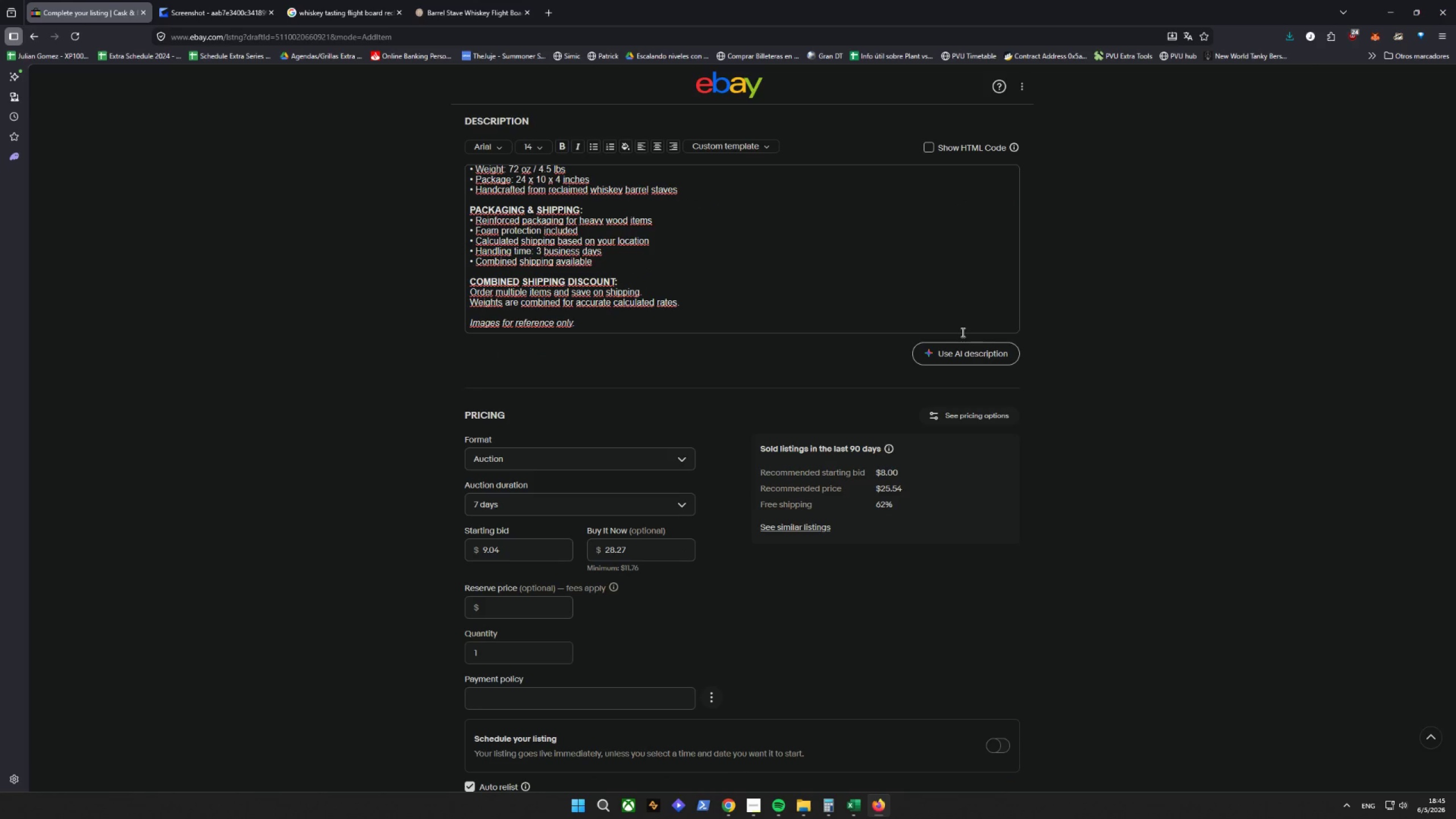 
wait(5.4)
 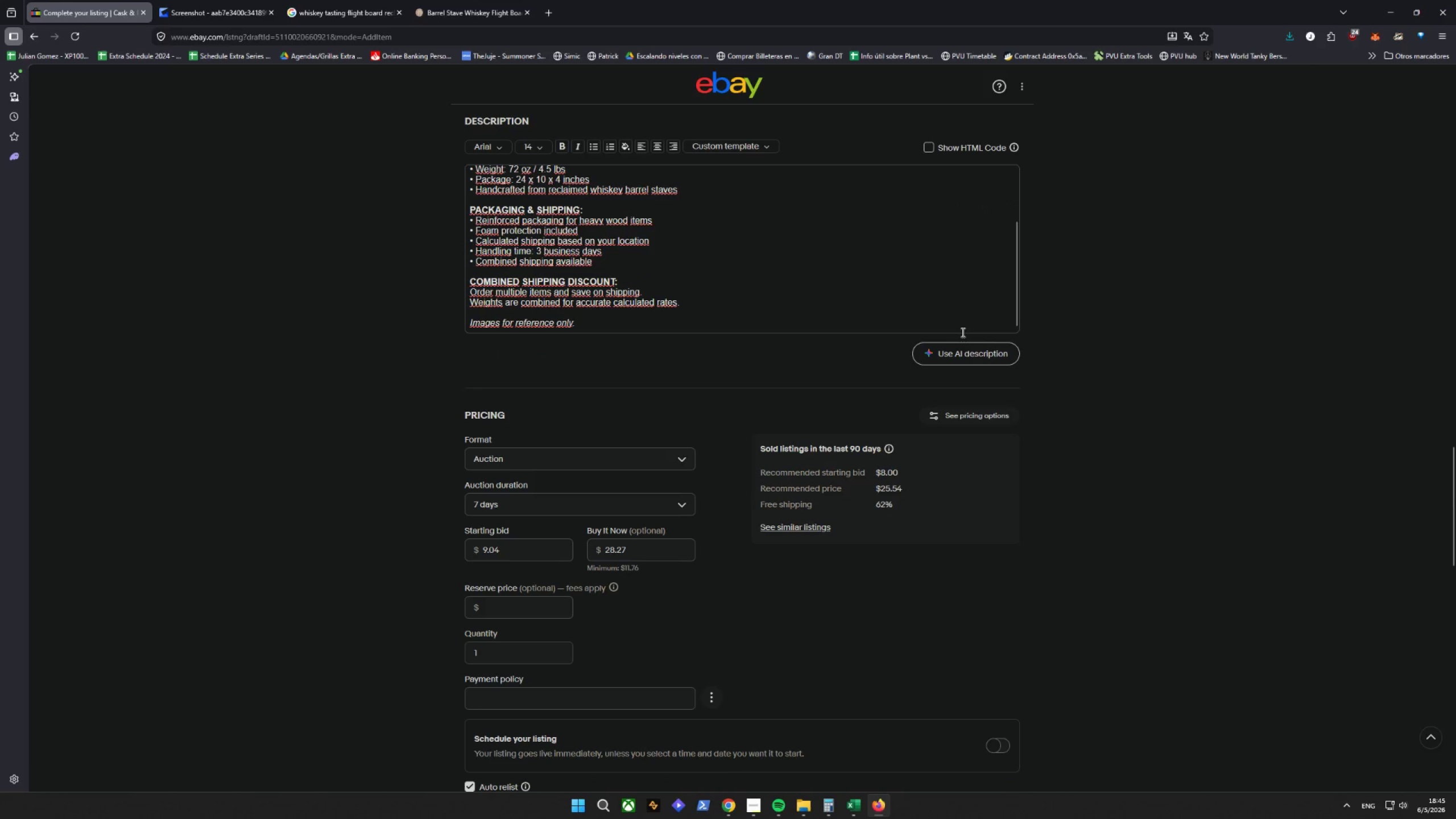 
scroll: coordinate [959, 340], scroll_direction: down, amount: 2.0
 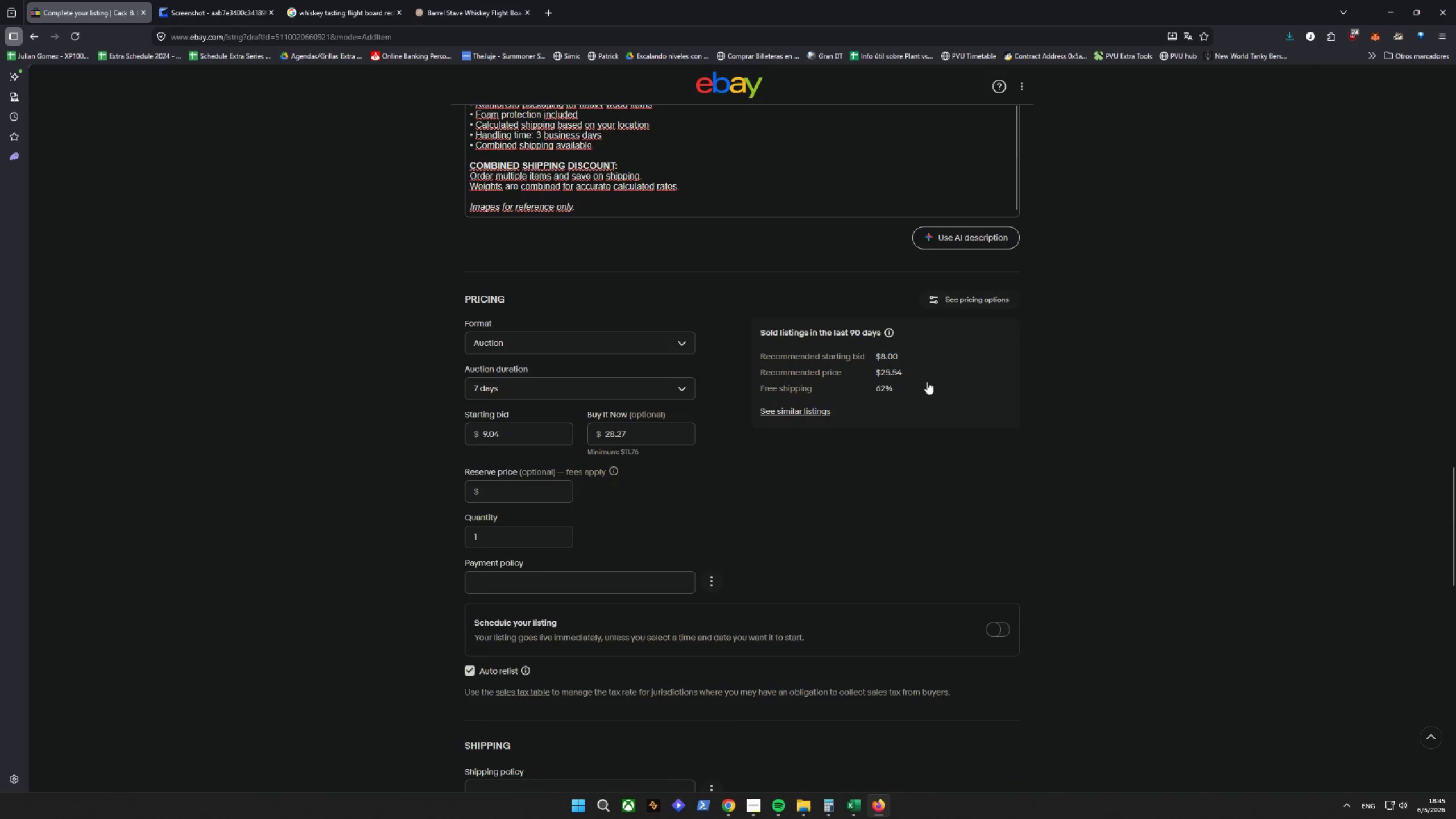 
scroll: coordinate [937, 366], scroll_direction: up, amount: 2.0
 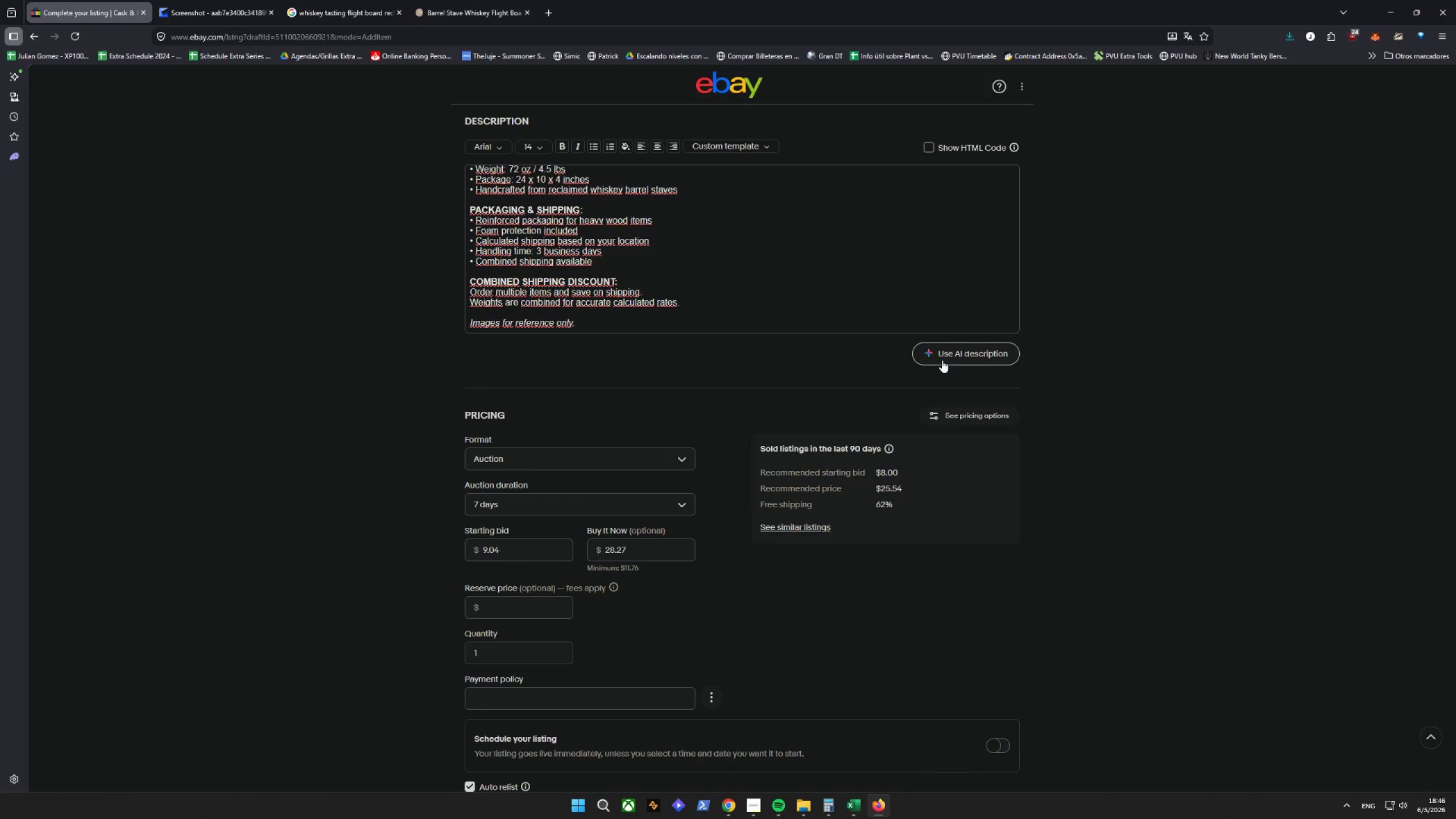 
wait(14.84)
 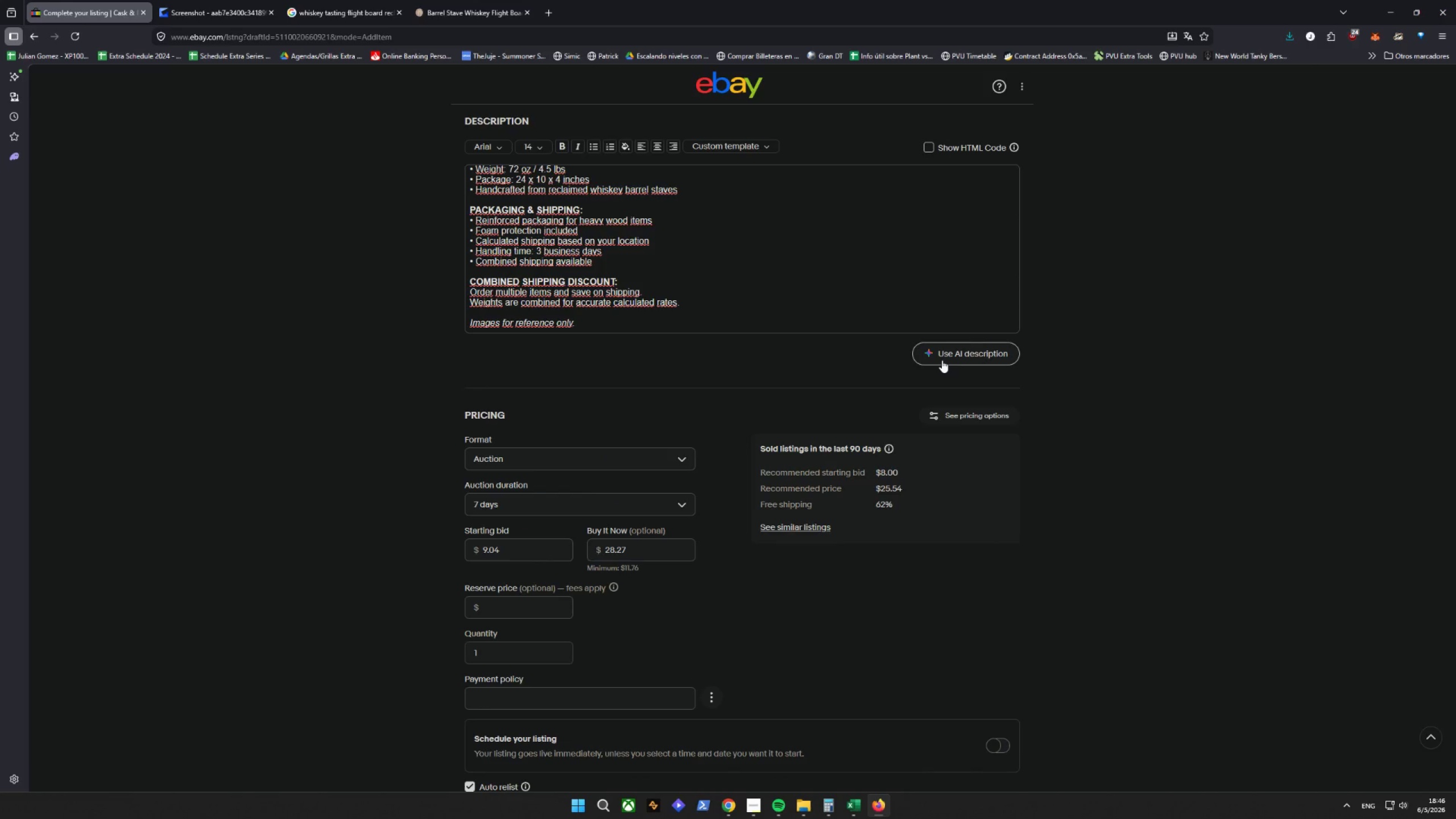 
scroll: coordinate [958, 371], scroll_direction: down, amount: 2.0
 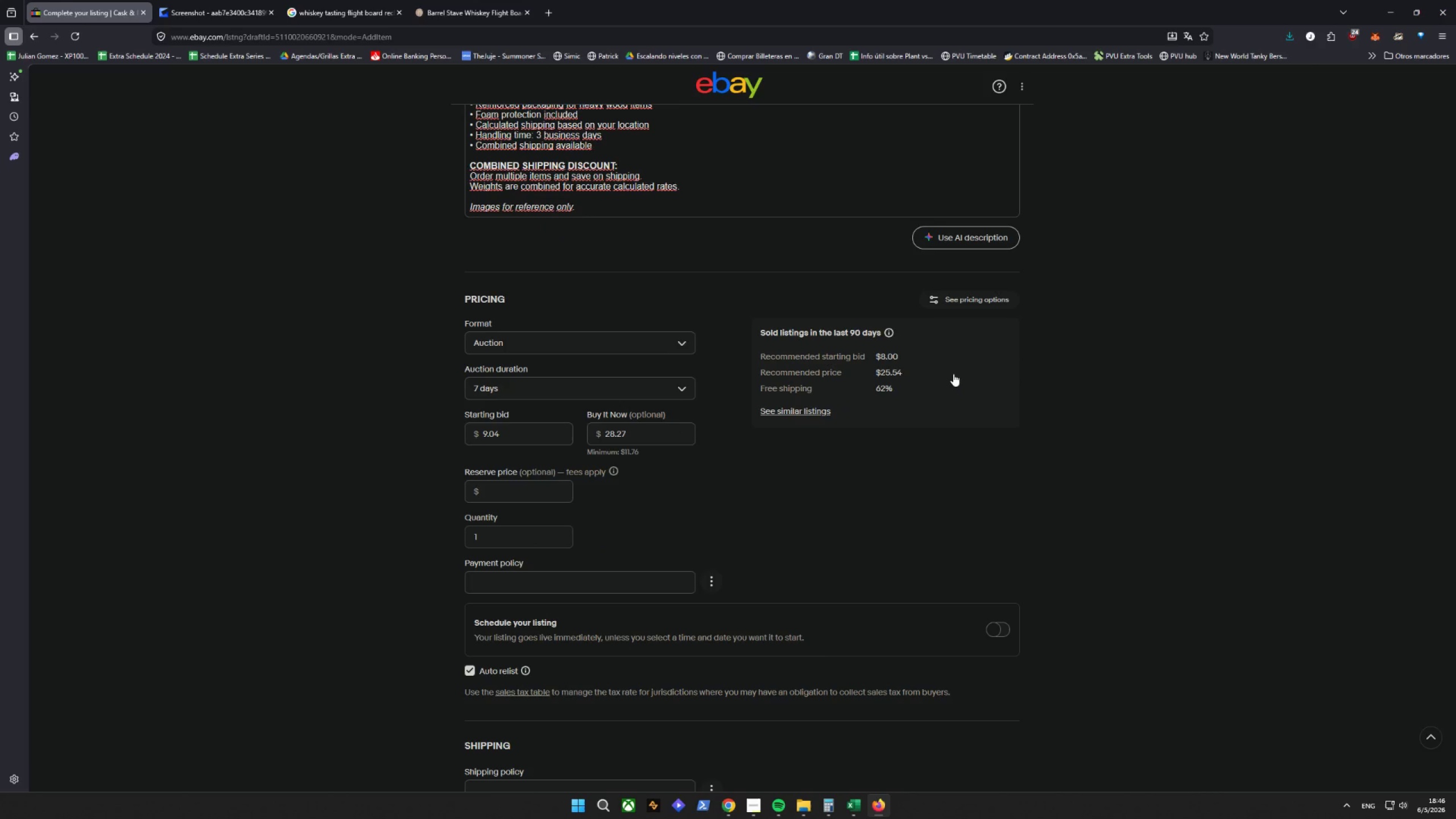 
wait(28.57)
 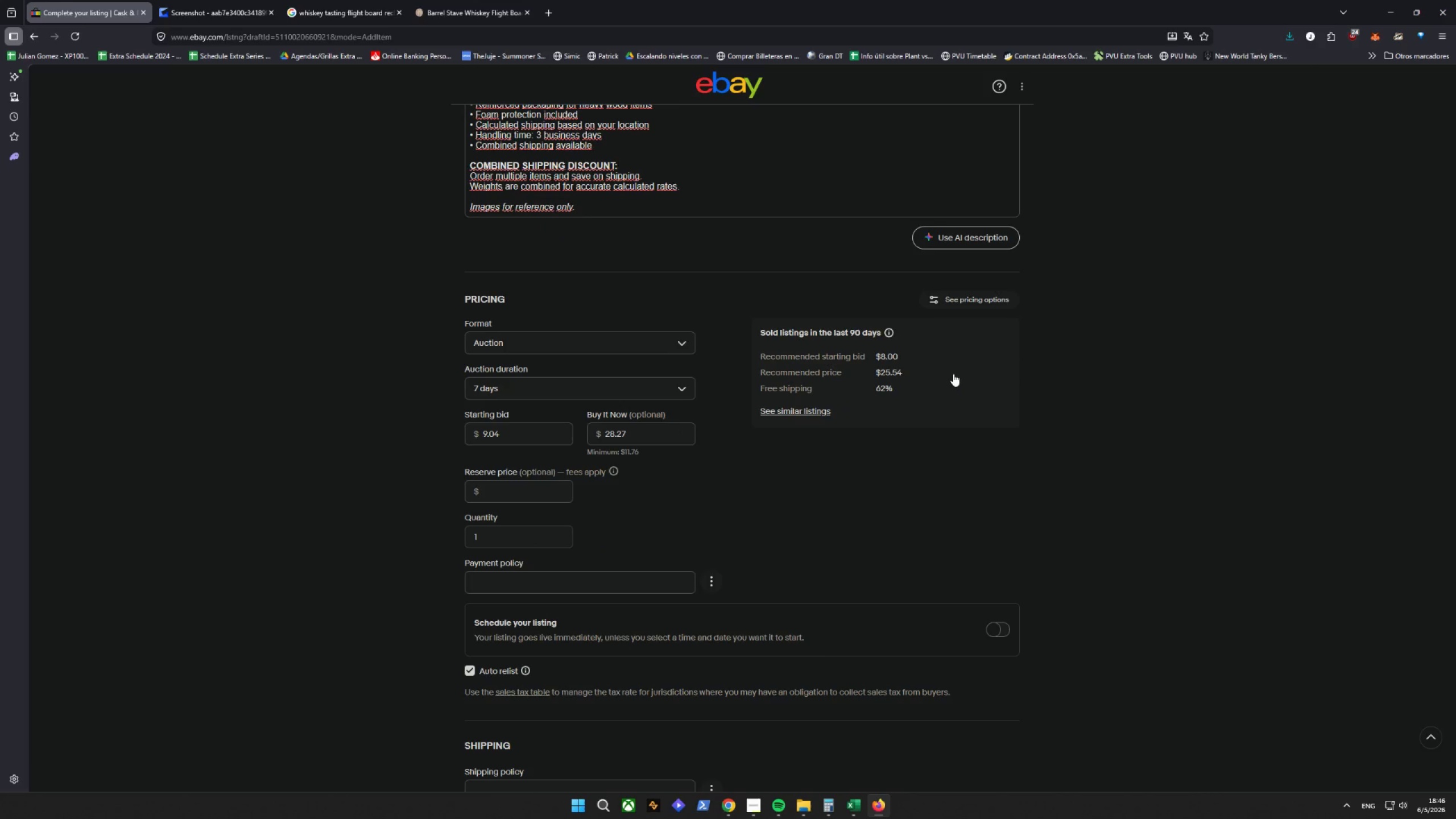 
scroll: coordinate [953, 373], scroll_direction: up, amount: 2.0
 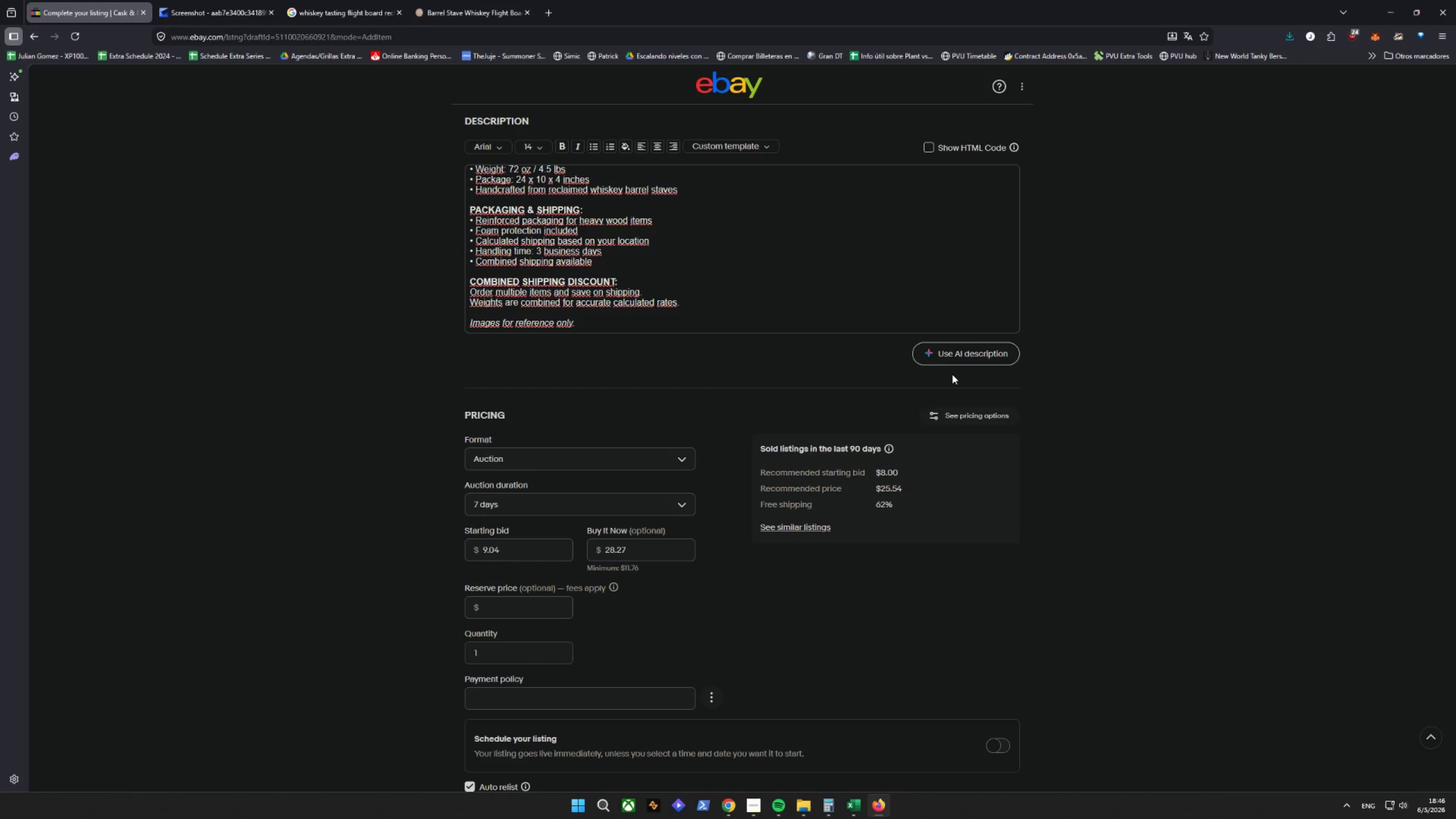 
wait(6.81)
 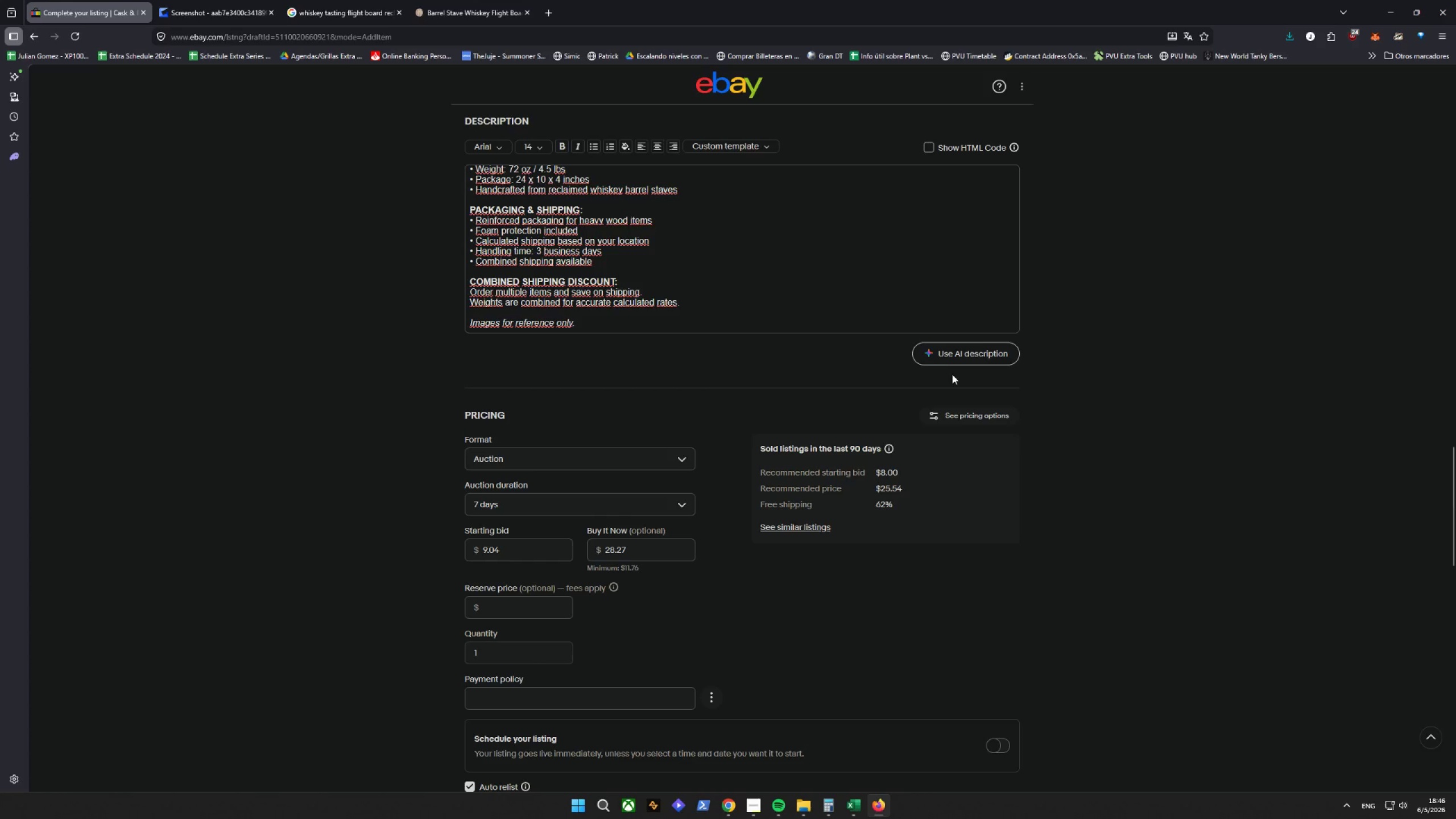 
scroll: coordinate [949, 380], scroll_direction: down, amount: 1.0
 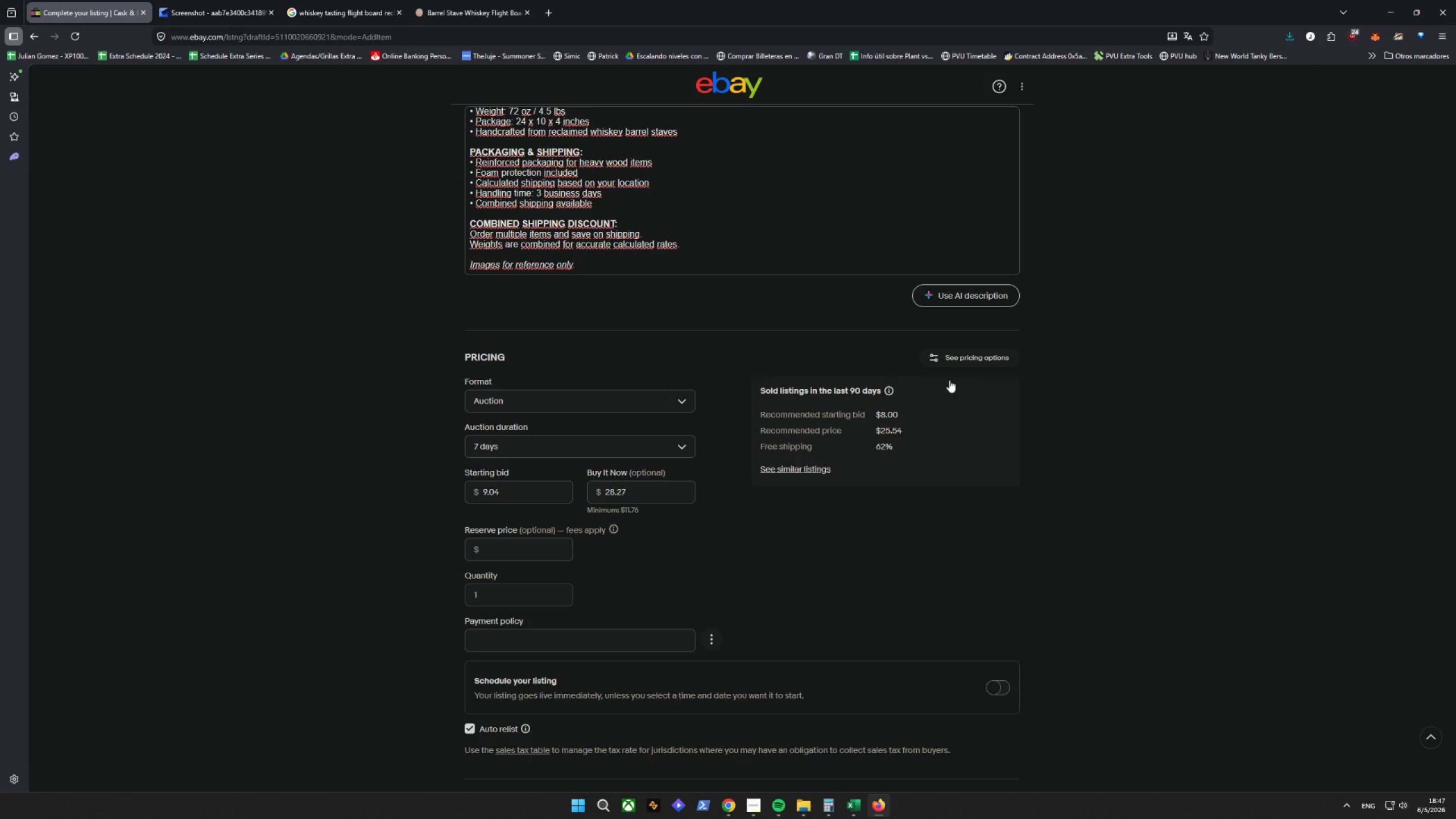 
wait(17.66)
 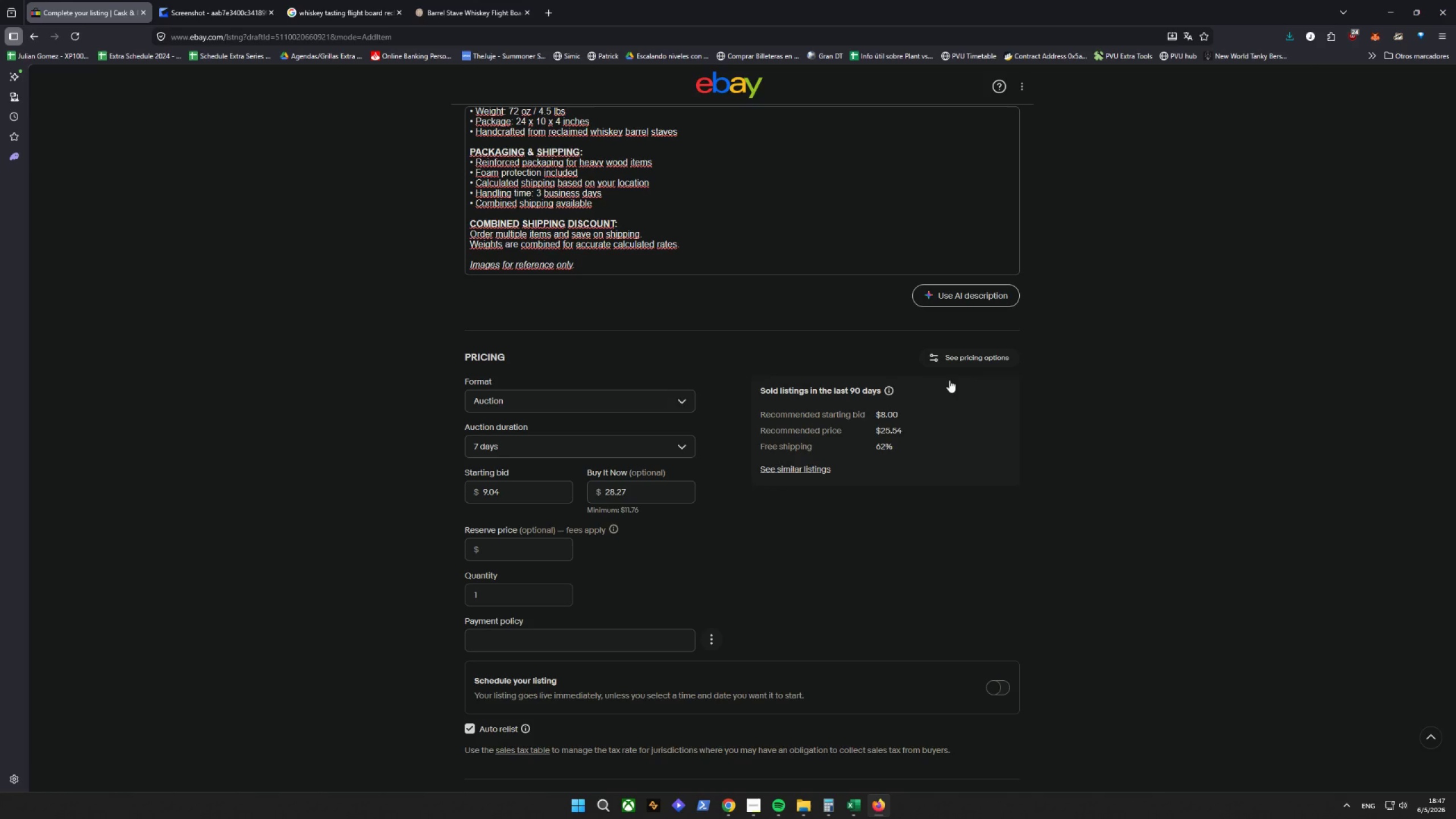 
left_click([776, 774])
 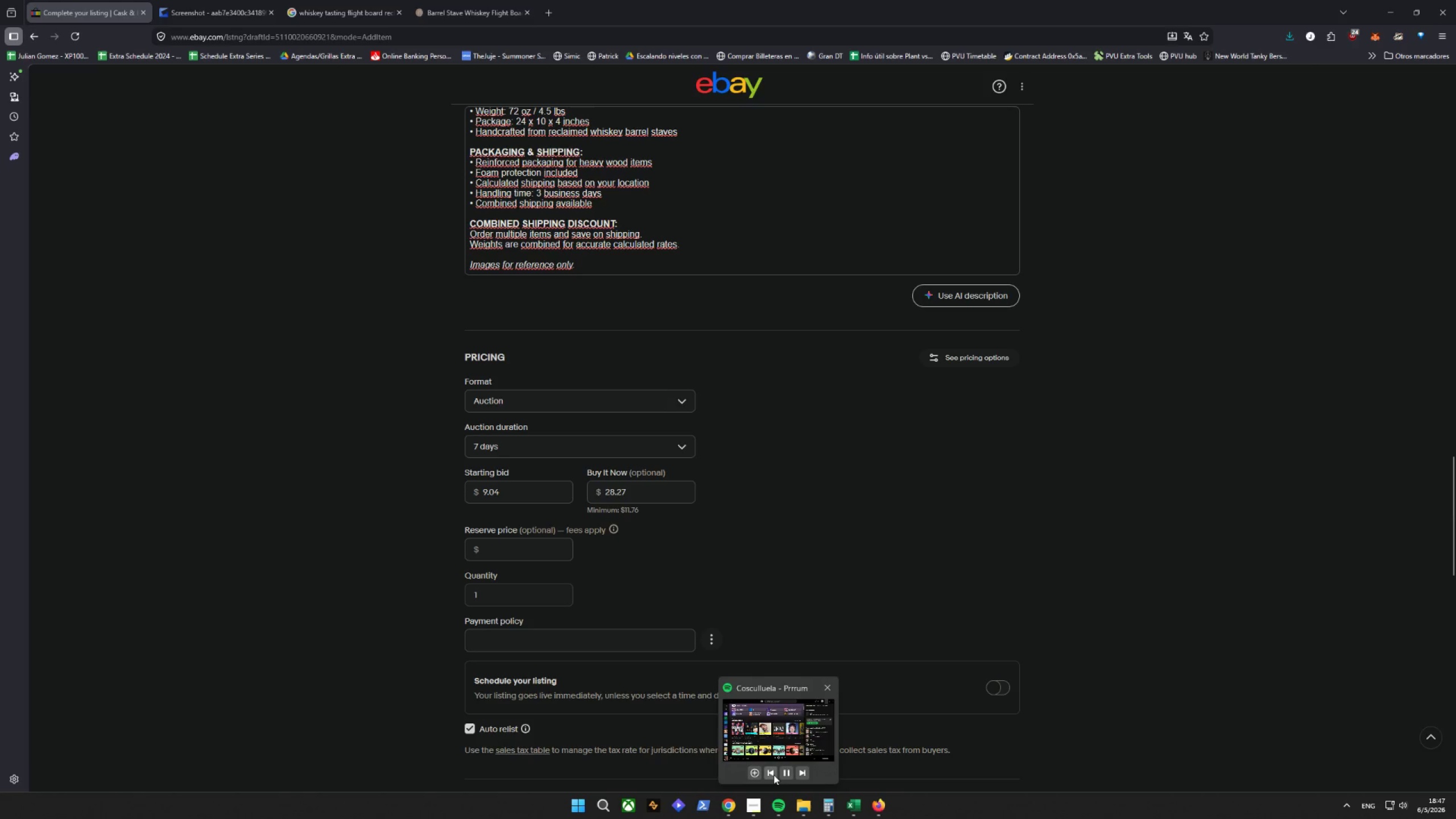 
left_click([774, 775])
 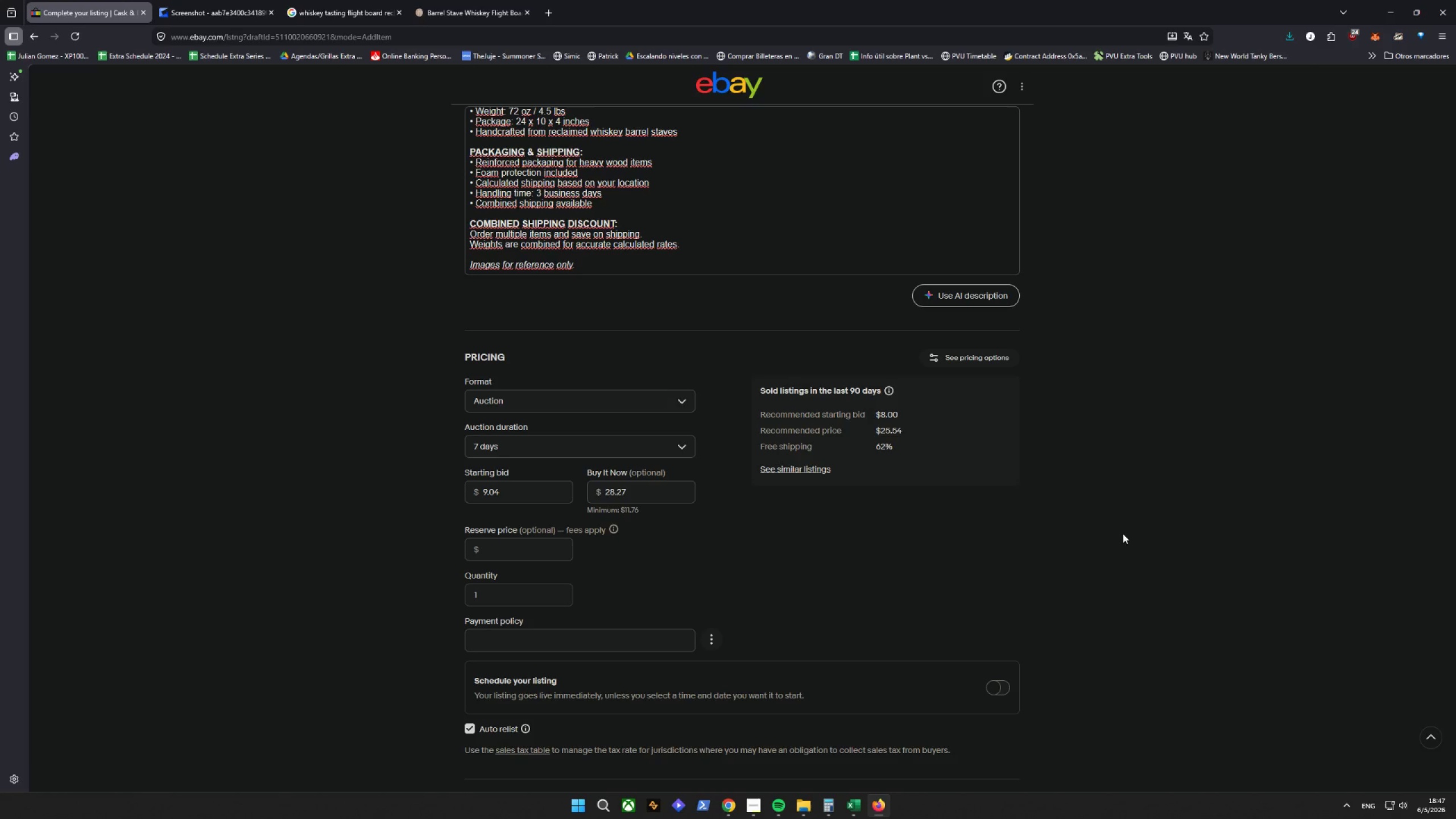 
wait(9.55)
 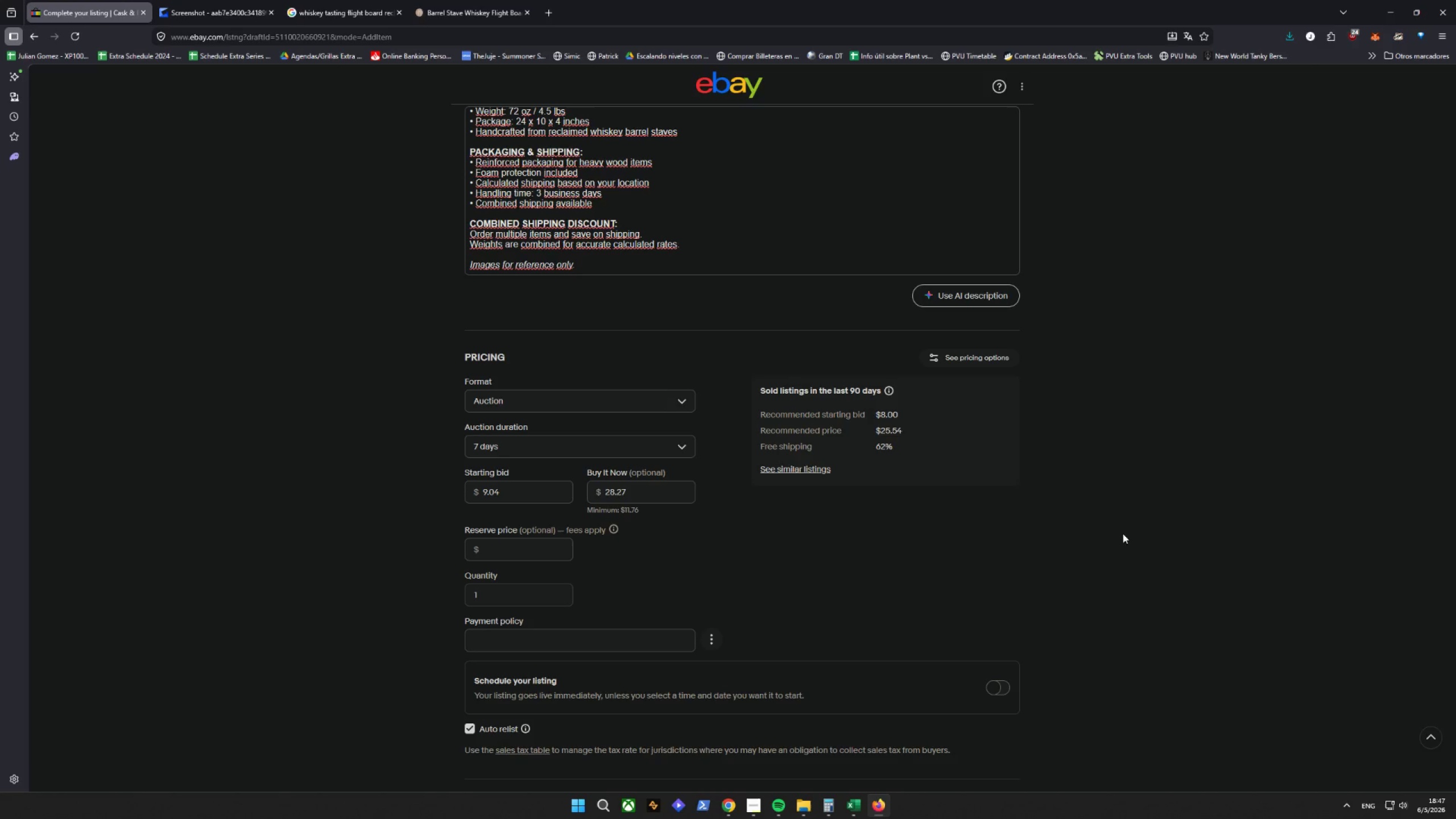 
left_click([585, 404])
 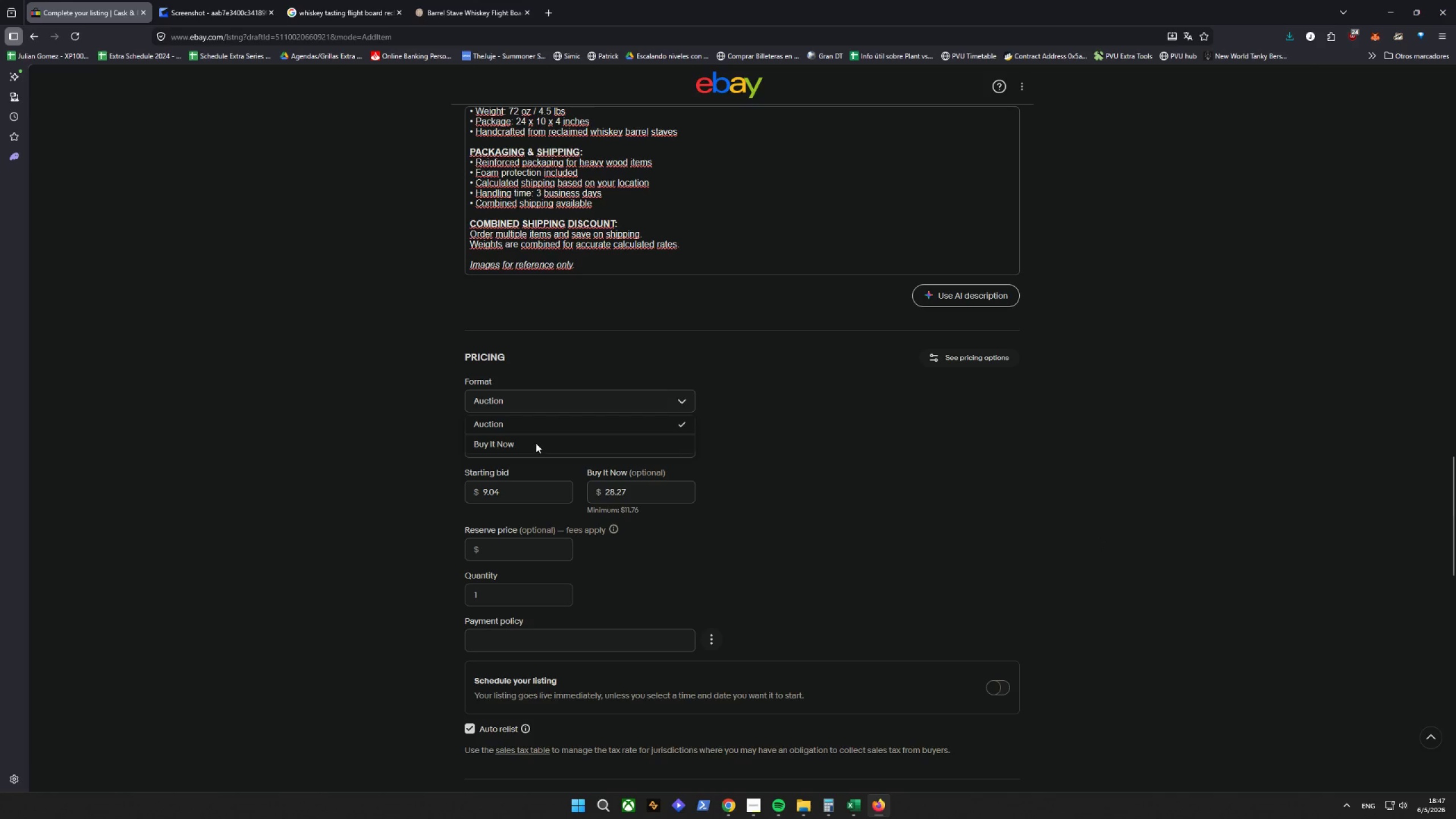 
mouse_move([547, 436])
 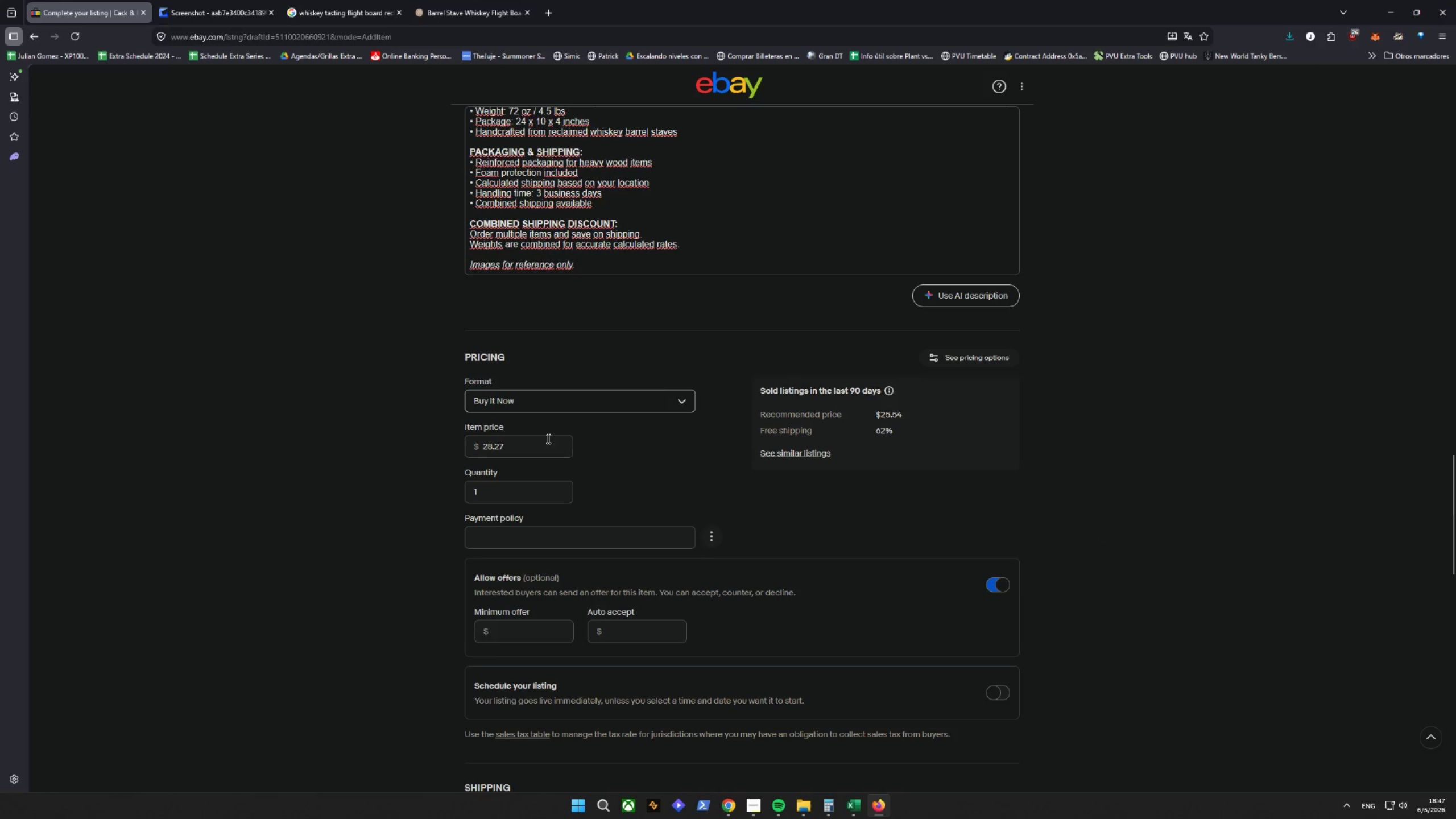 
double_click([536, 446])
 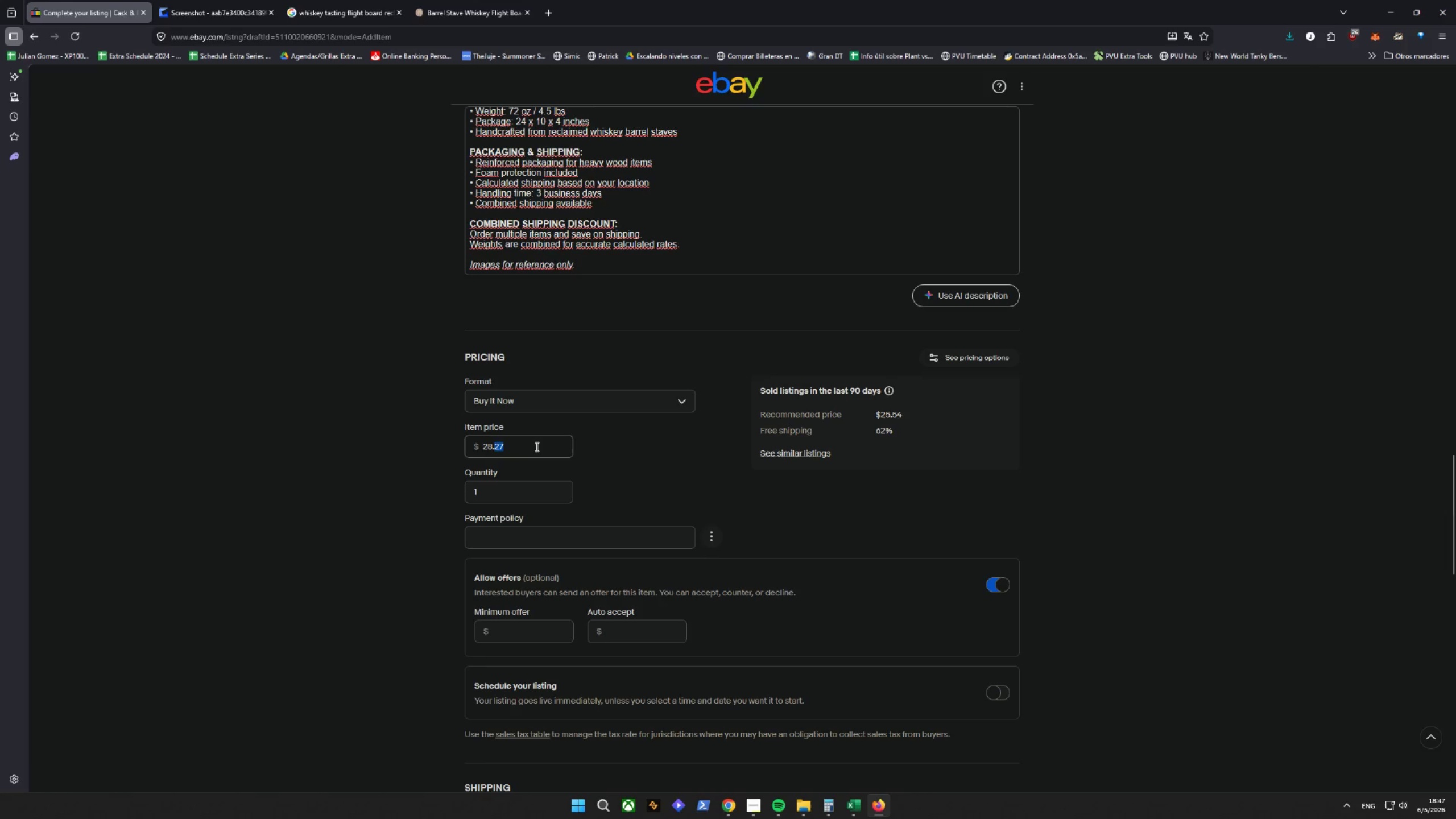 
triple_click([536, 446])
 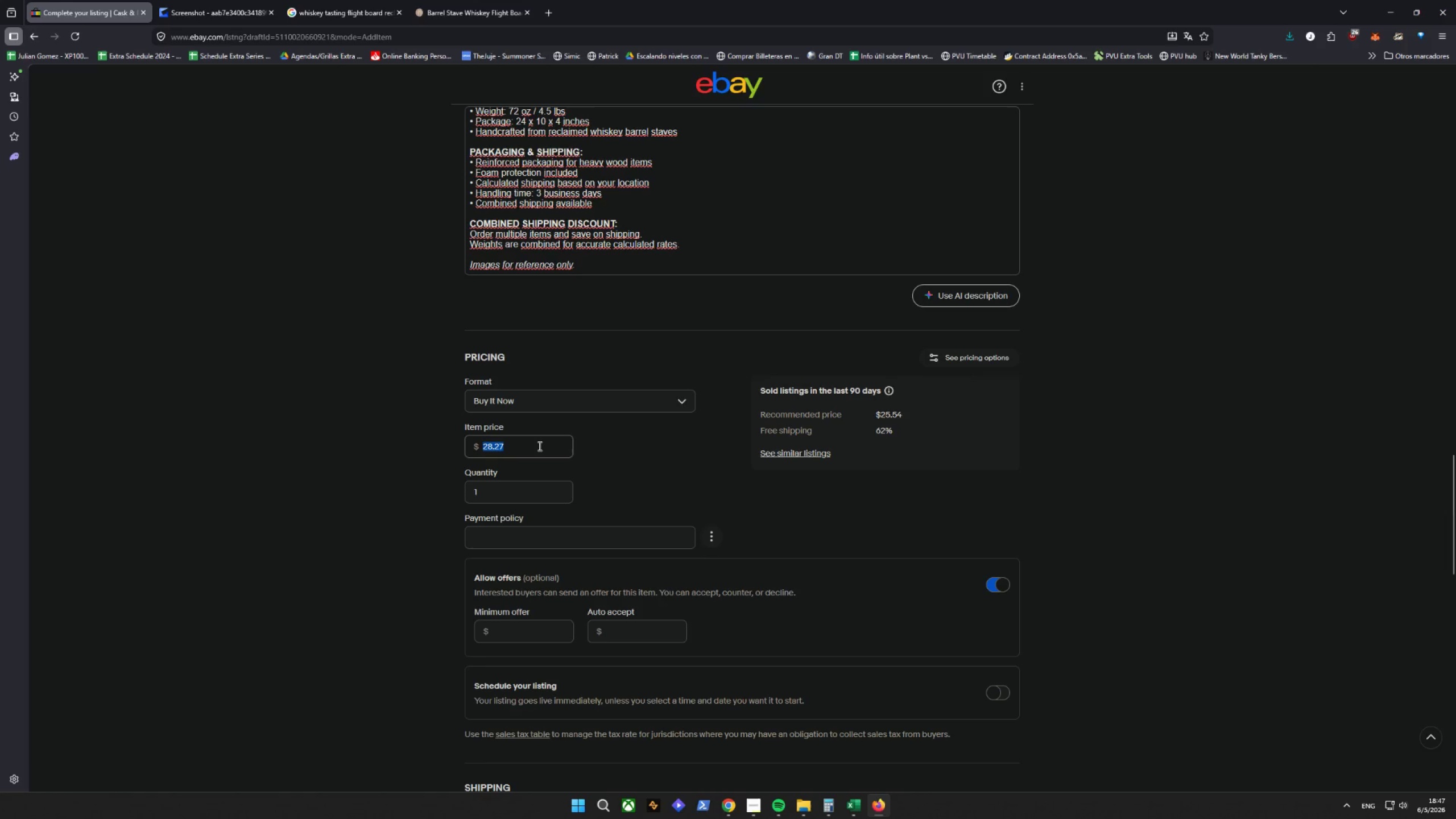 
type(64.99)
 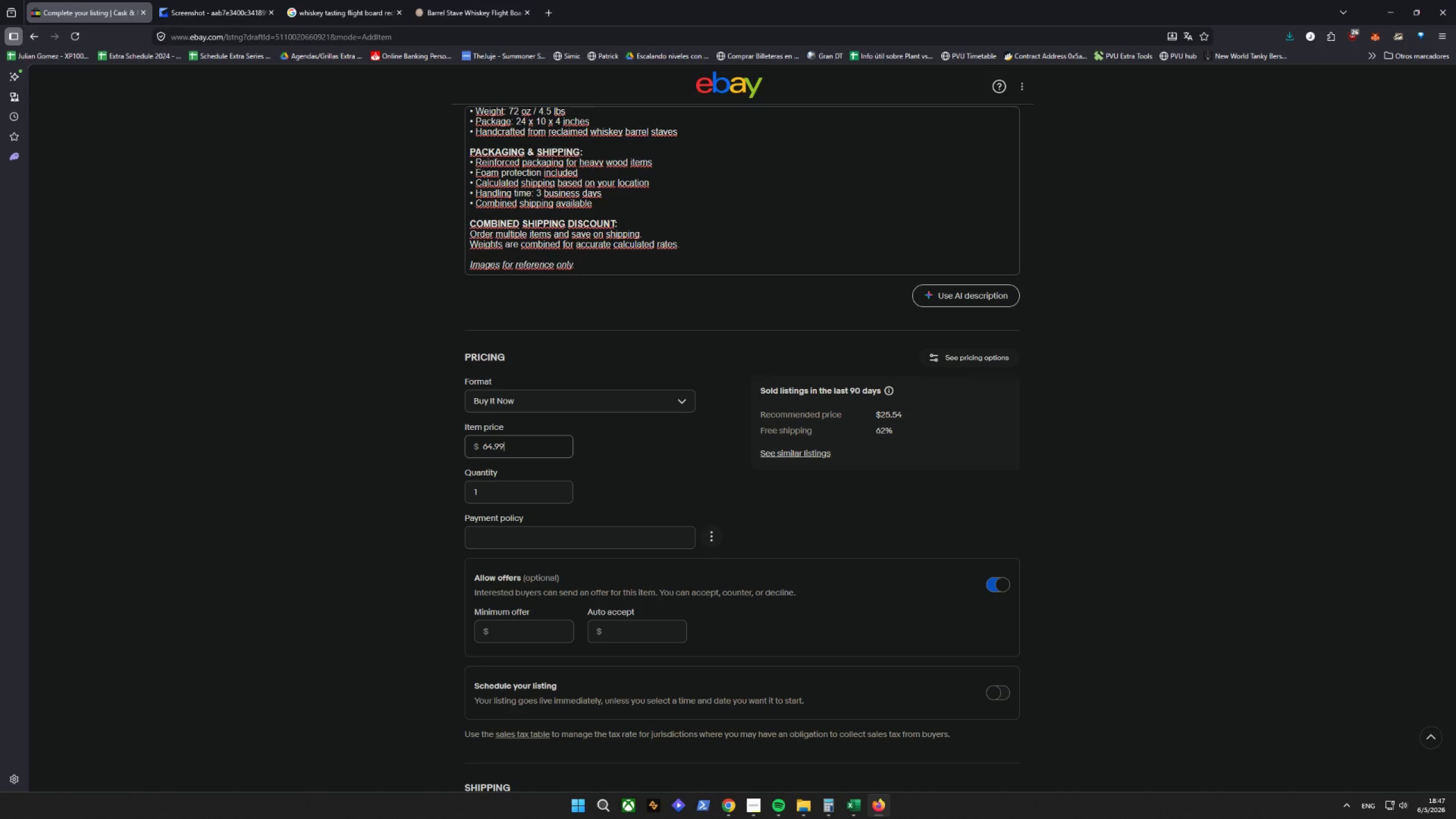 
key(Enter)
 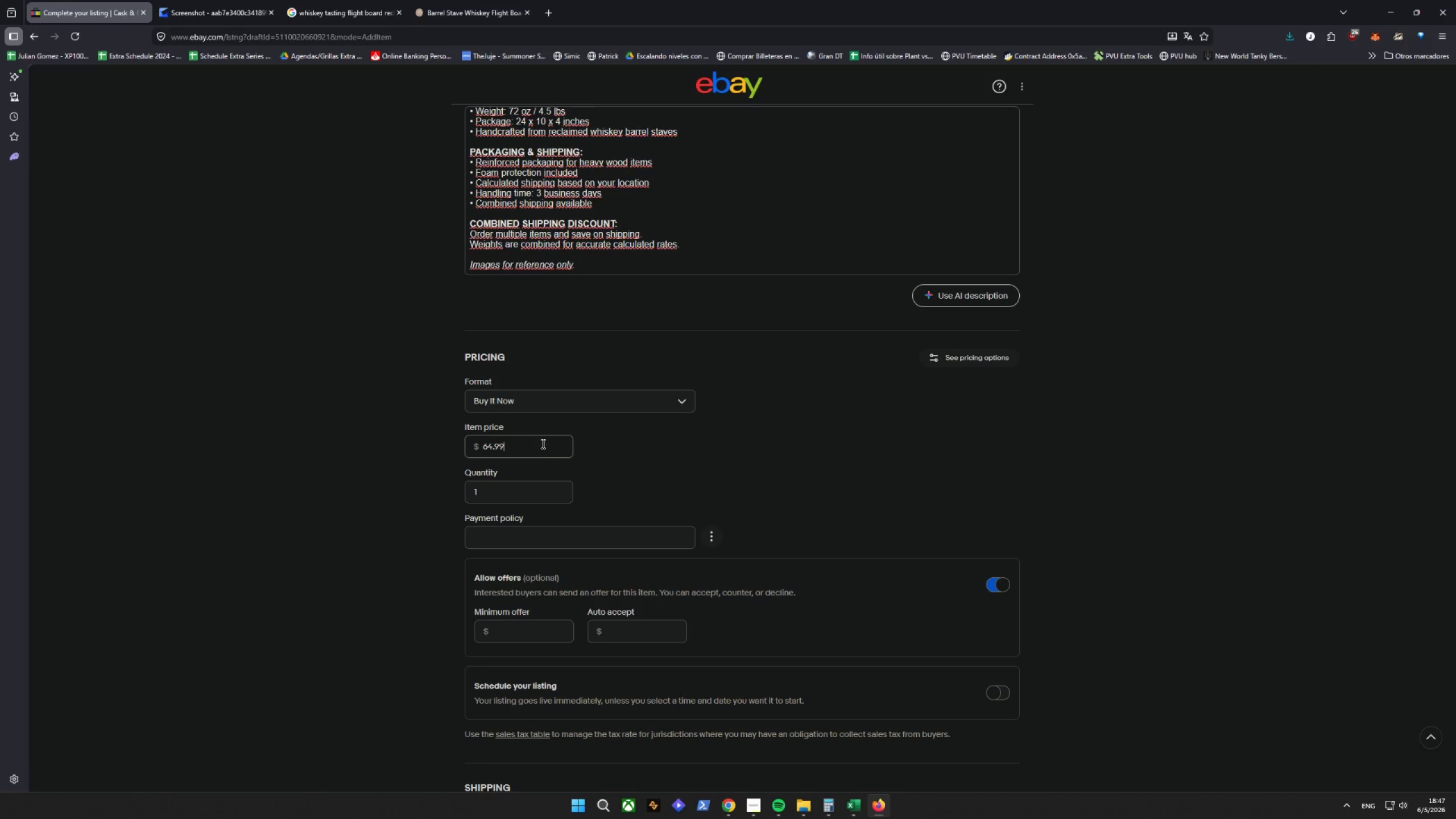 
left_click_drag(start_coordinate=[553, 531], to_coordinate=[556, 531])
 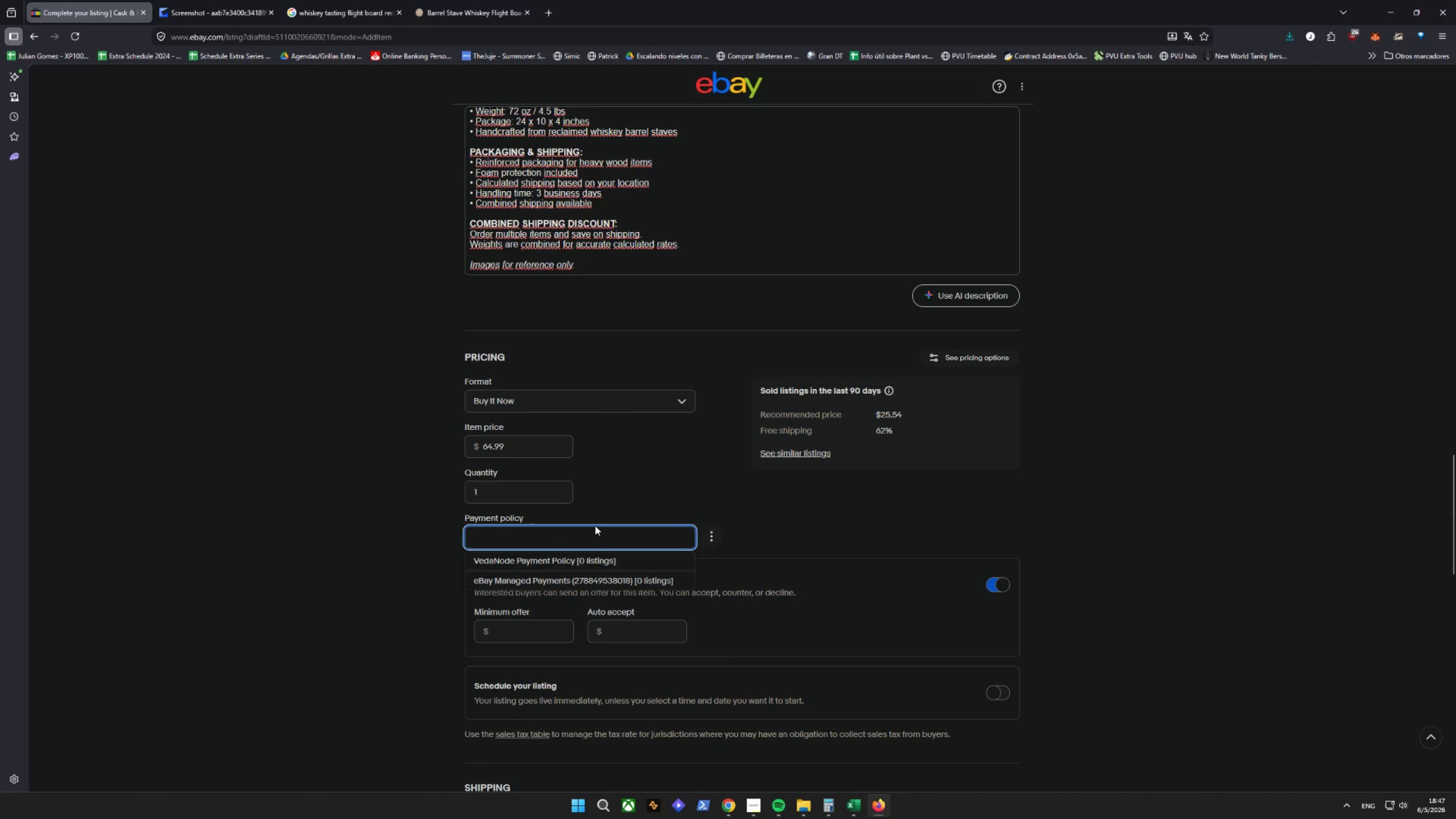 
left_click([681, 515])
 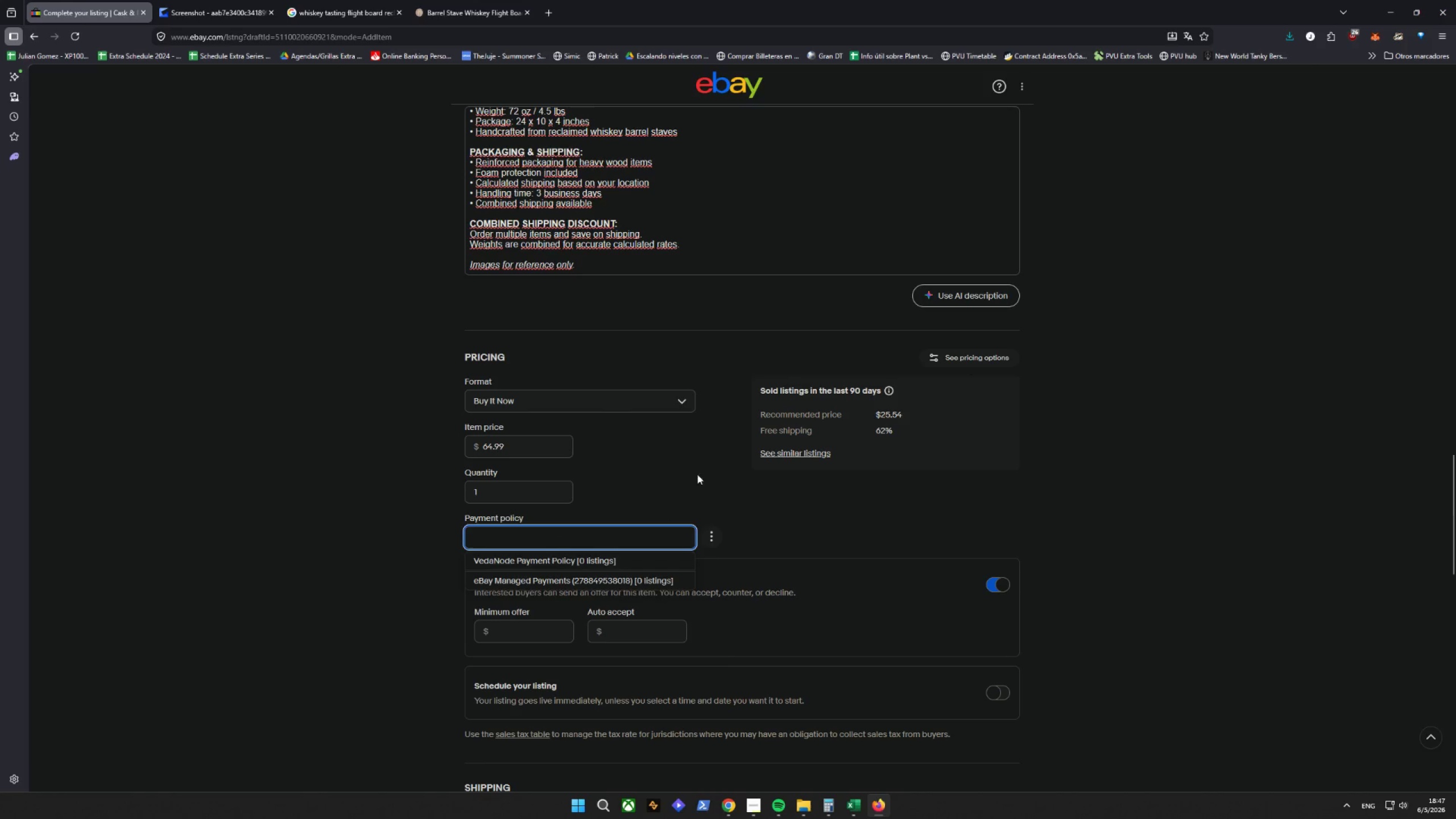 
left_click([701, 471])
 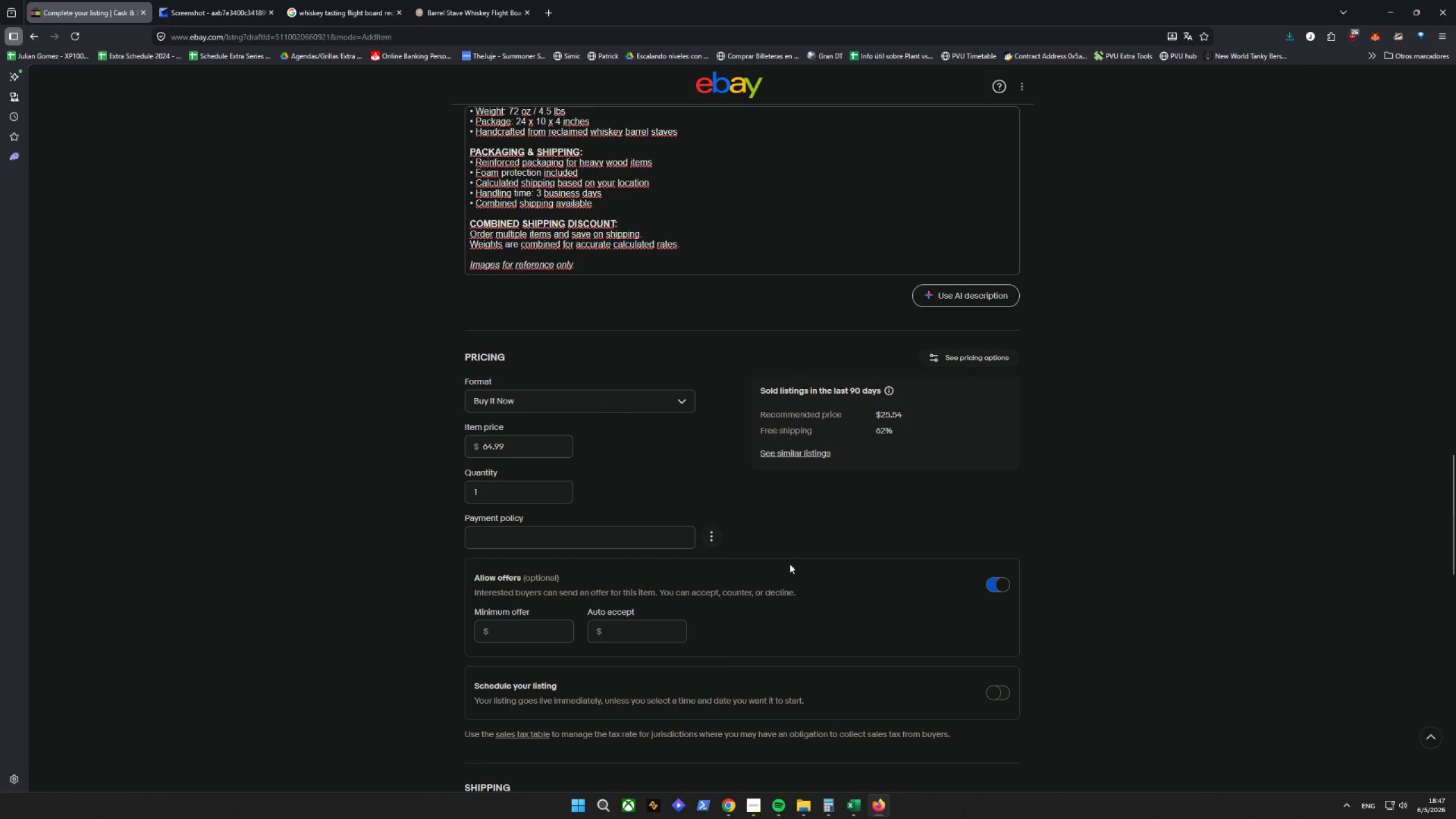 
scroll: coordinate [797, 579], scroll_direction: down, amount: 5.0
 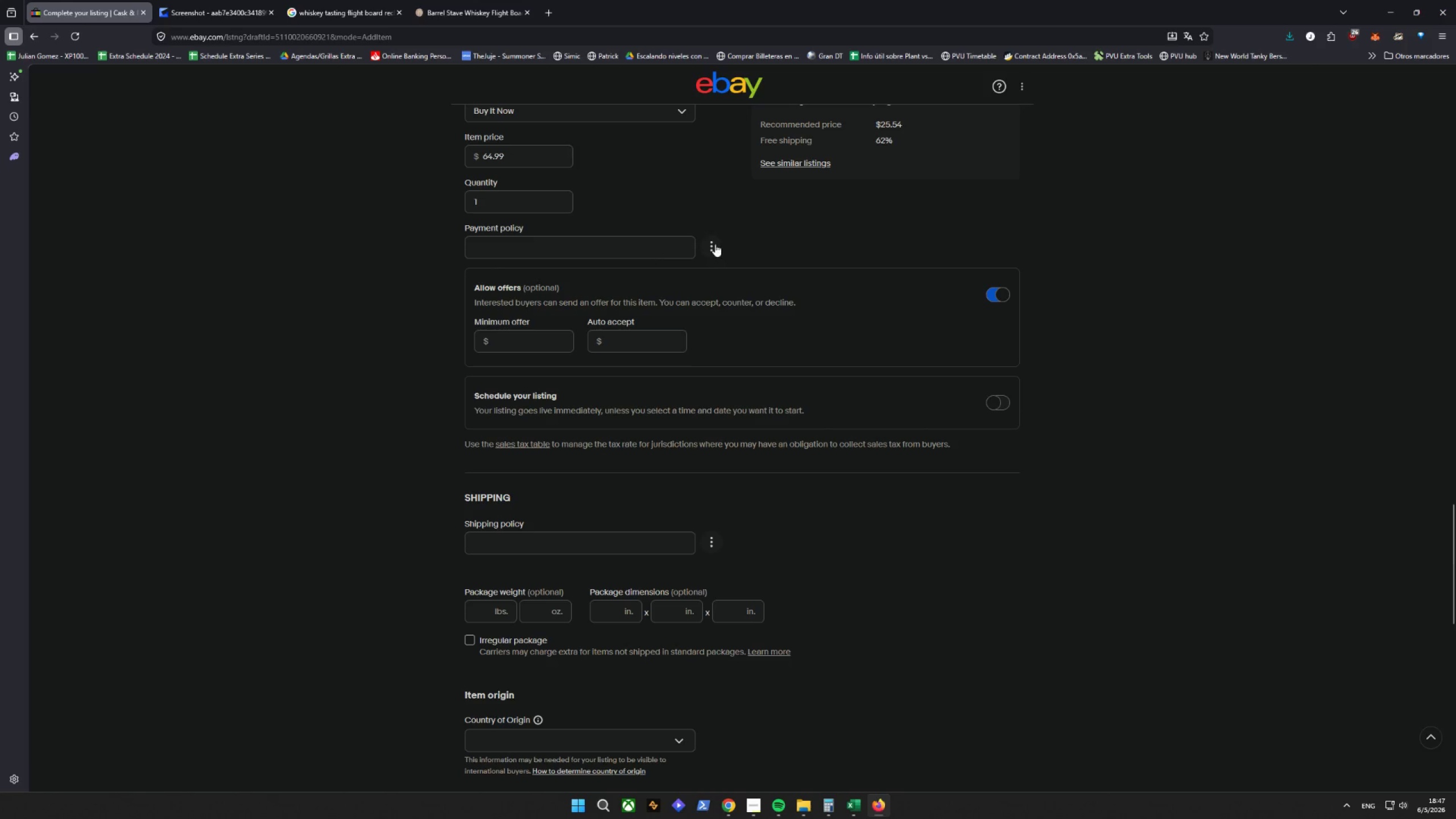 
left_click([715, 244])
 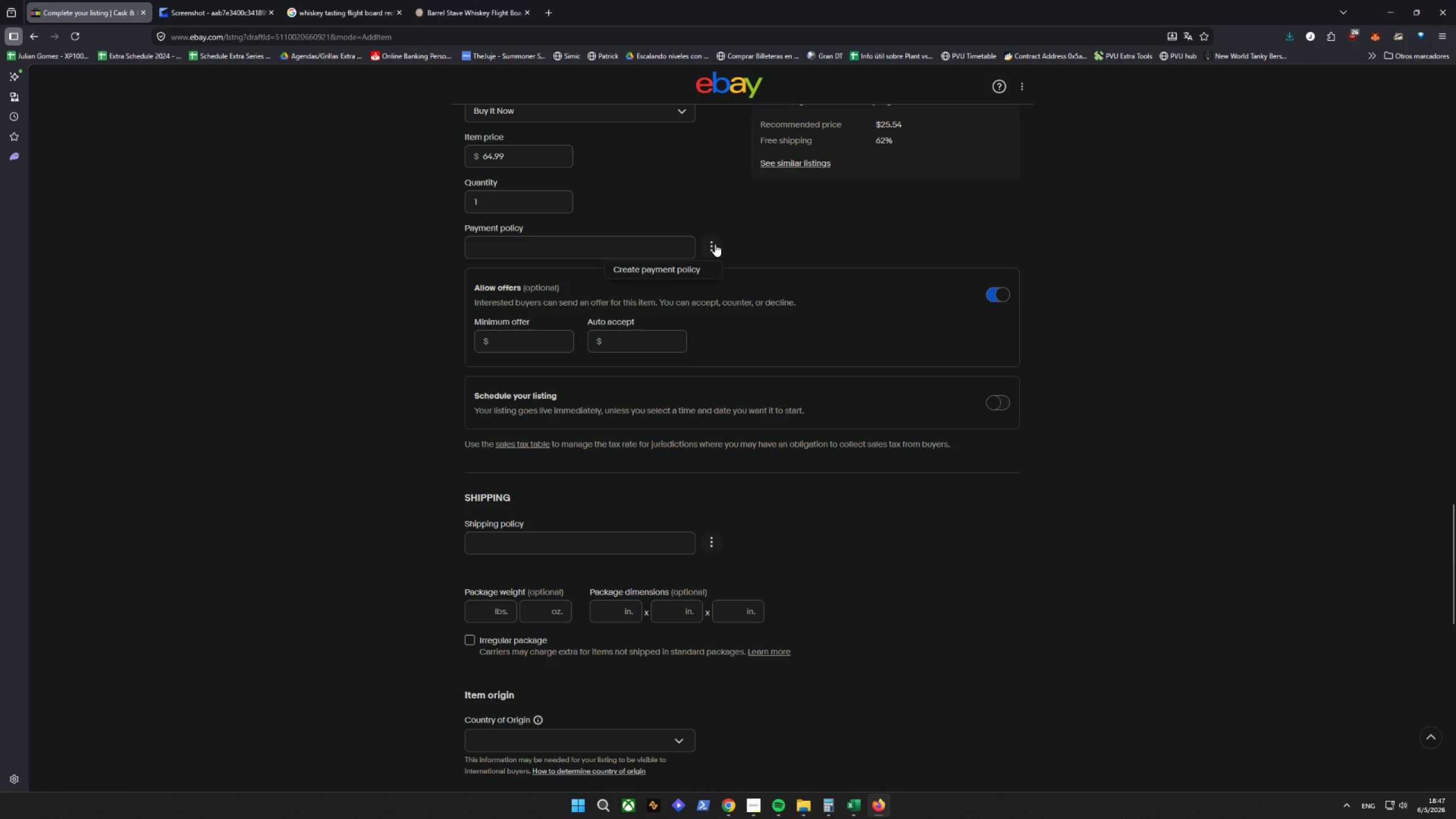 
left_click([715, 244])
 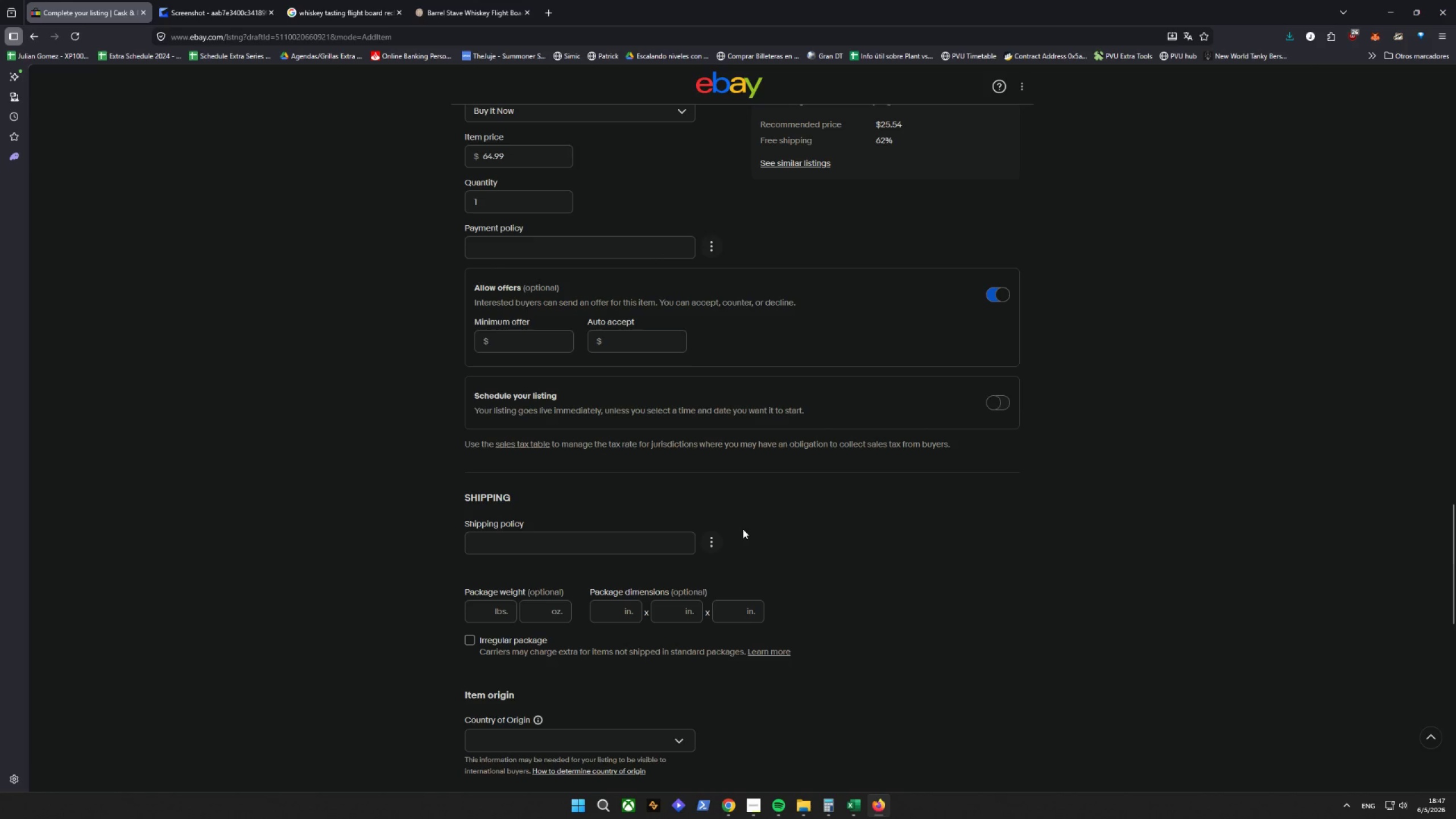 
left_click([650, 552])
 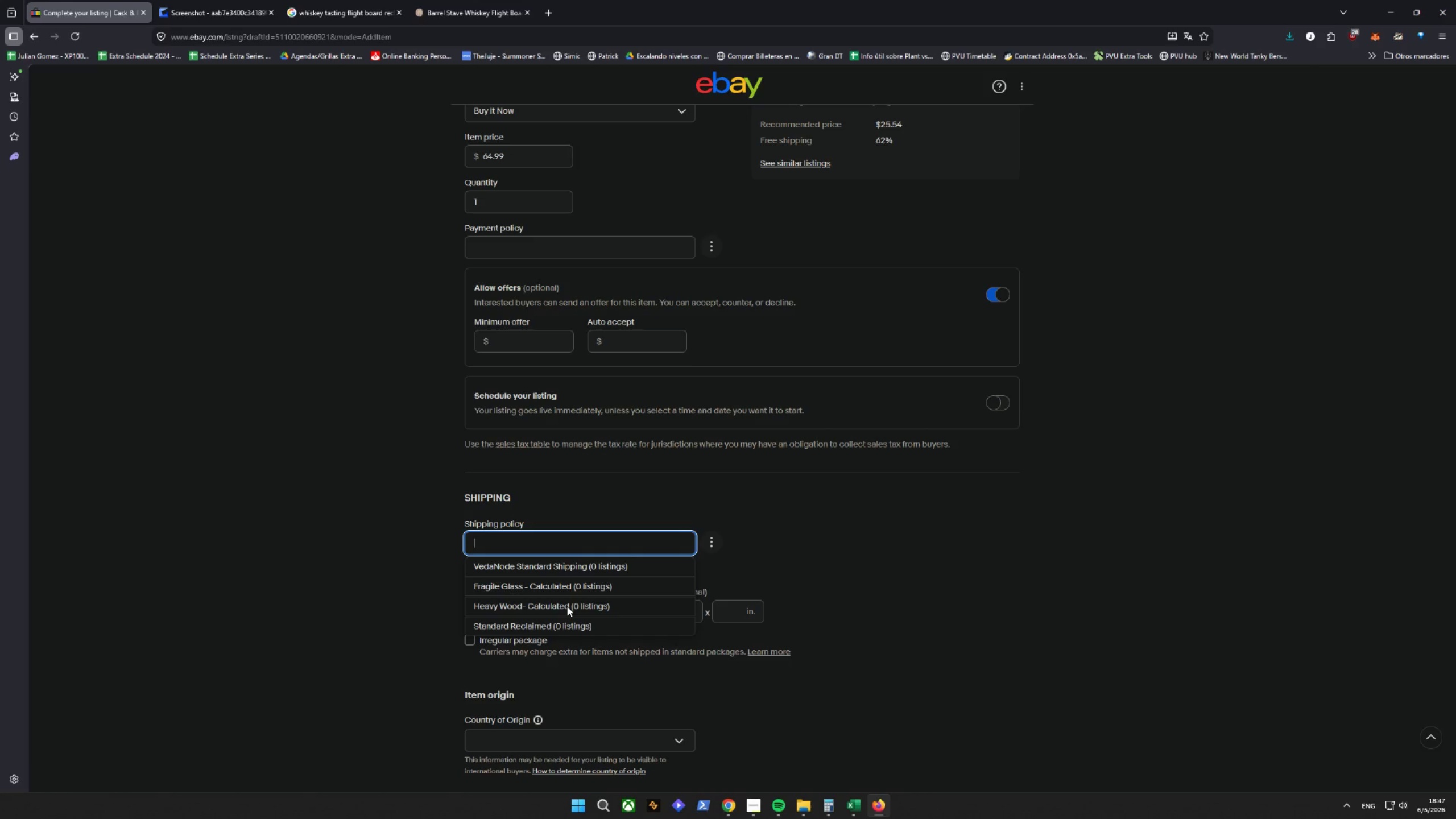 
wait(7.27)
 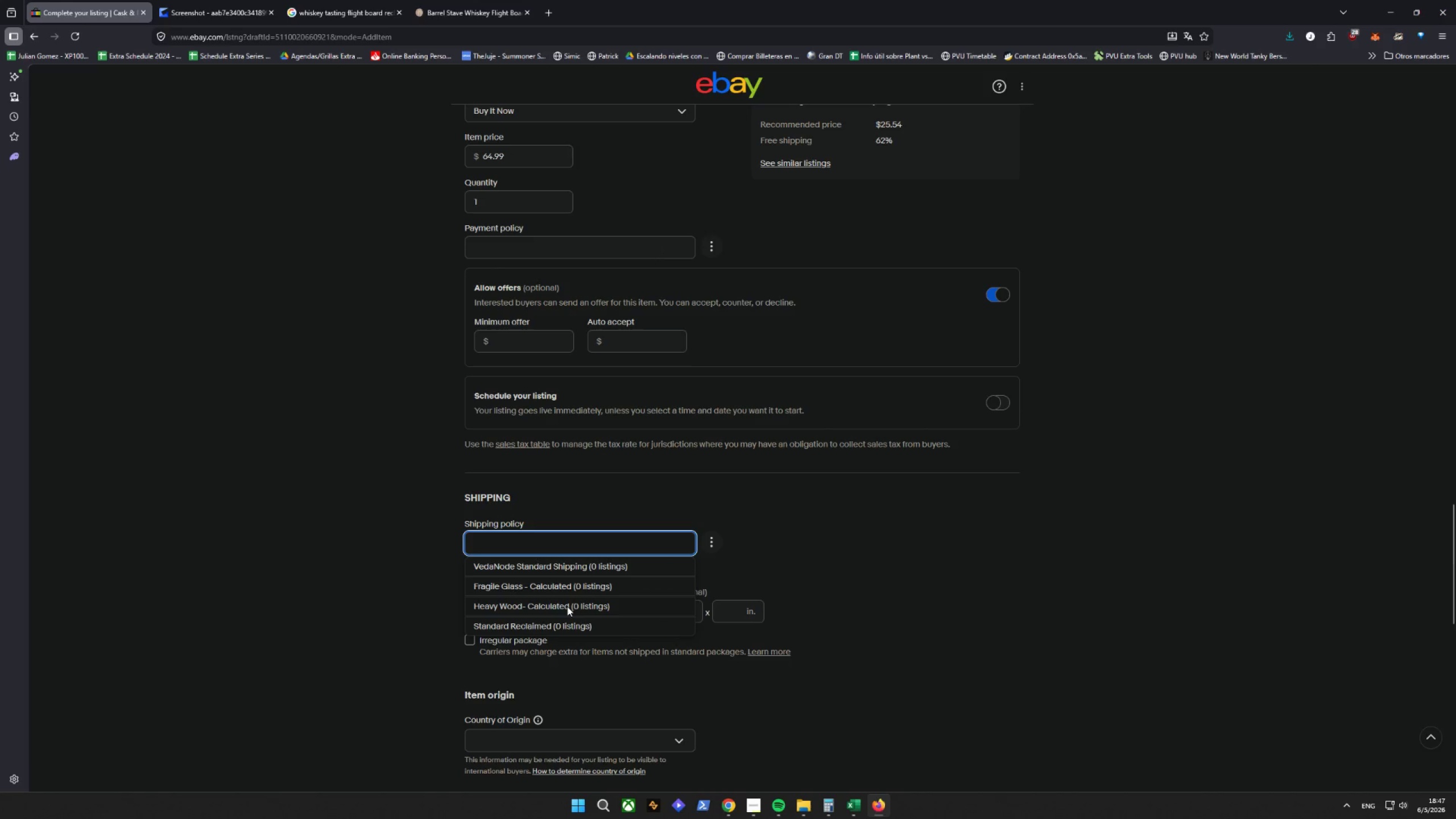 
left_click([567, 606])
 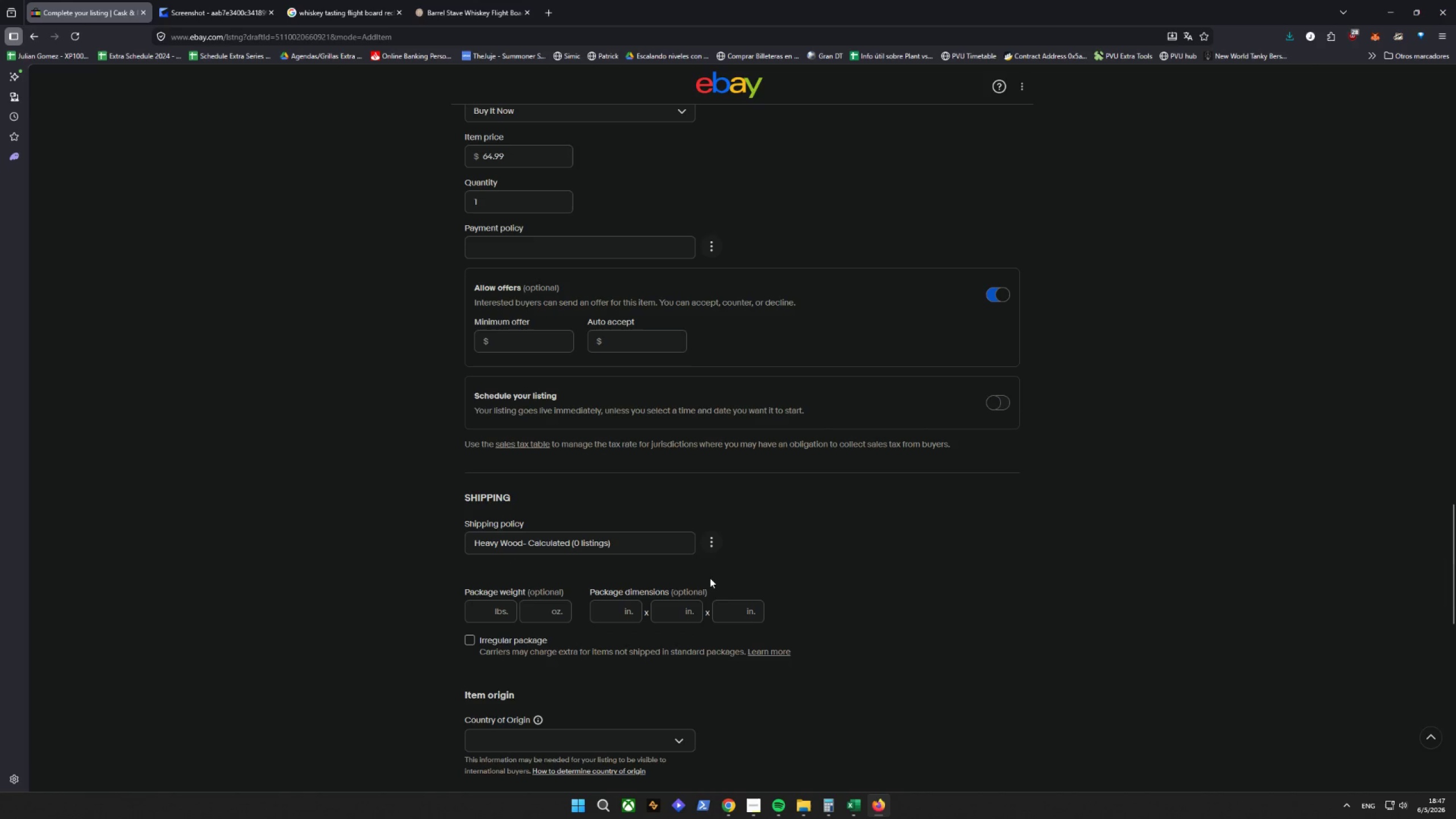 
scroll: coordinate [733, 556], scroll_direction: down, amount: 5.0
 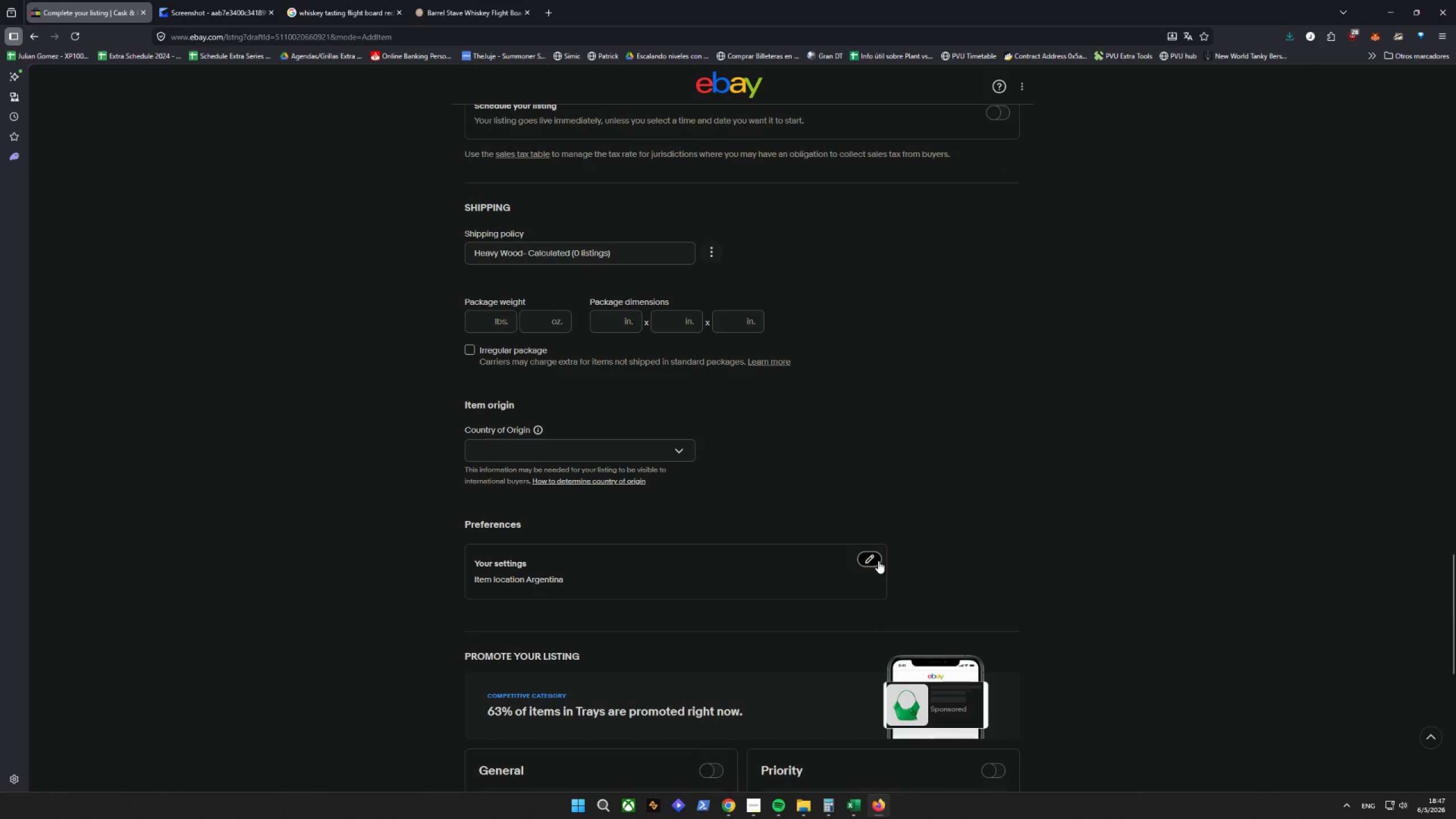 
left_click([878, 561])
 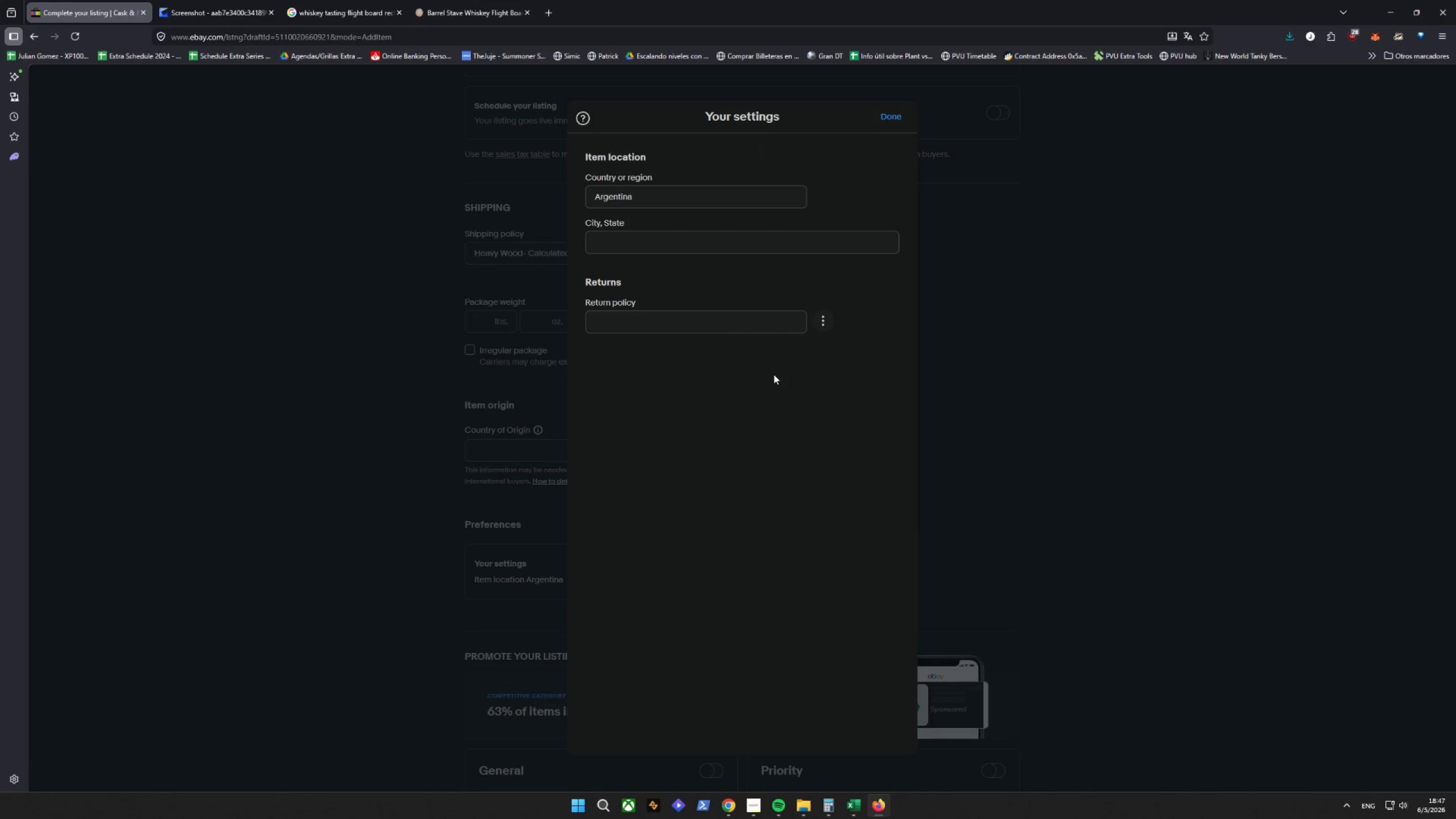 
left_click([712, 238])
 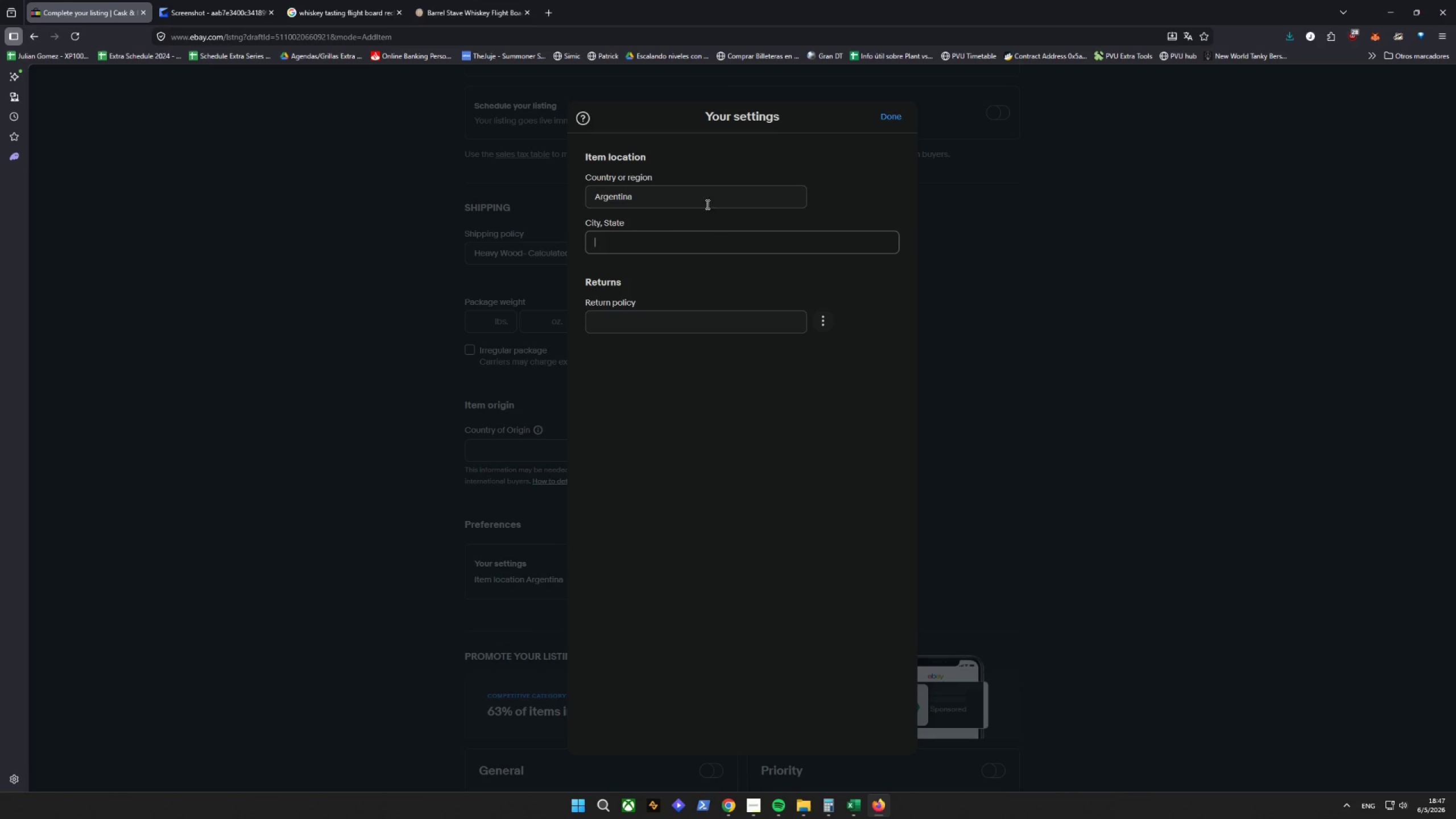 
left_click_drag(start_coordinate=[706, 197], to_coordinate=[340, 206])
 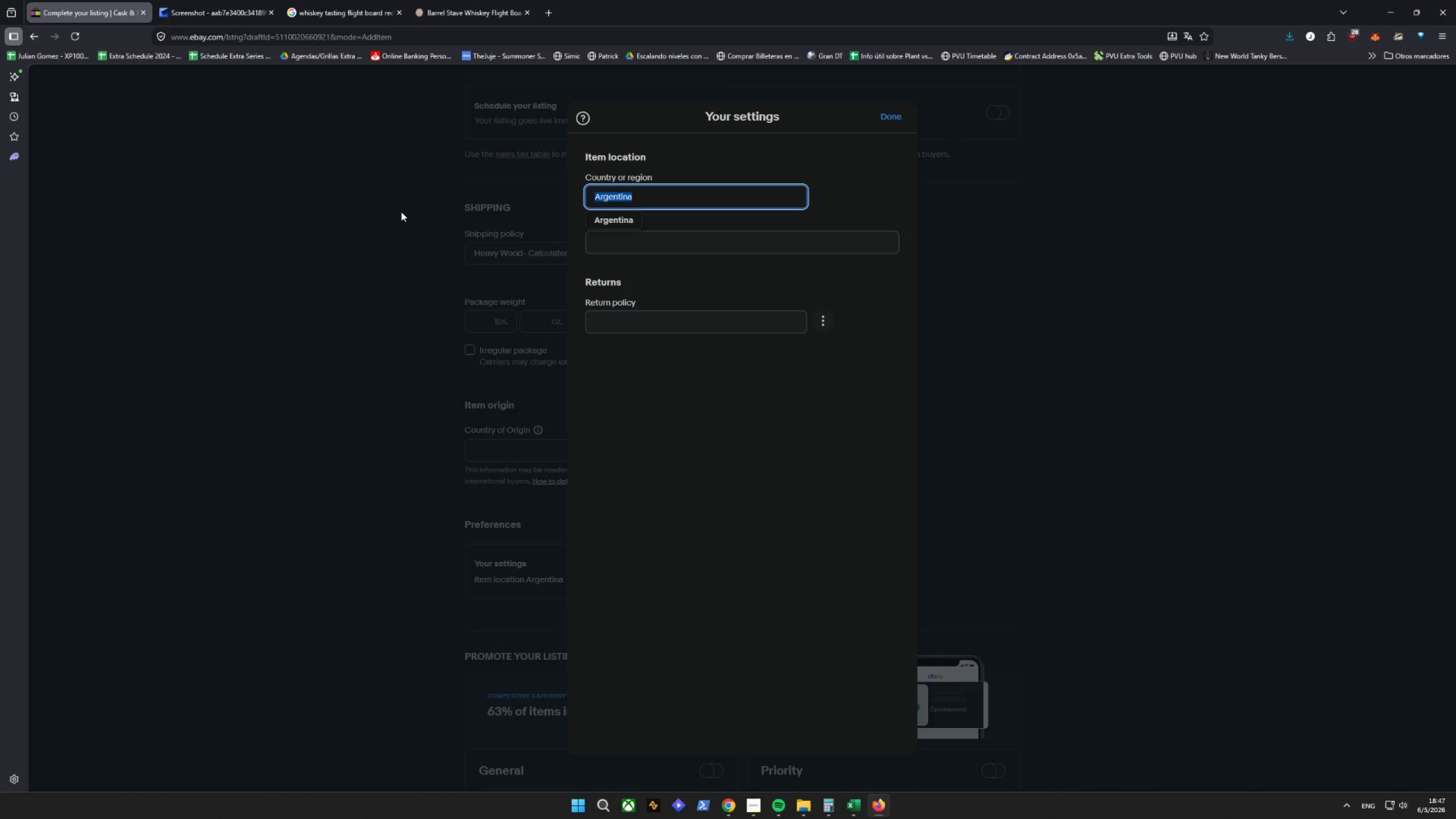 
type(Unid)
key(Backspace)
type(te)
 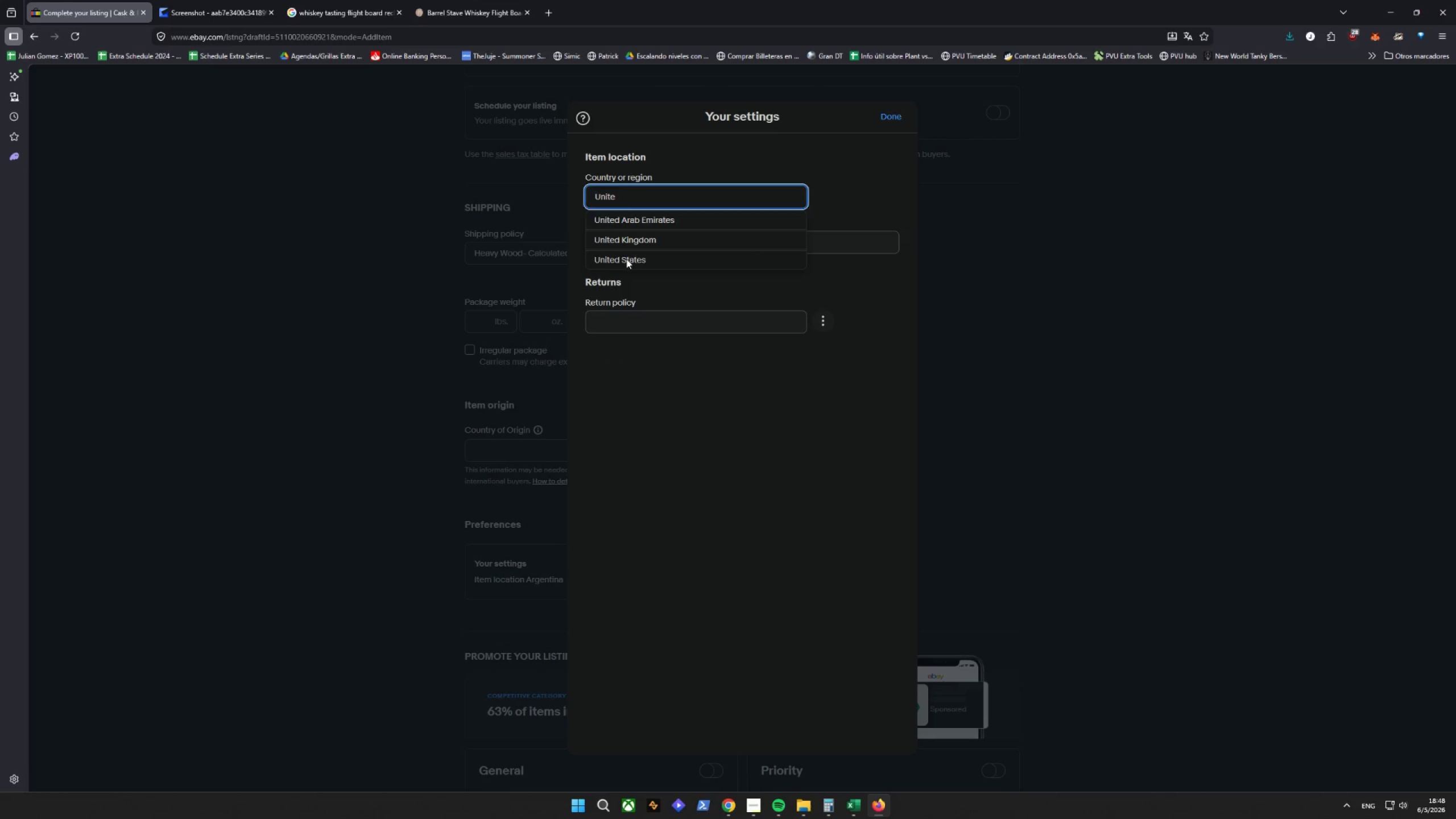 
double_click([665, 235])
 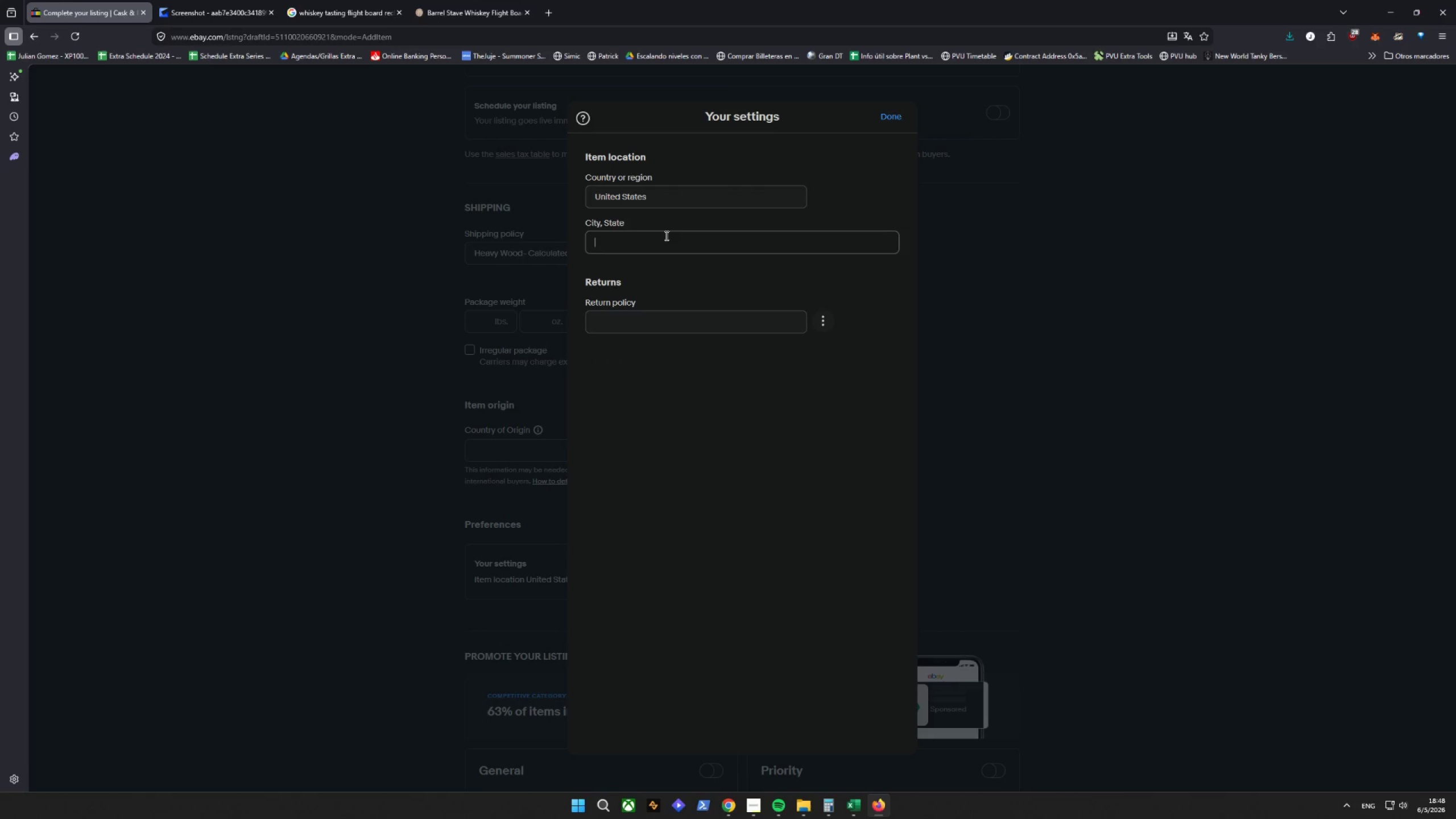 
type(Miami)
 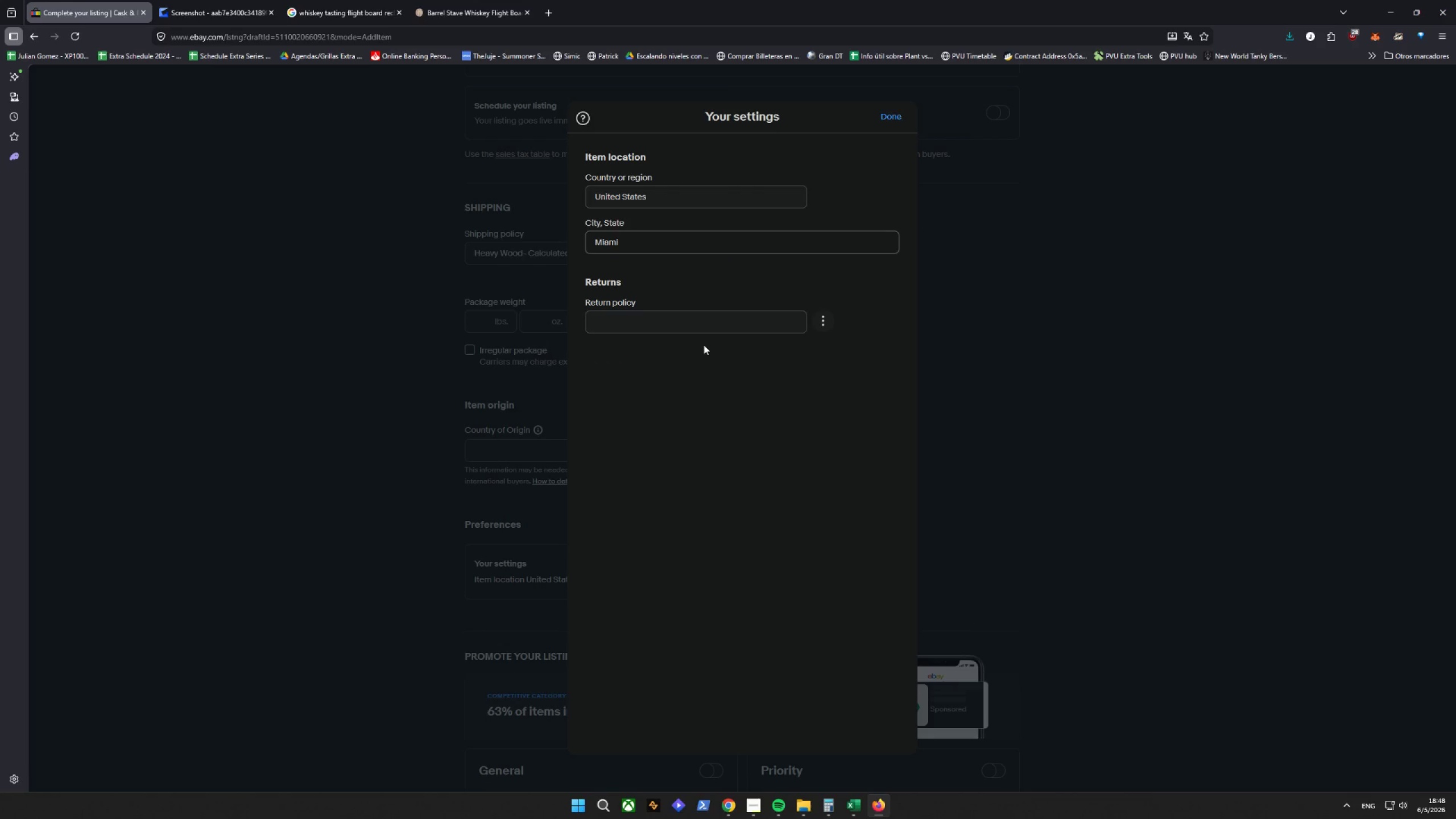 
left_click_drag(start_coordinate=[694, 325], to_coordinate=[693, 322])
 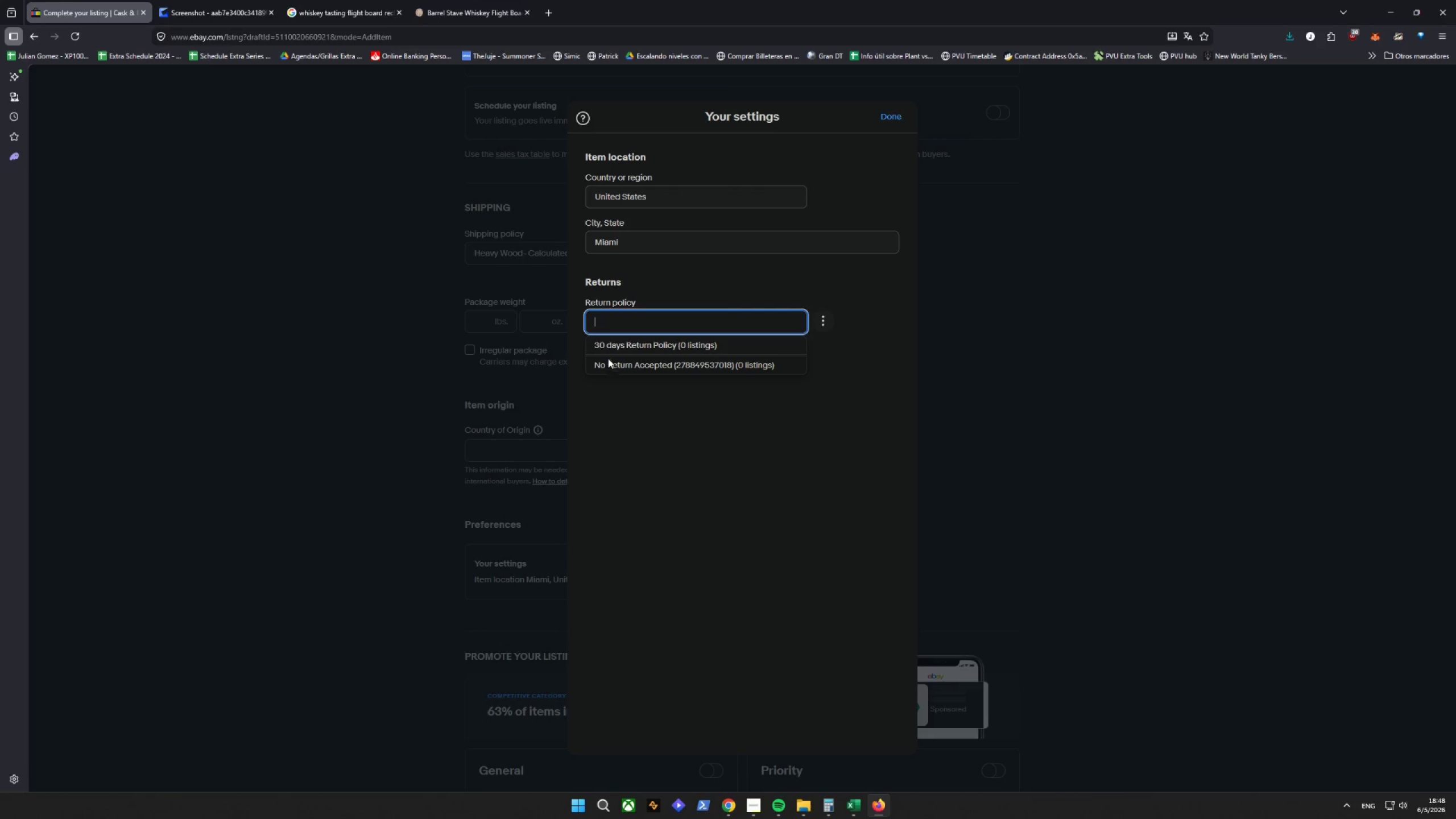 
left_click([619, 349])
 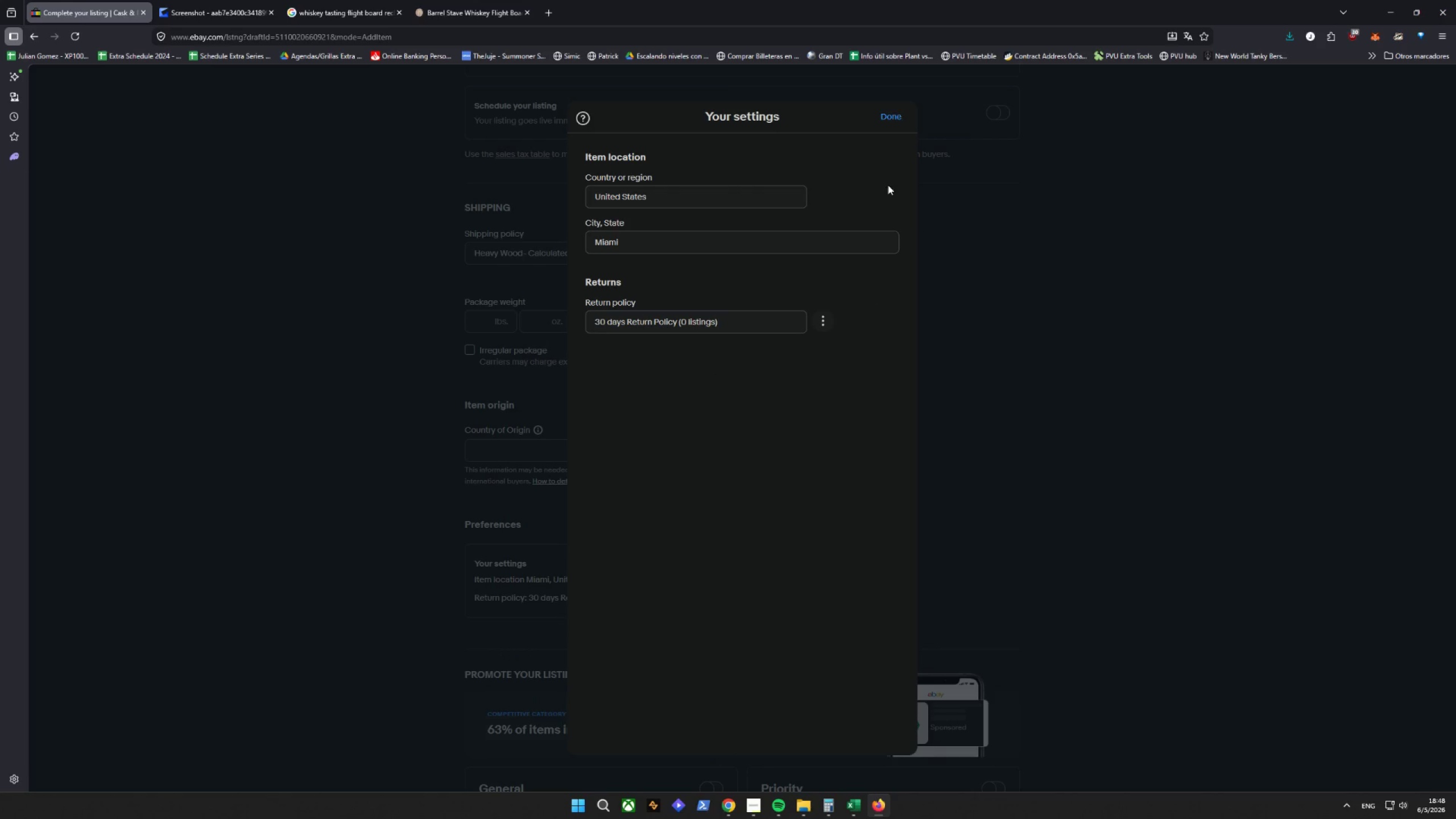 
left_click([892, 116])
 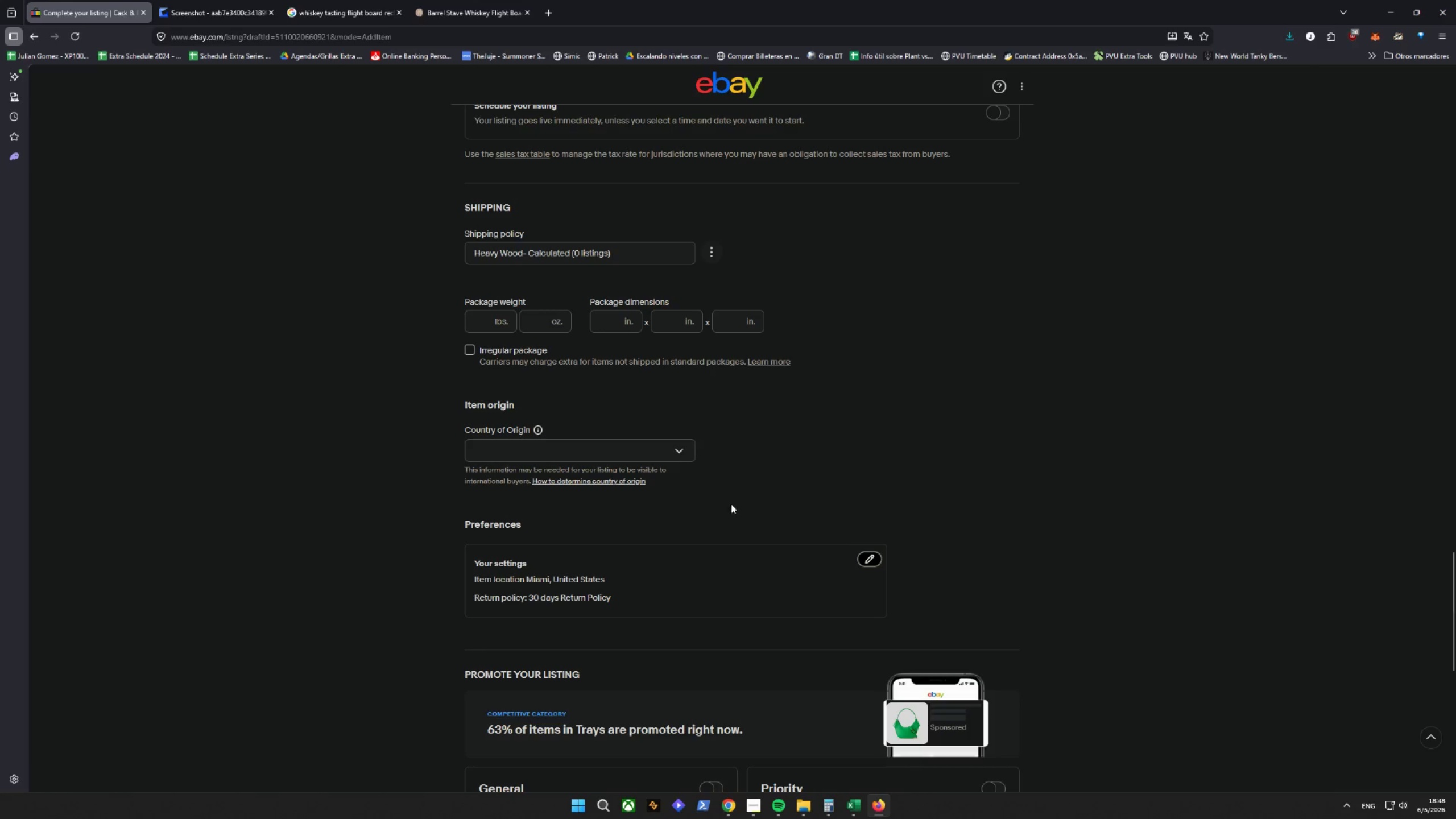 
scroll: coordinate [1069, 565], scroll_direction: down, amount: 10.0
 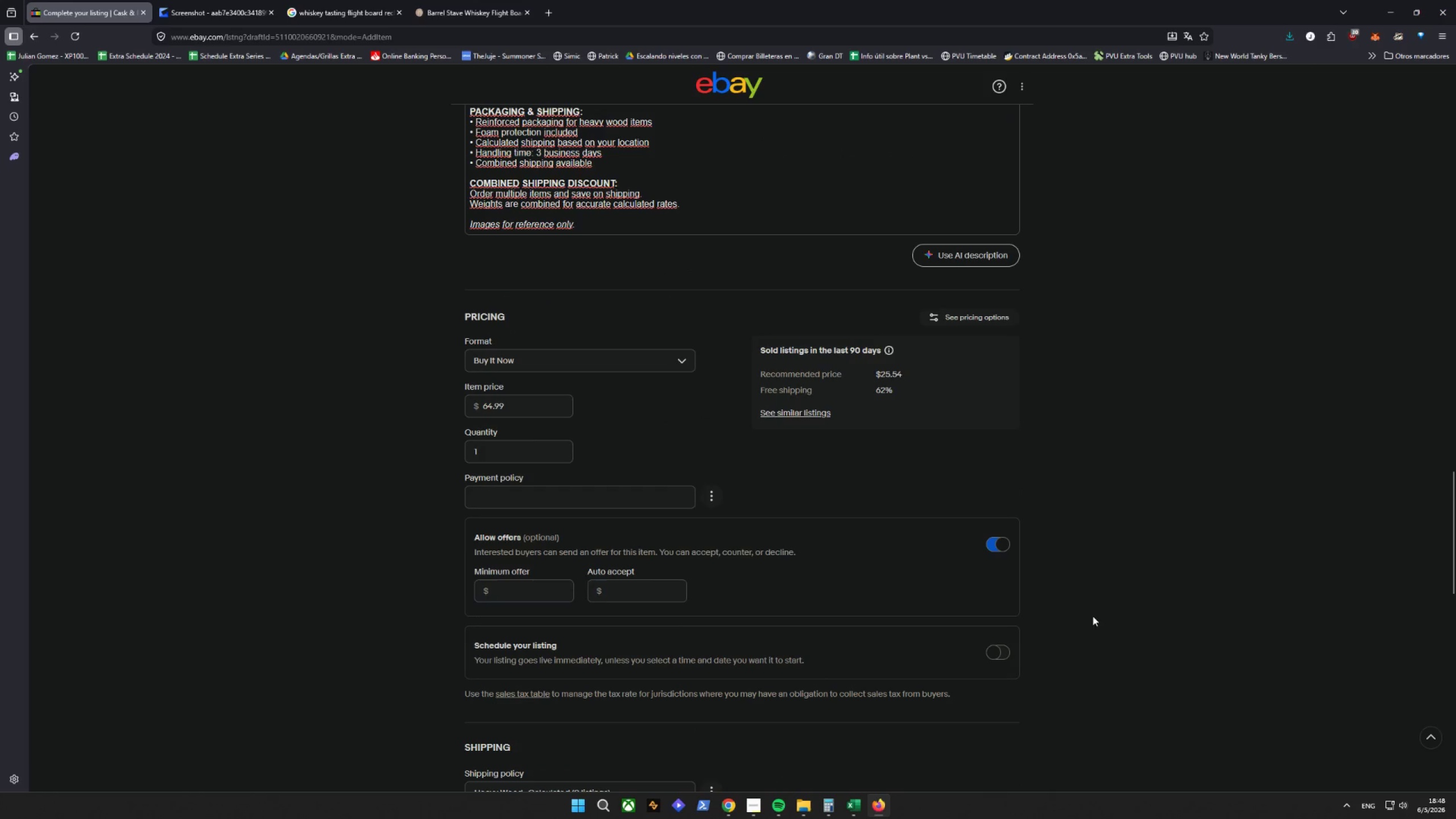 
scroll: coordinate [1083, 562], scroll_direction: up, amount: 1.0
 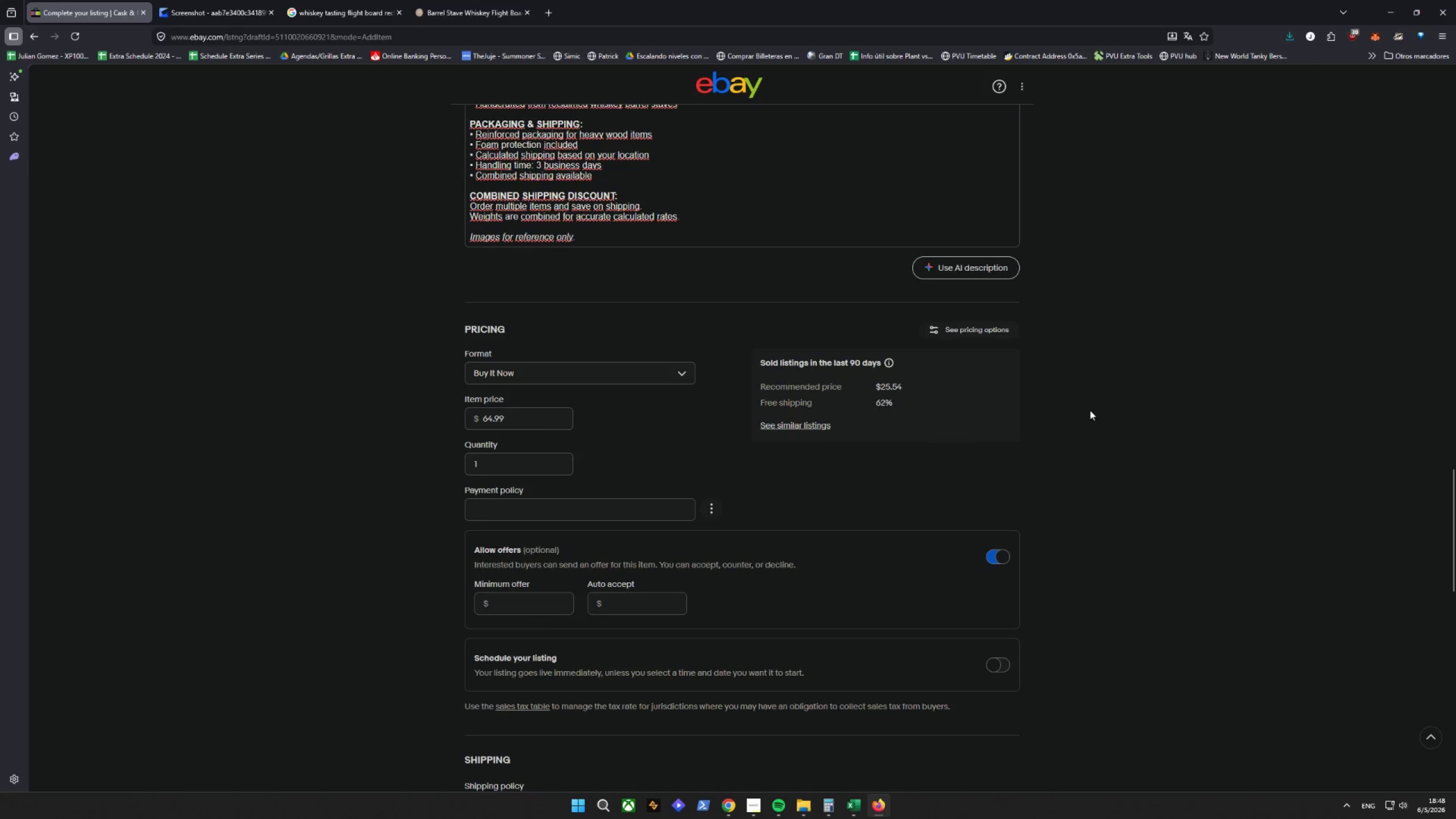 
scroll: coordinate [1087, 541], scroll_direction: down, amount: 15.0
 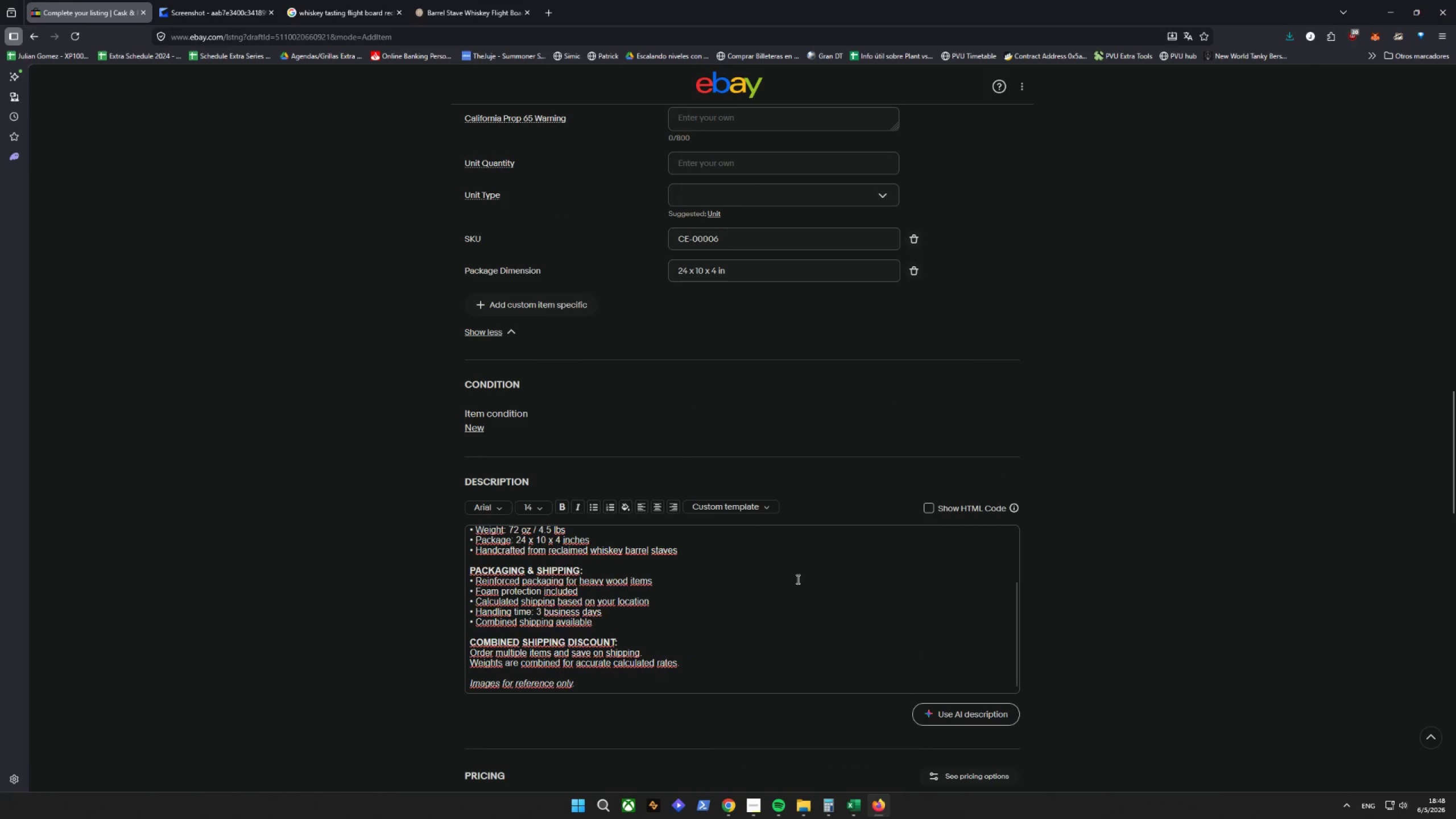 
right_click([763, 591])
 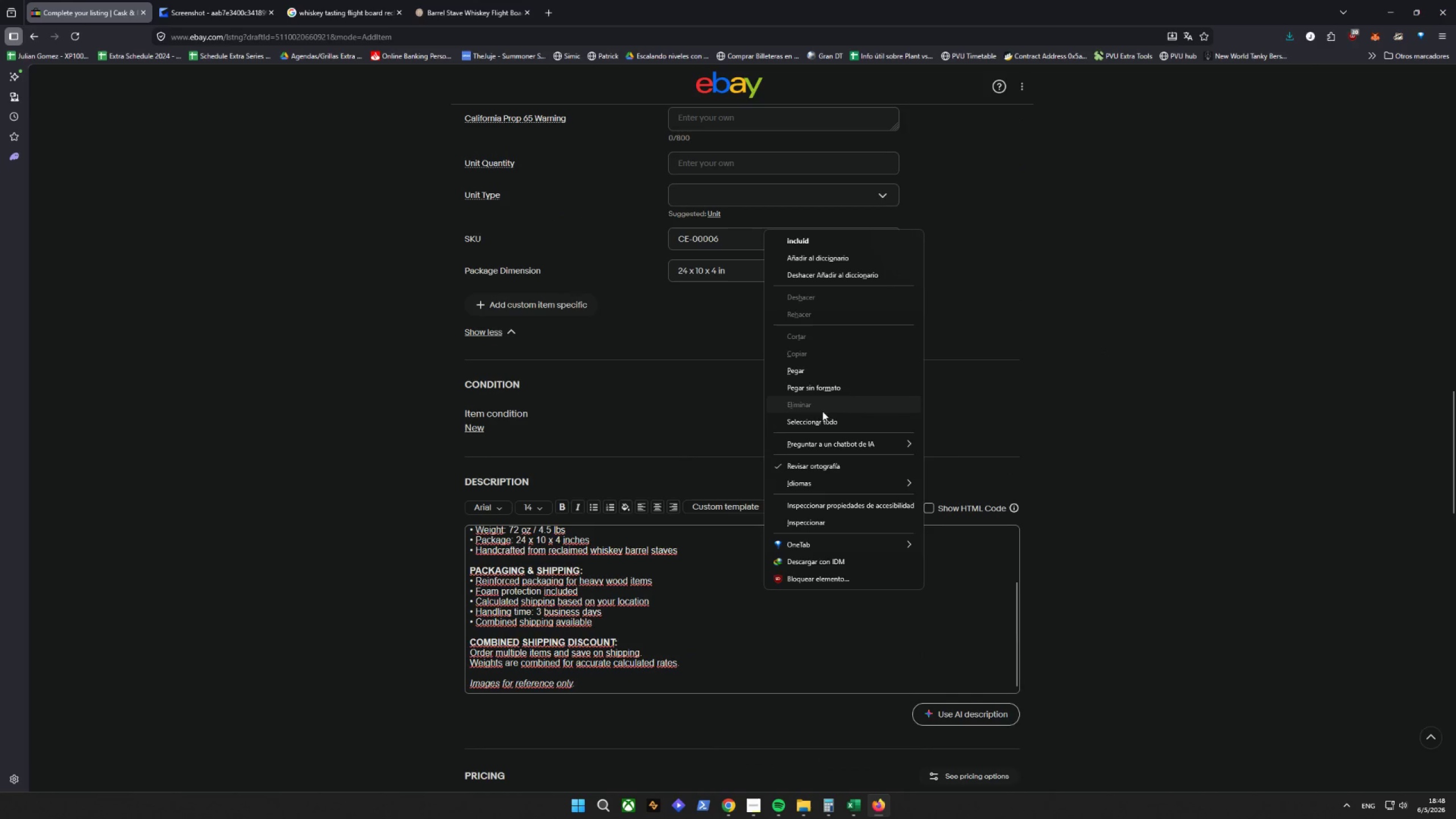 
left_click([817, 465])
 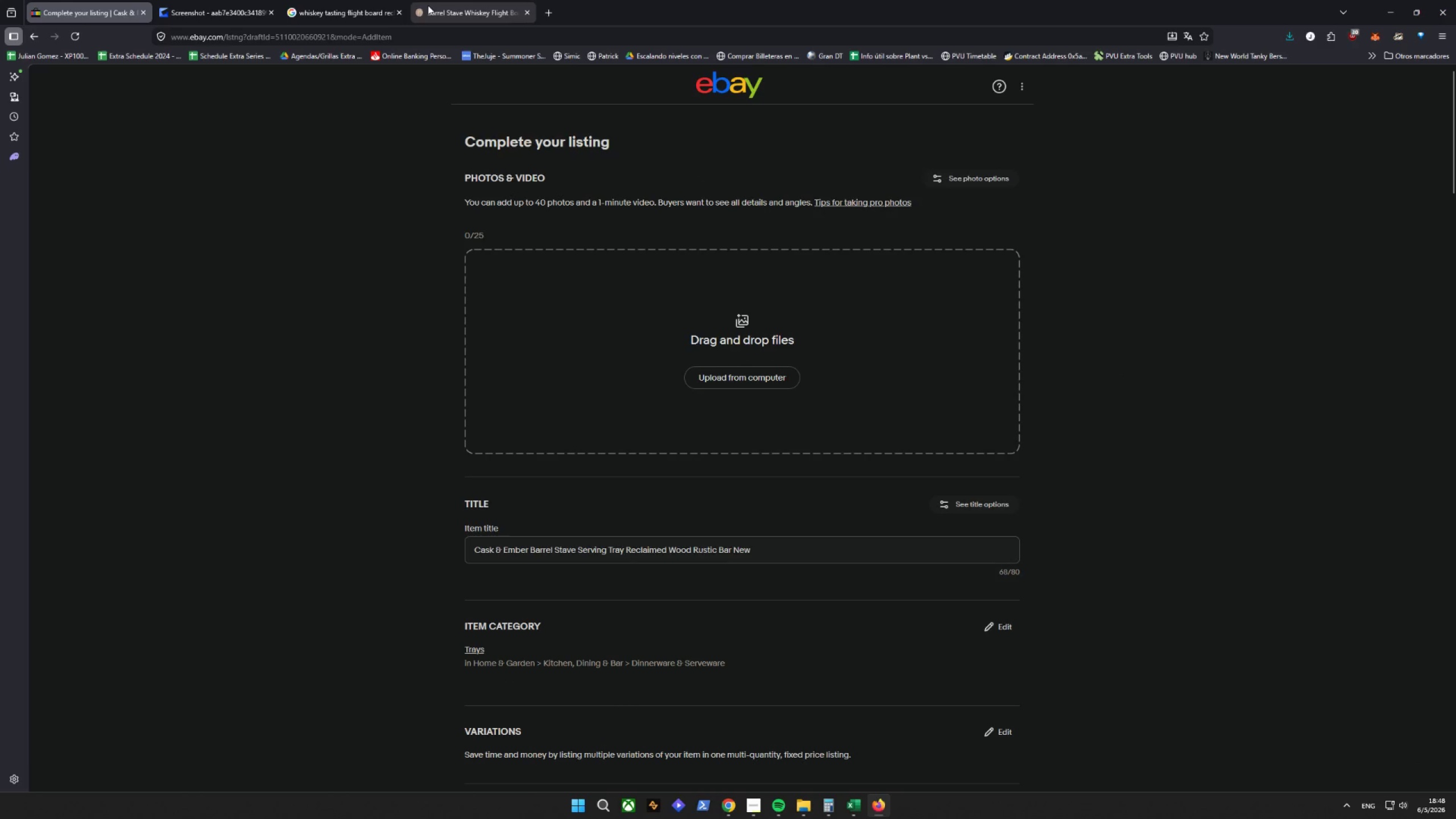 
double_click([354, 9])
 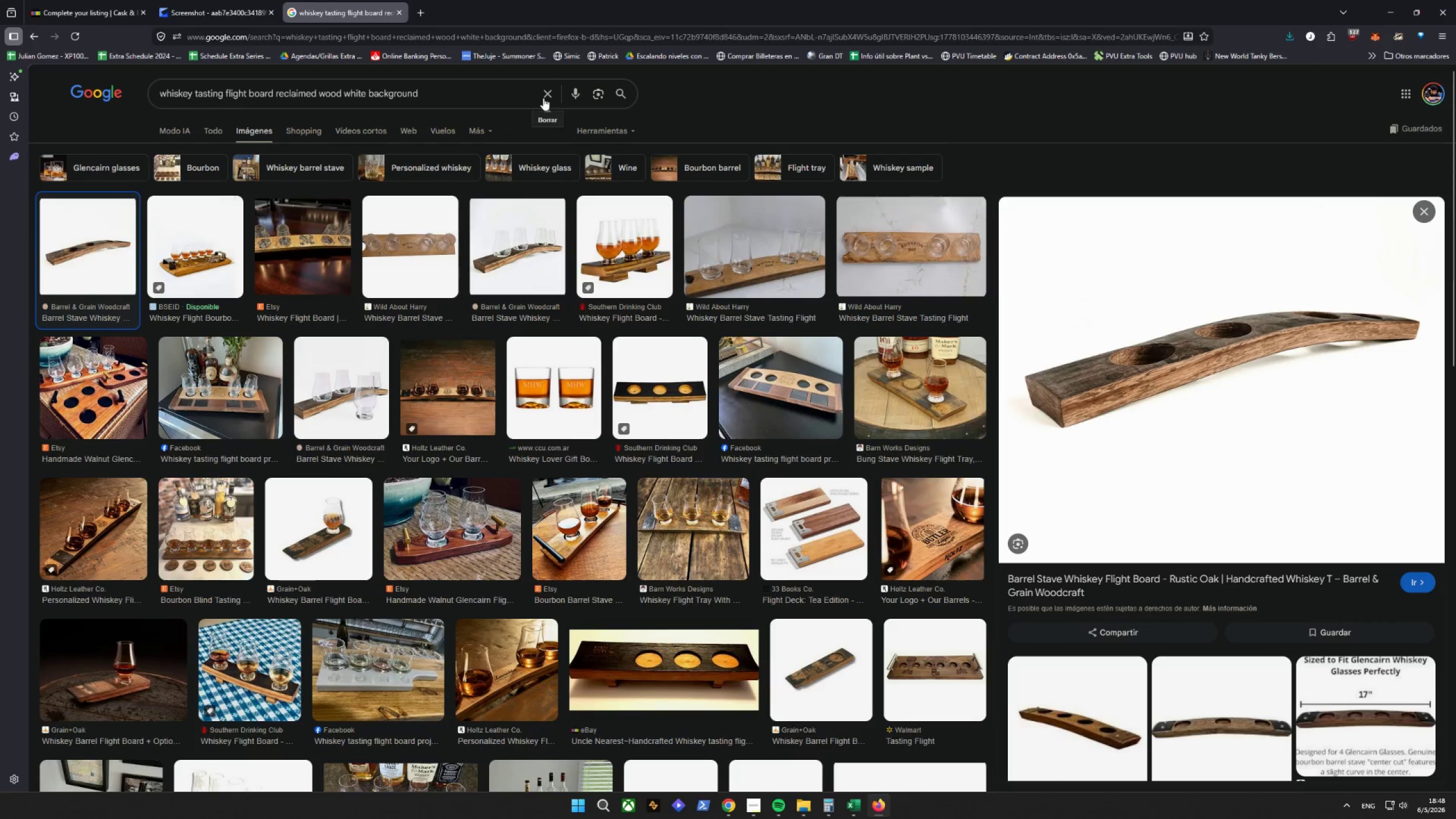 
double_click([477, 96])
 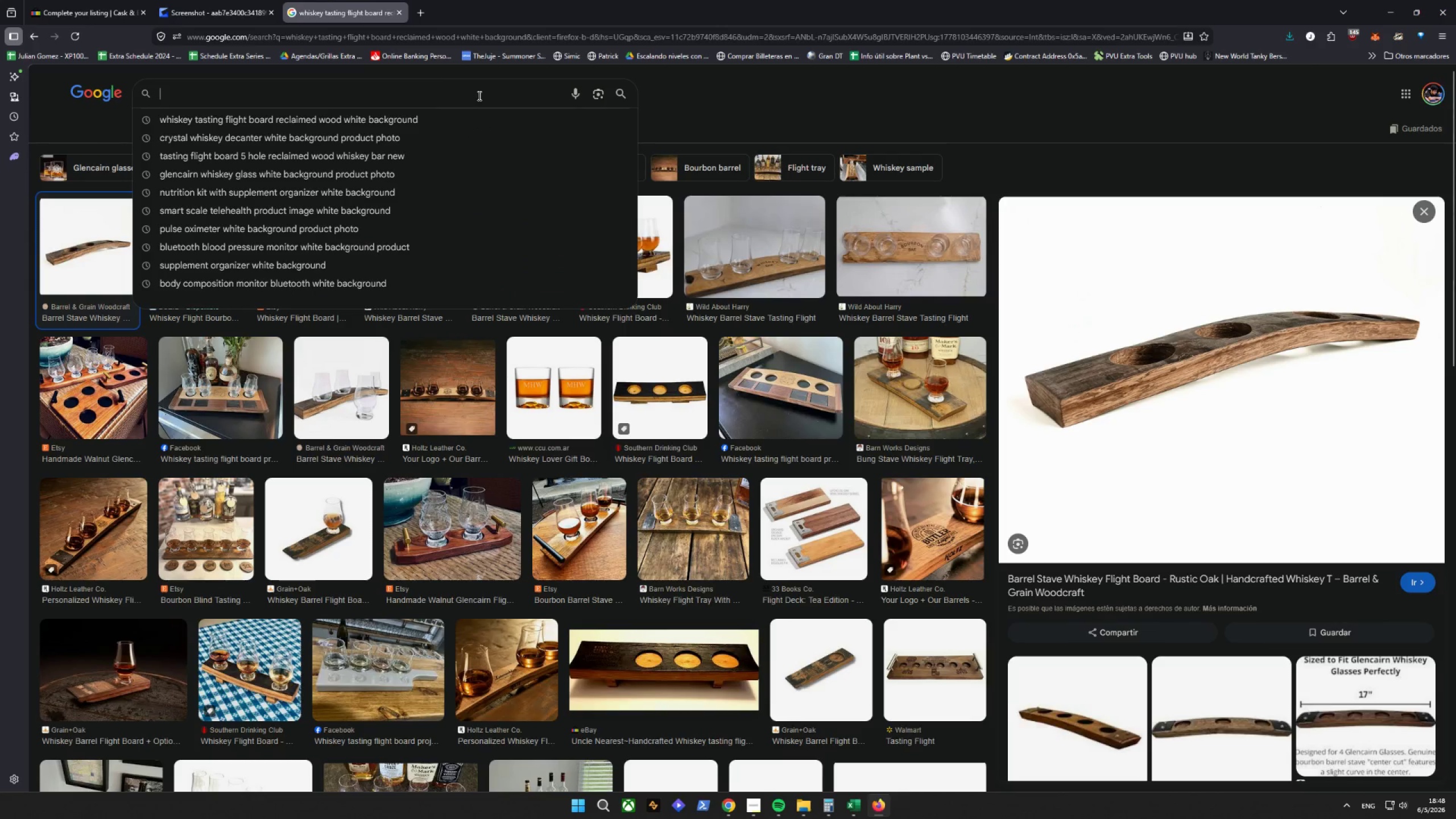 
type(barrel stave serving tray reclaimedwood )
key(Backspace)
key(Backspace)
key(Backspace)
key(Backspace)
key(Backspace)
type( wood white background)
 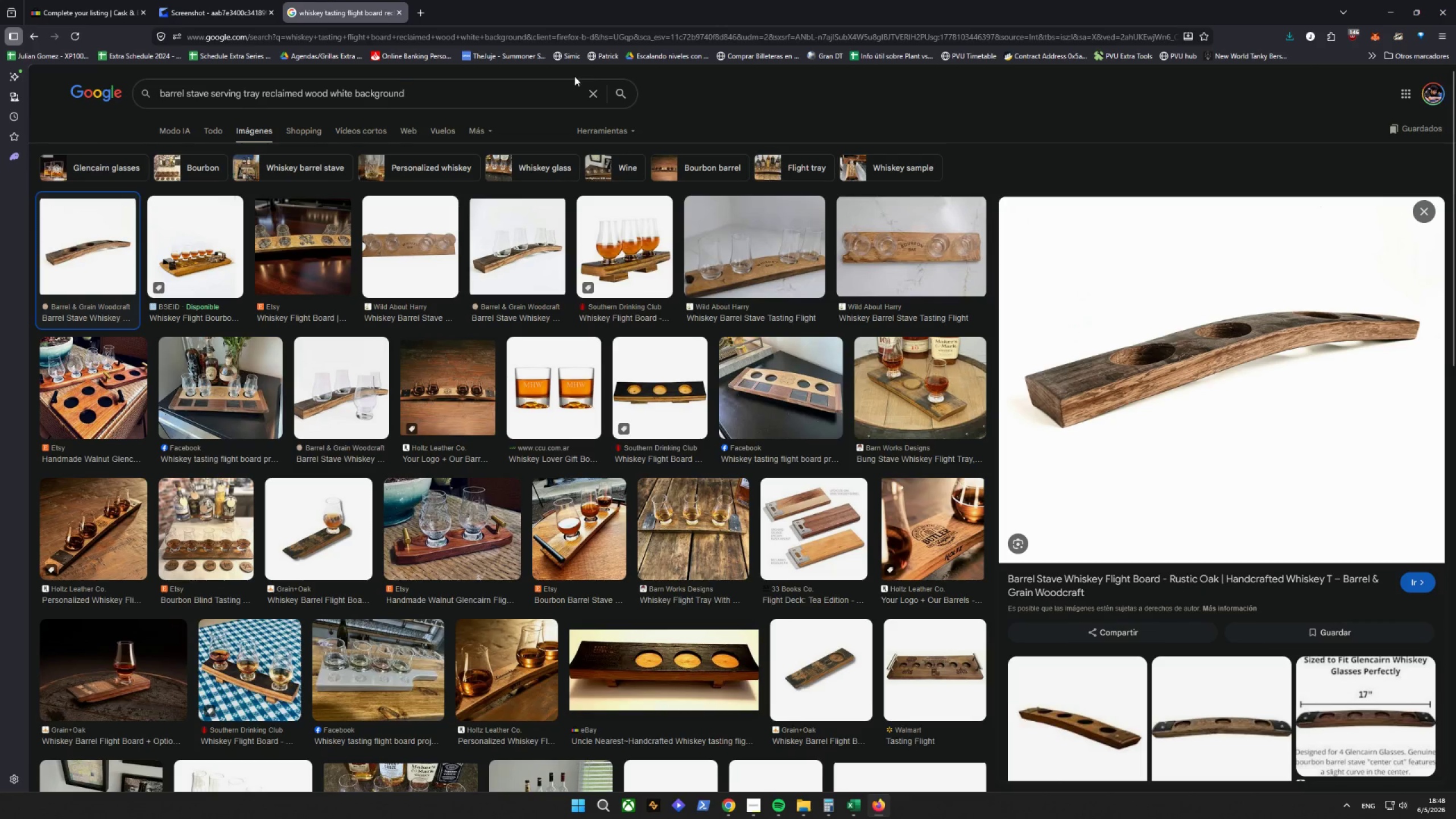 
left_click([620, 99])
 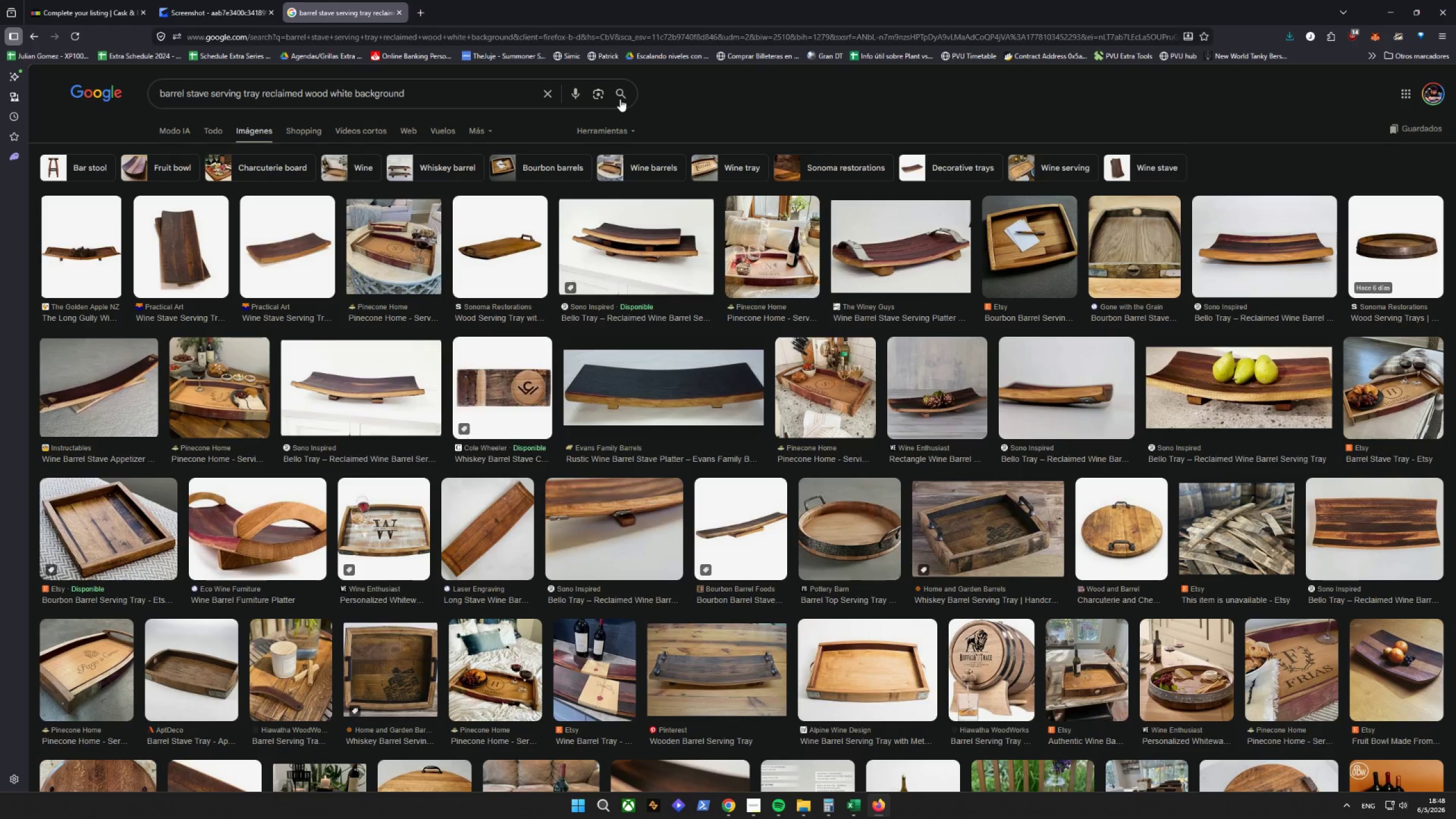 
wait(7.16)
 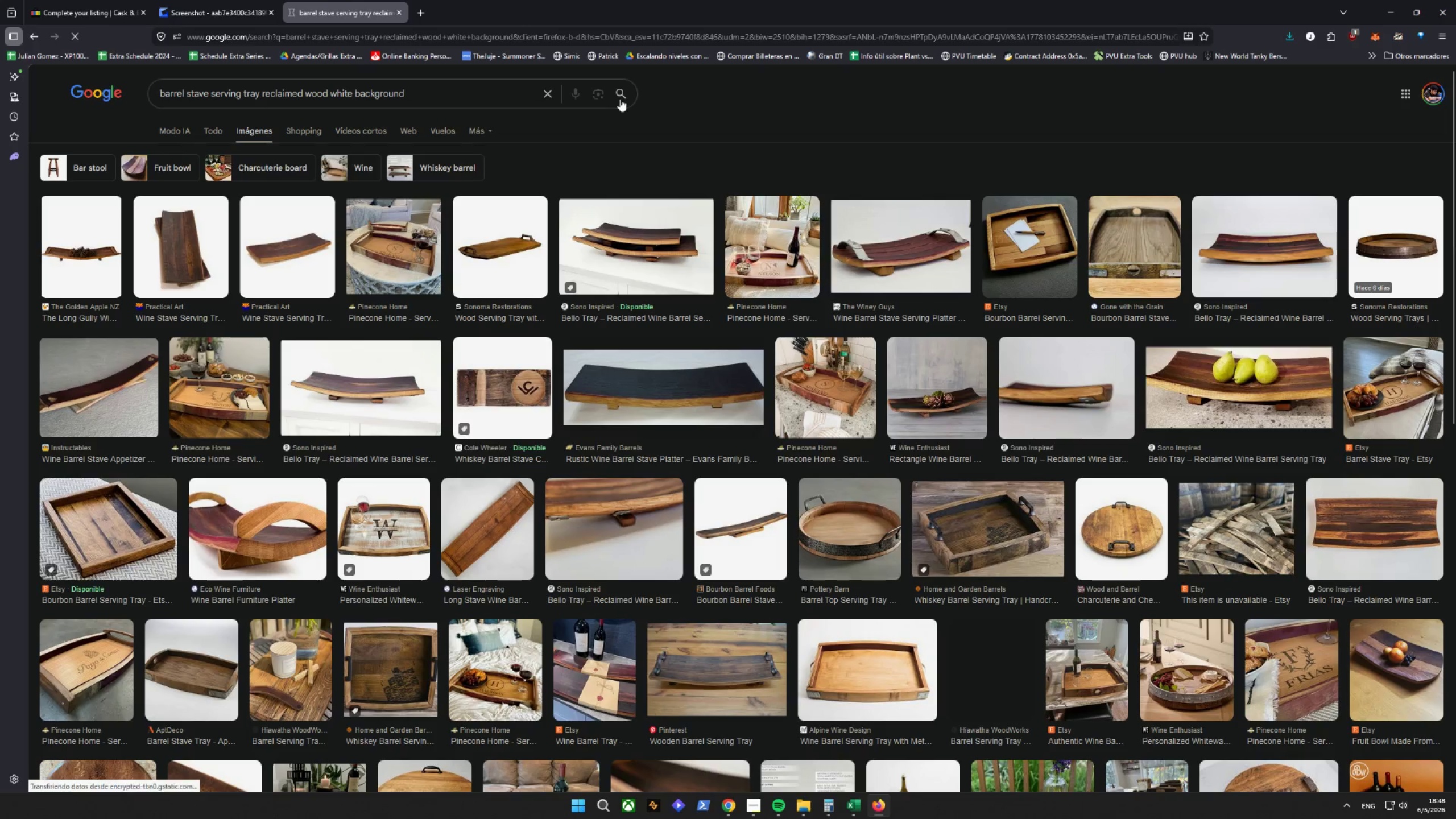 
left_click([83, 216])
 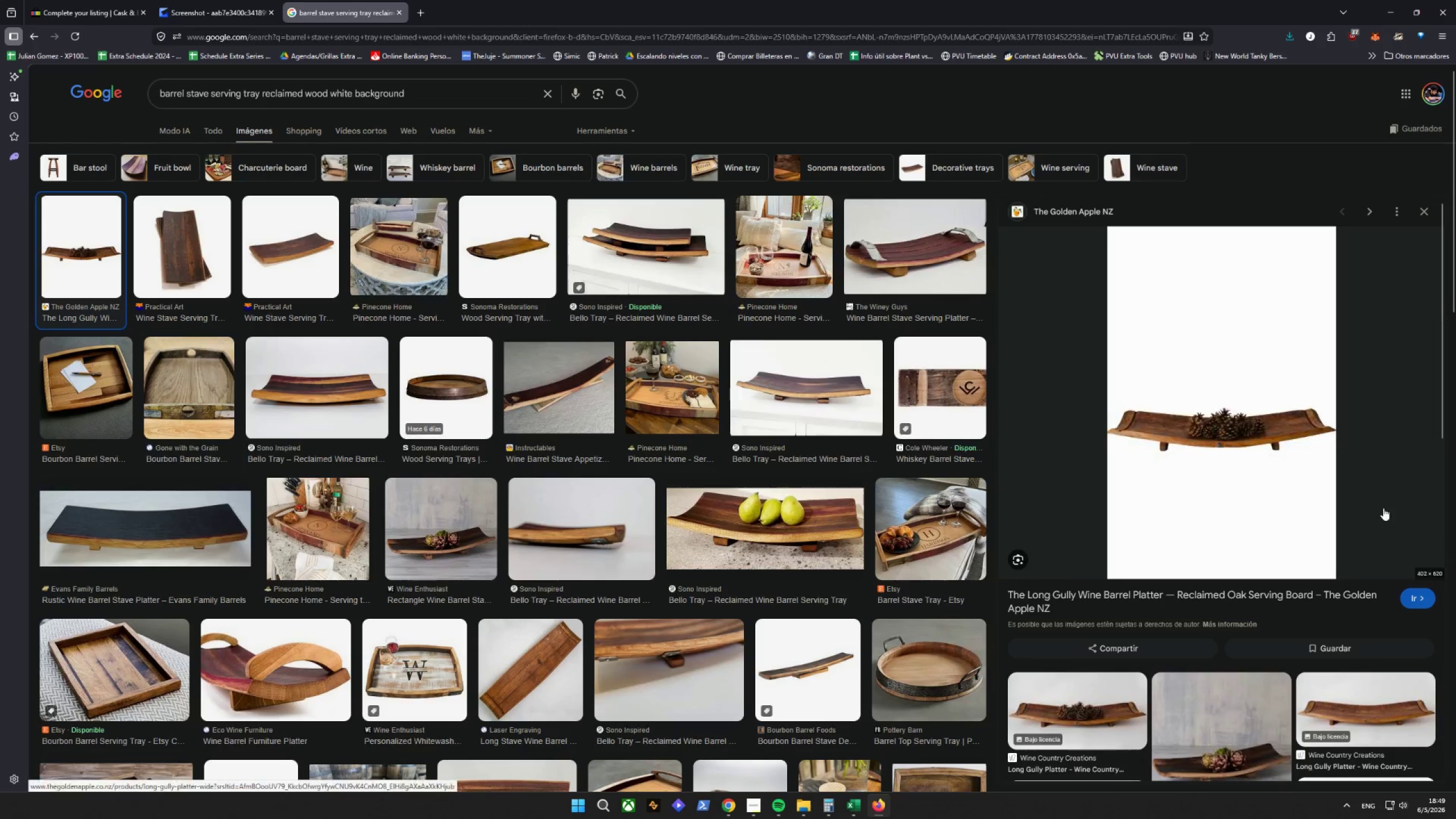 
left_click([1413, 603])
 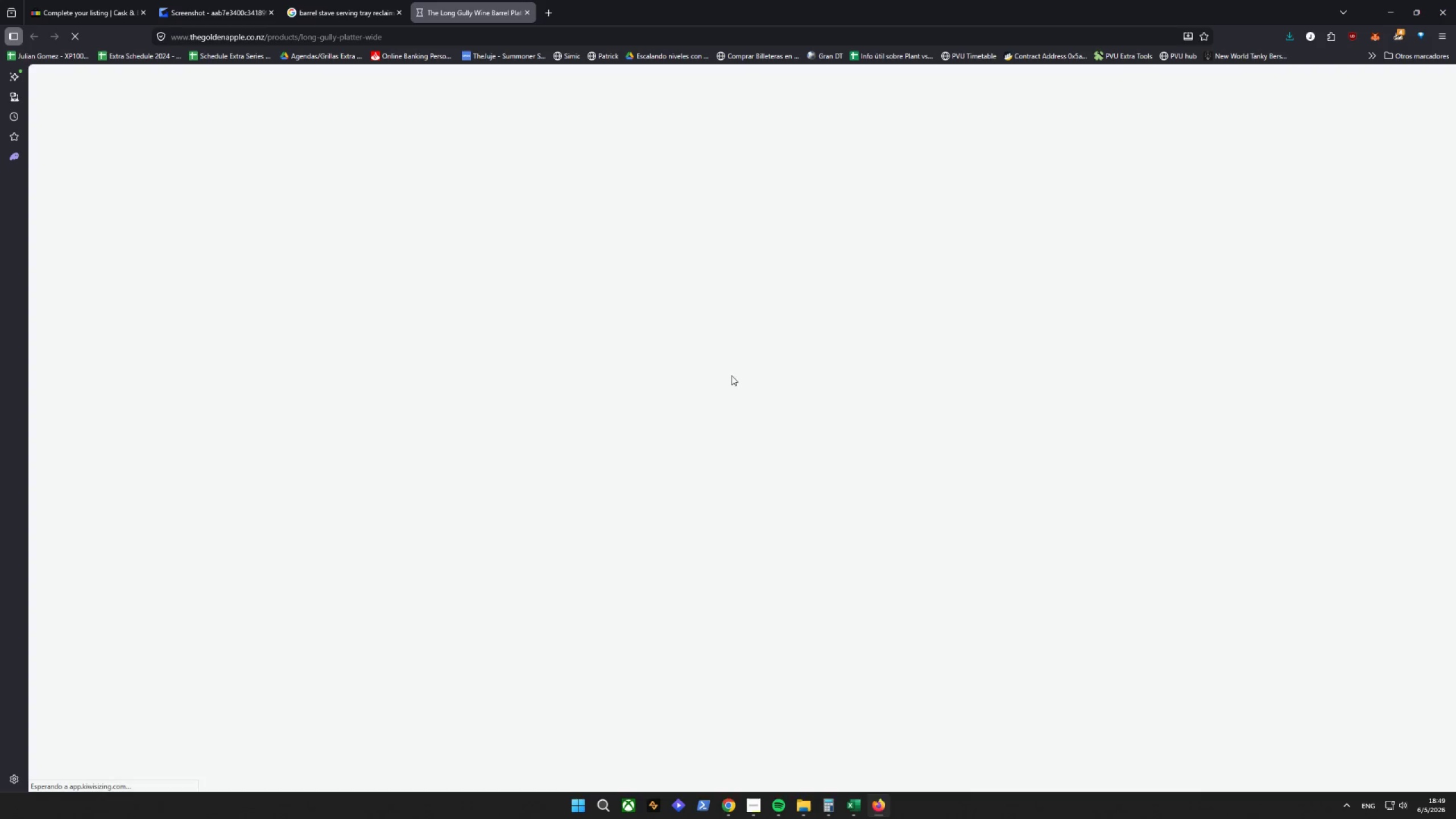 
scroll: coordinate [831, 387], scroll_direction: down, amount: 11.0
 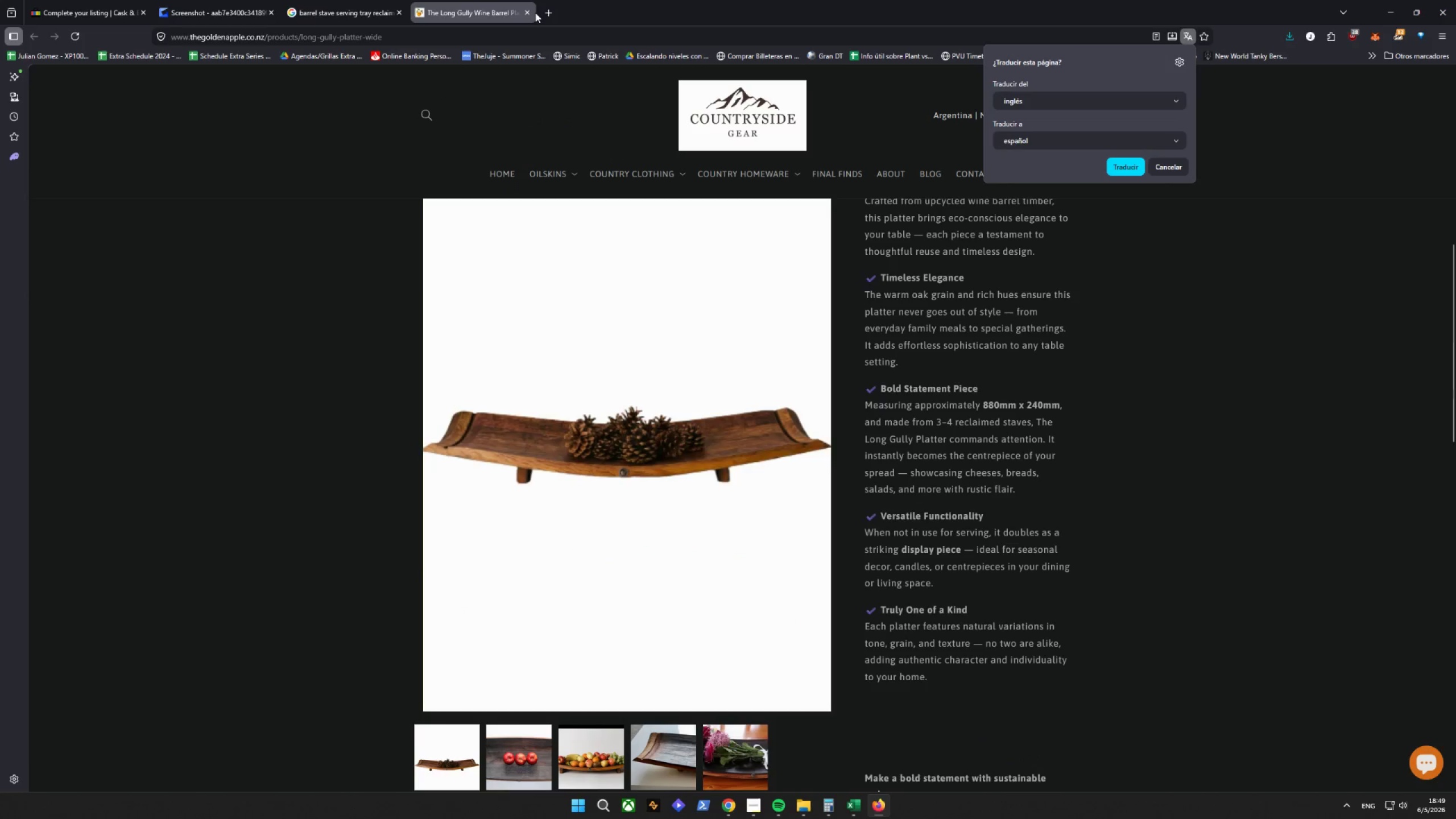 
left_click([531, 13])
 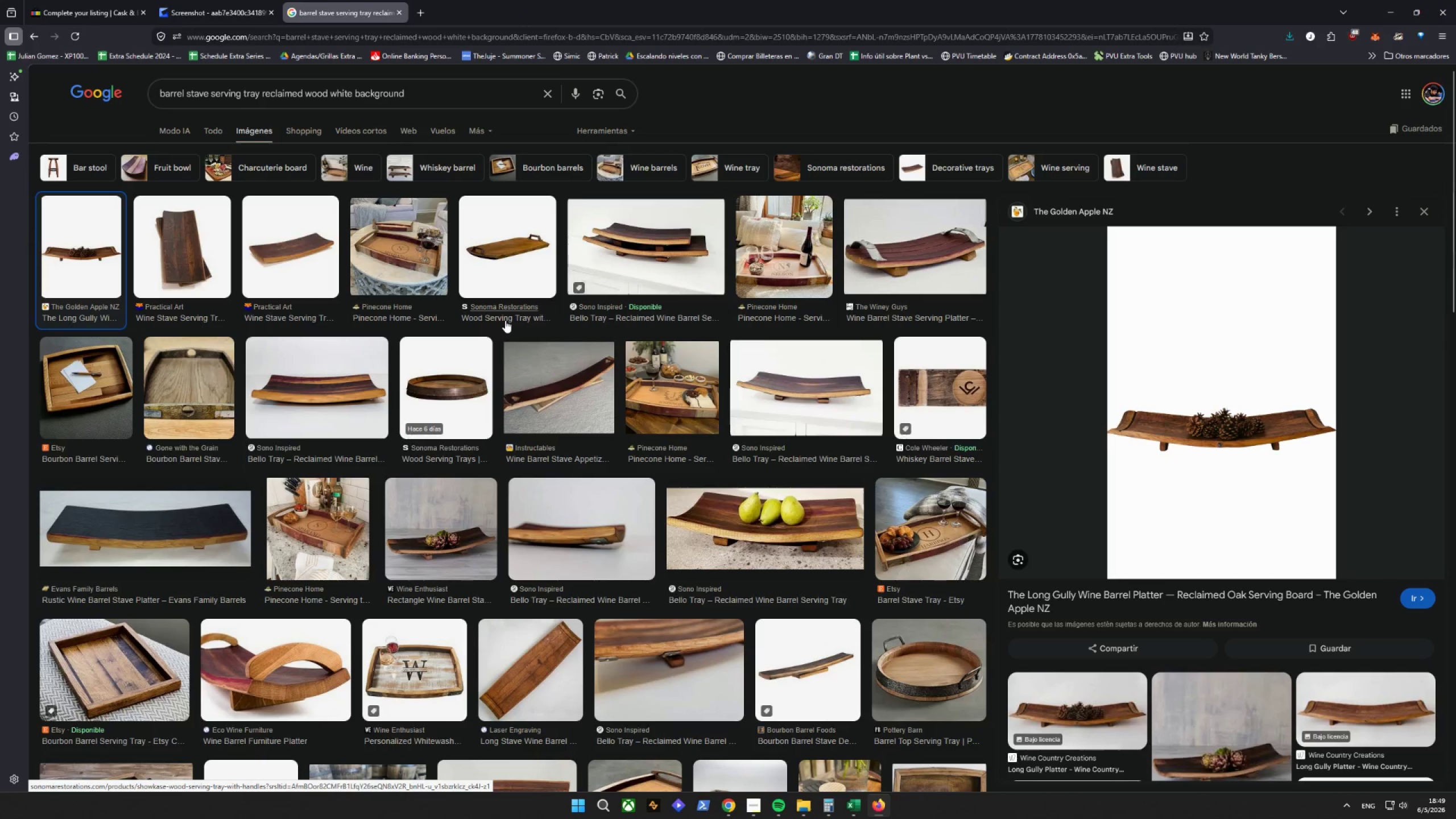 
wait(8.5)
 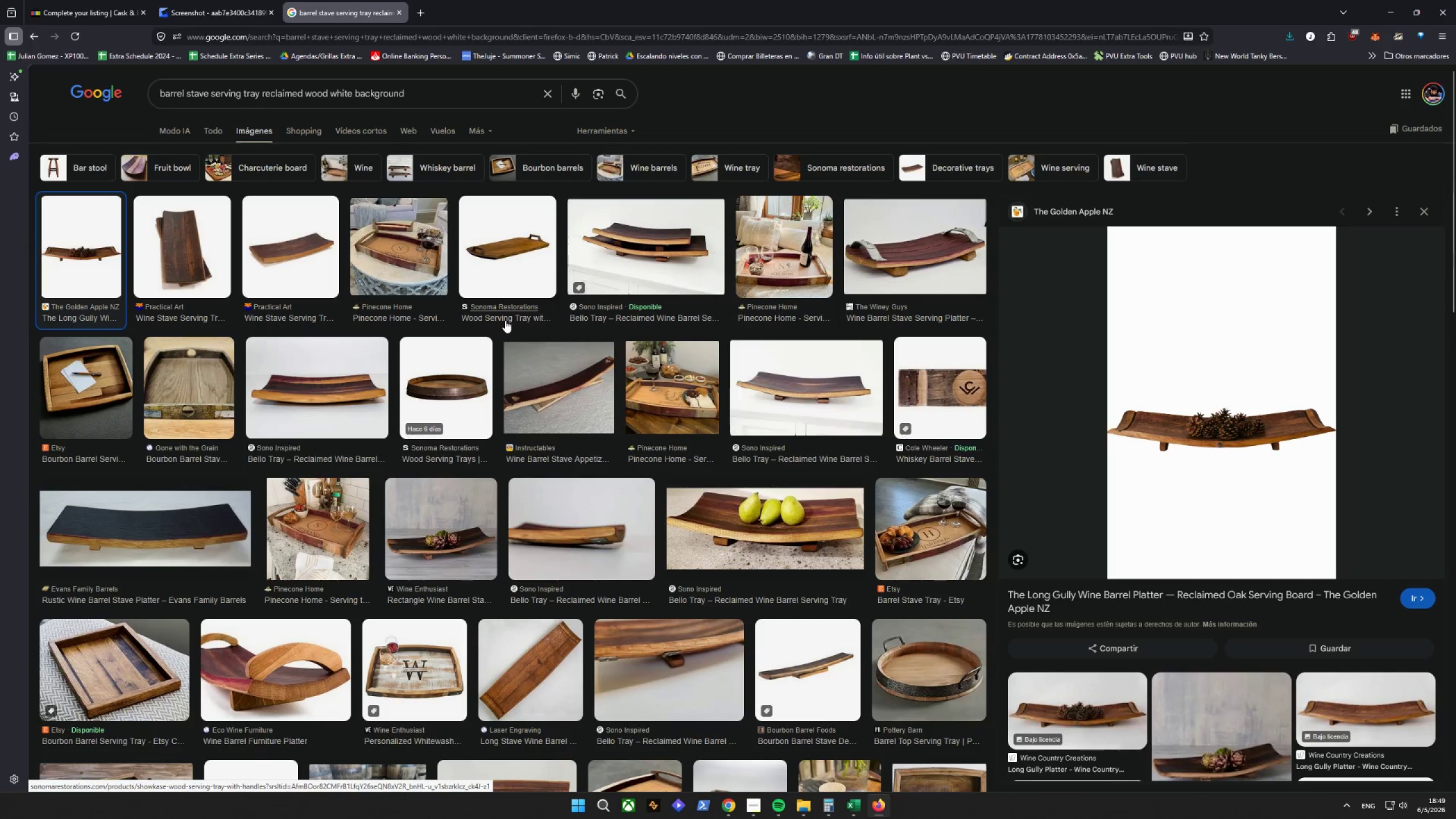 
left_click([423, 270])
 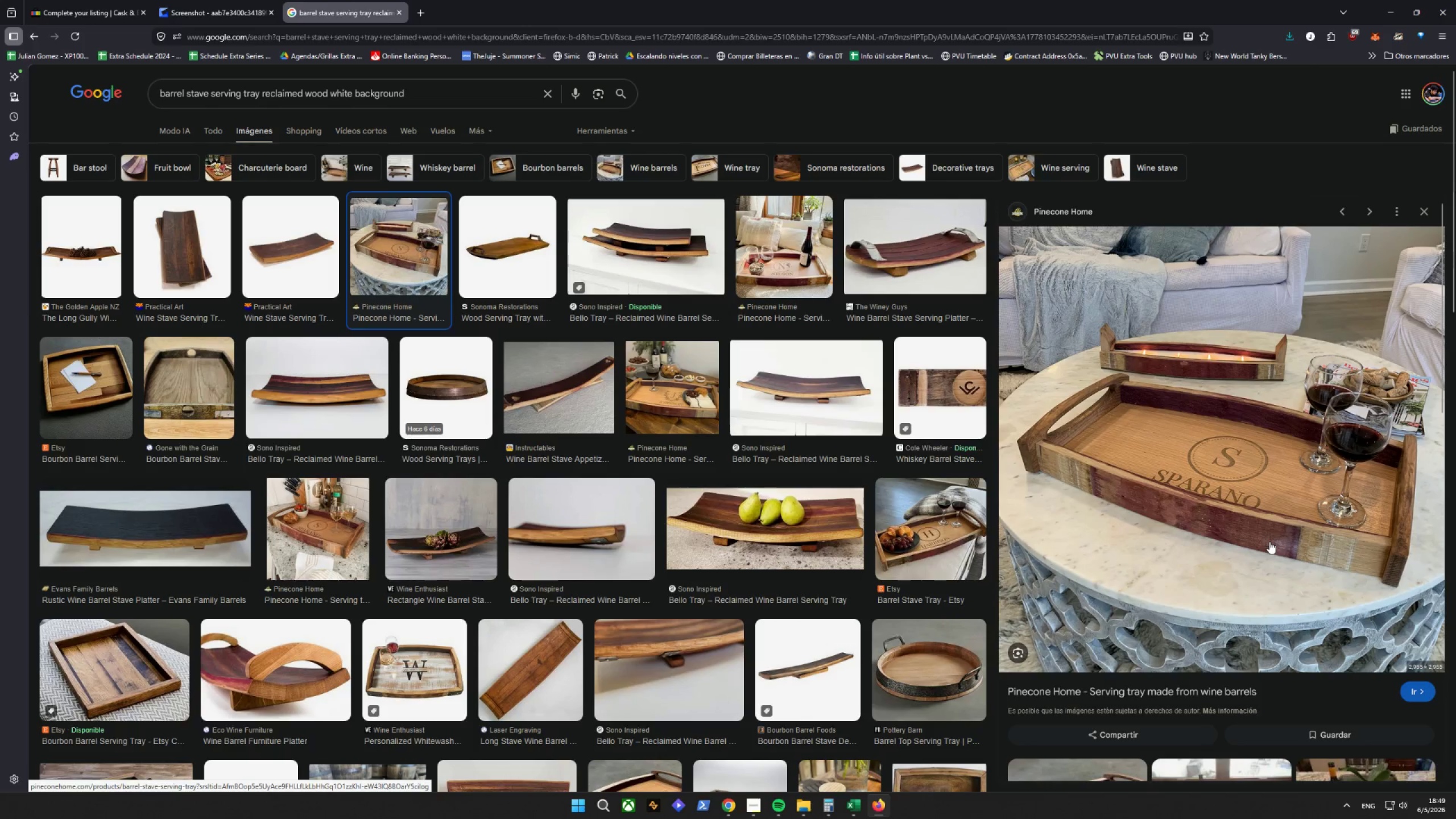 
left_click([1422, 692])
 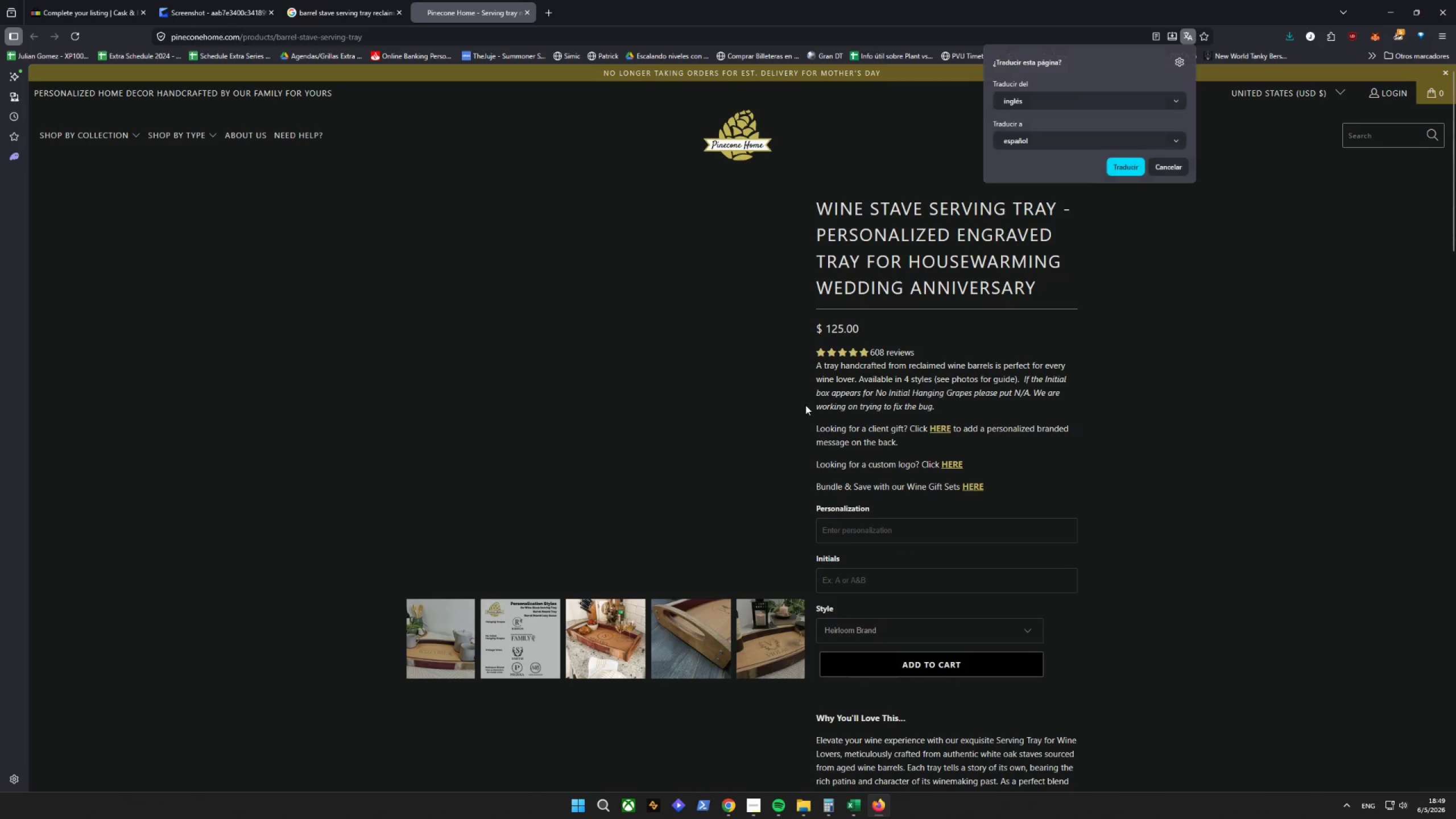 
left_click([526, 15])
 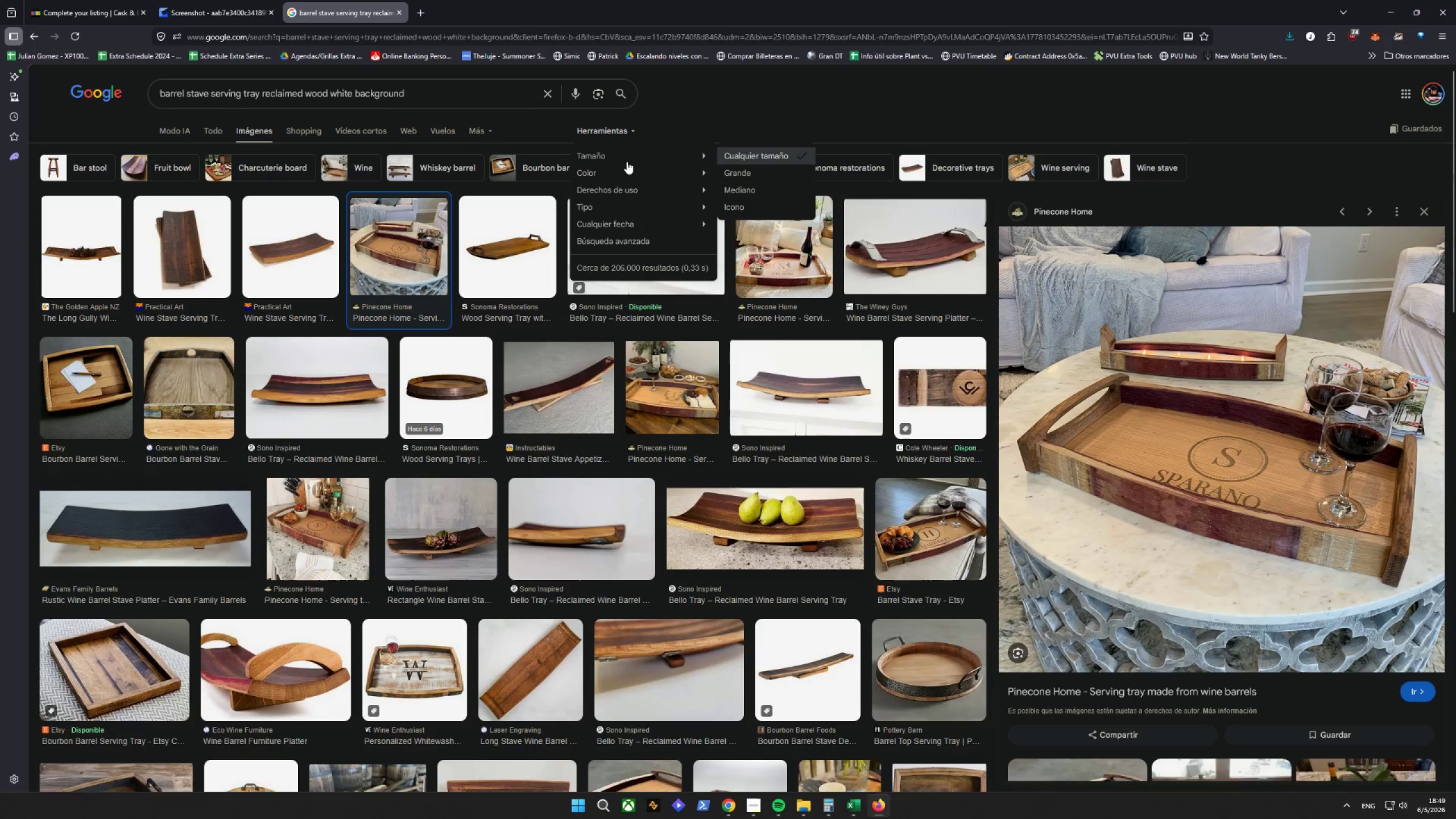 
left_click([743, 175])
 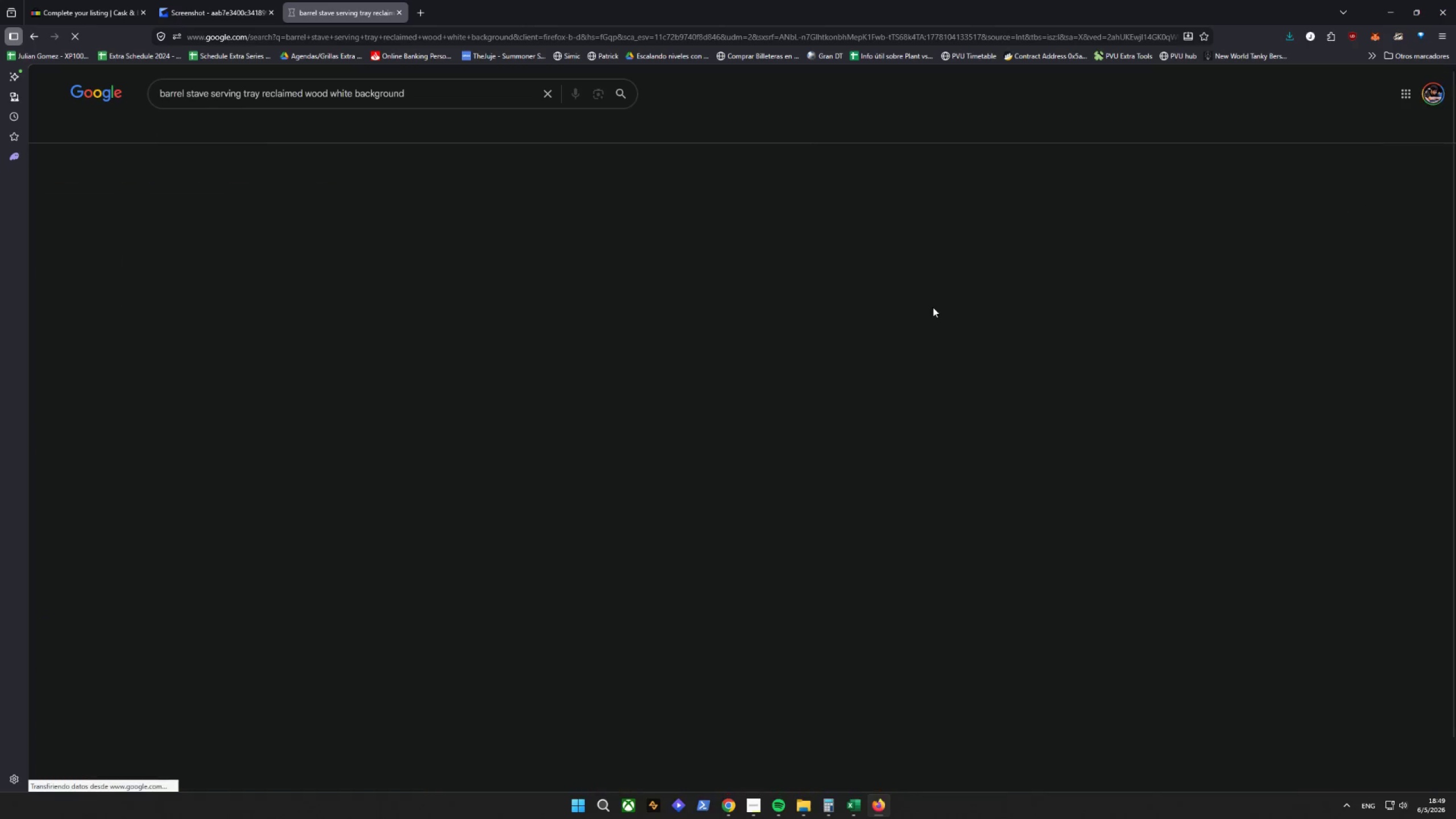 
mouse_move([934, 325])
 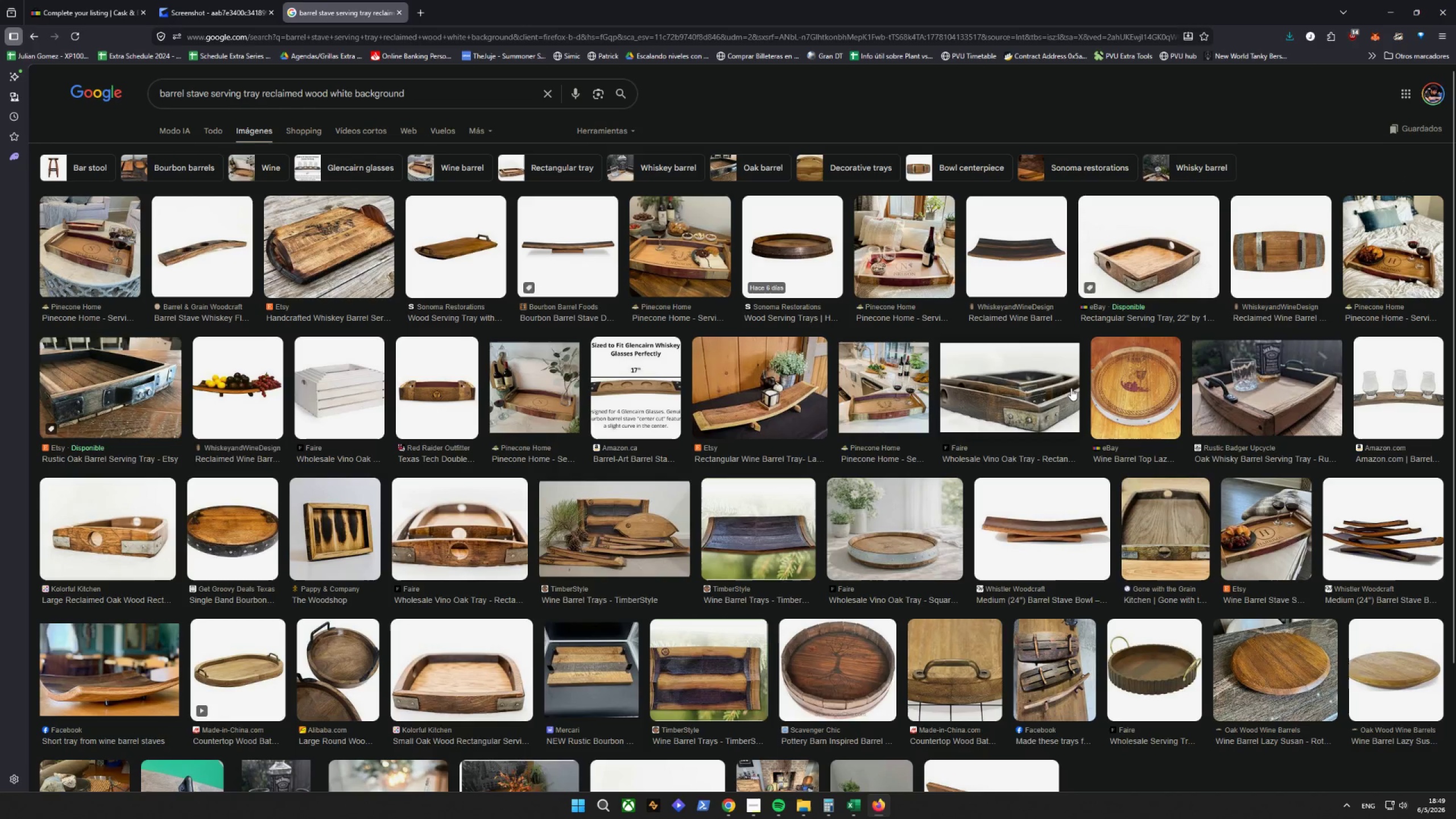 
left_click([1251, 386])
 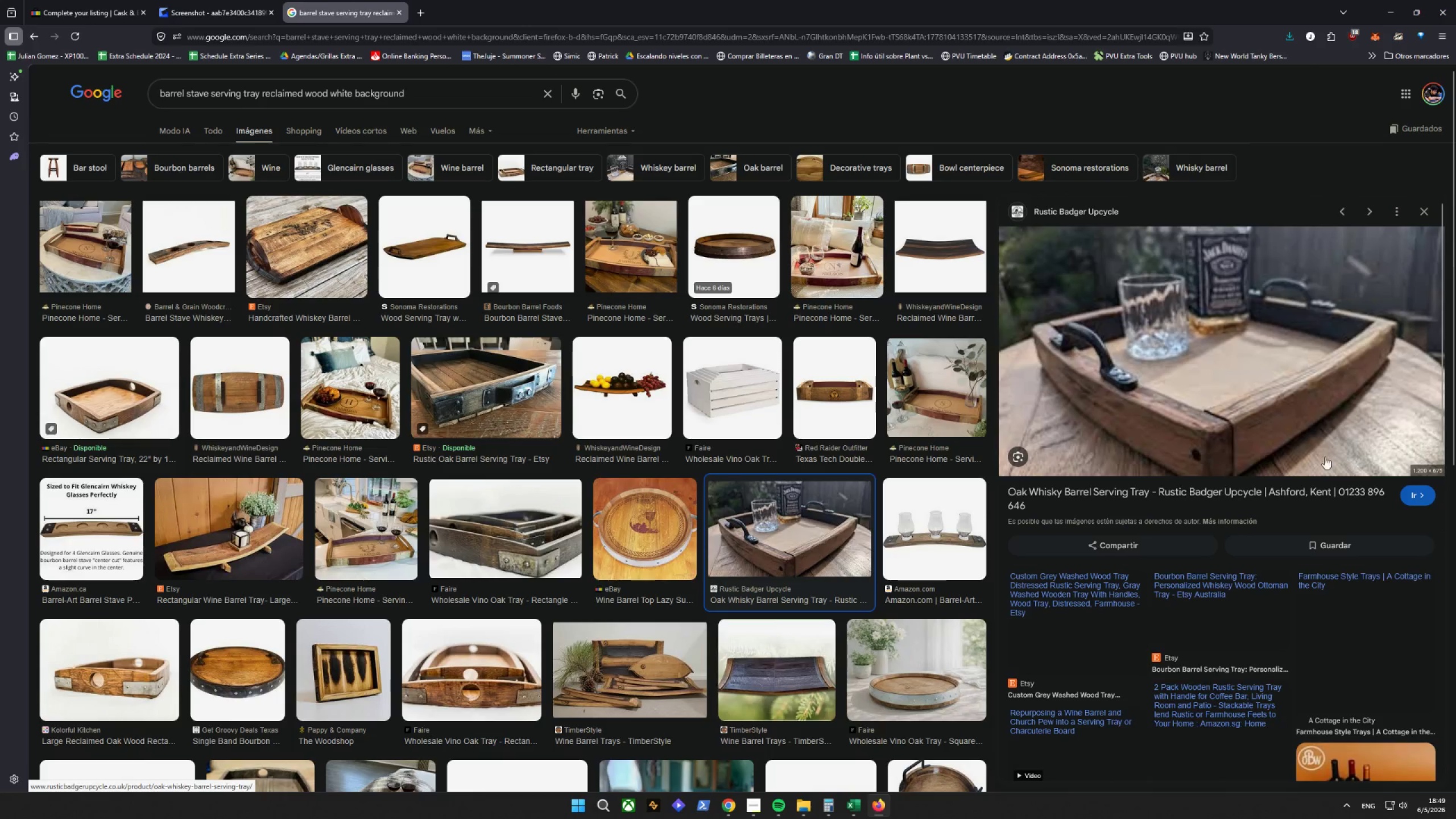 
left_click([1414, 498])
 